 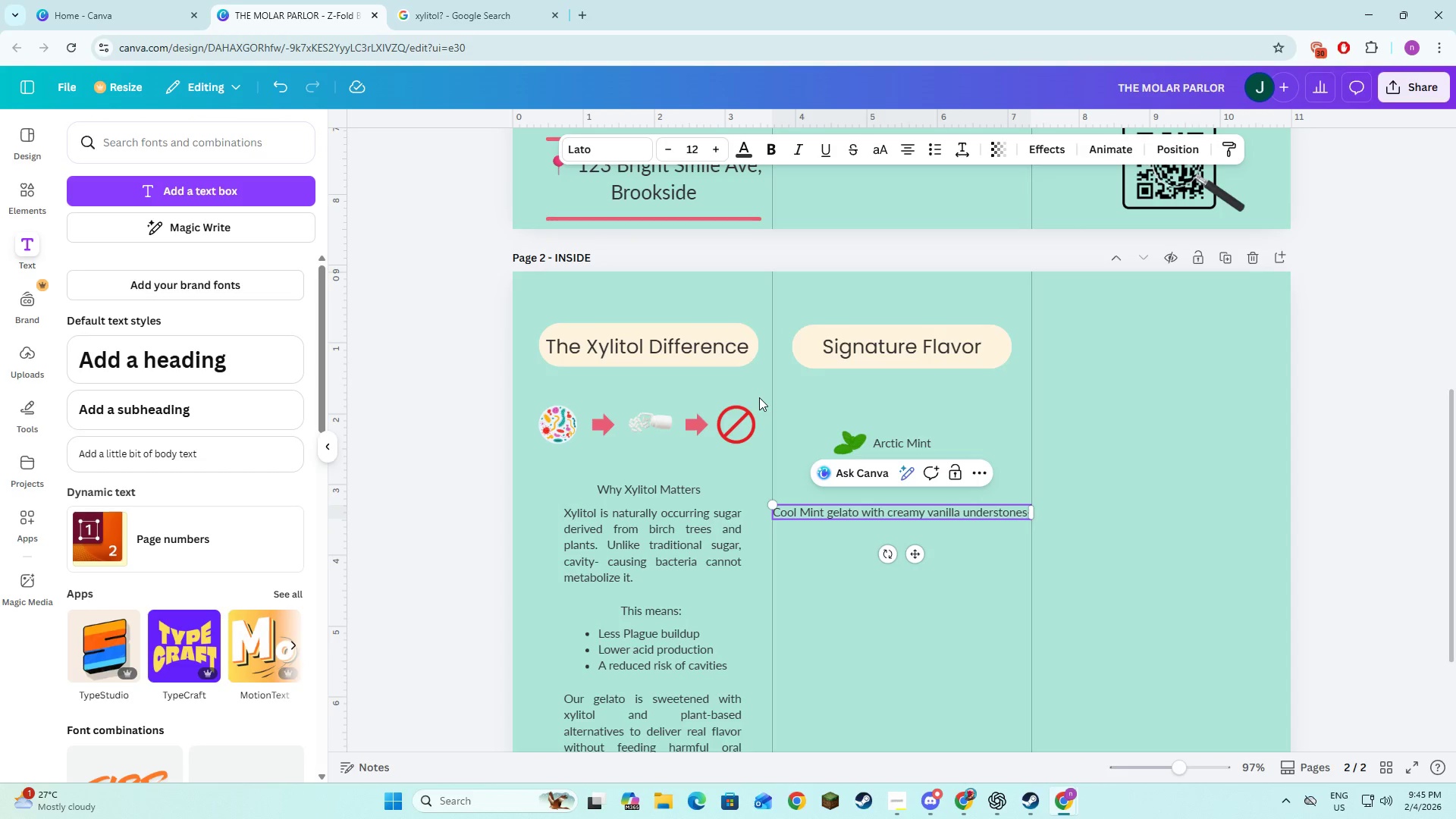 
key(Space)
 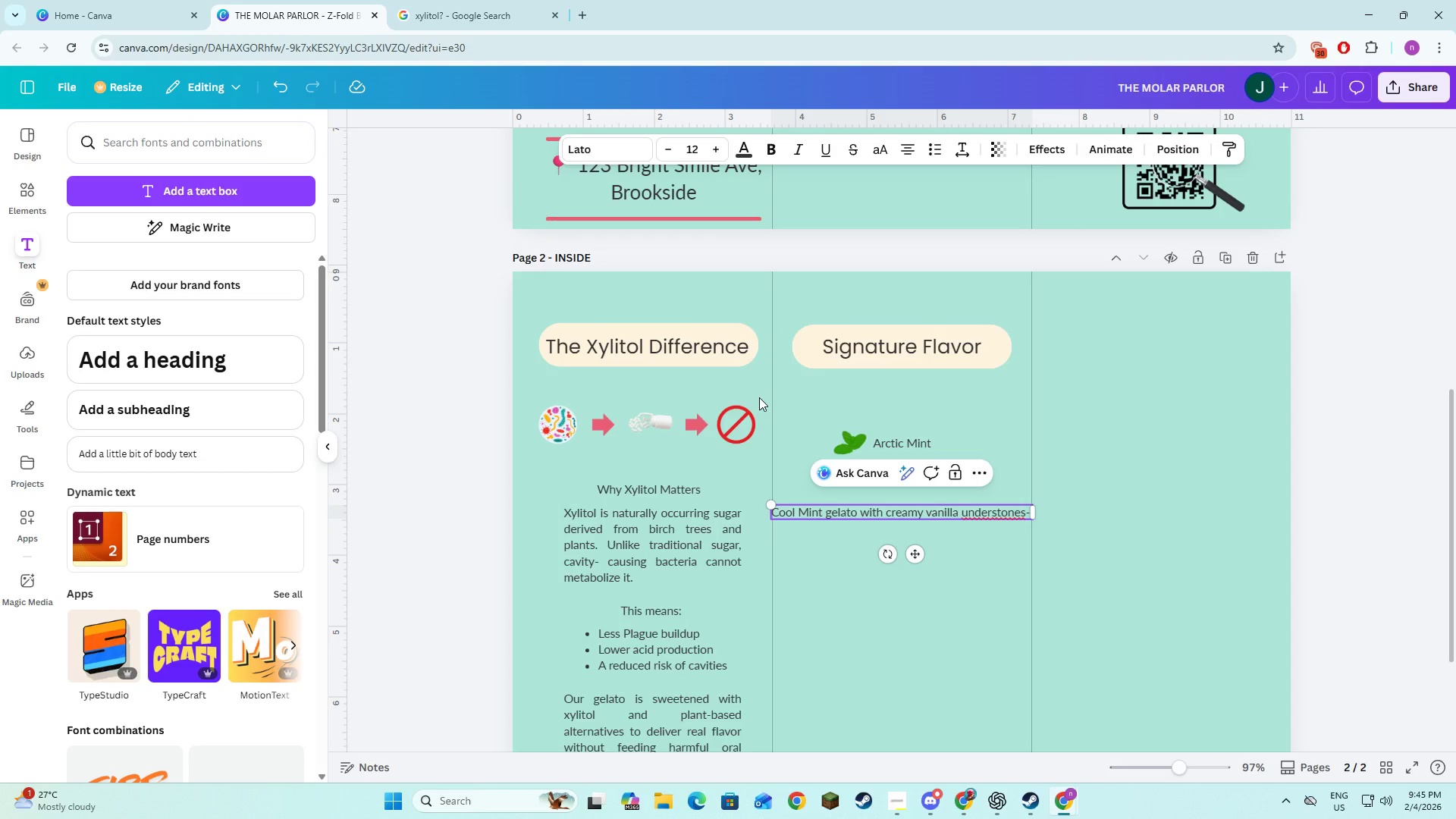 
key(Tab)
 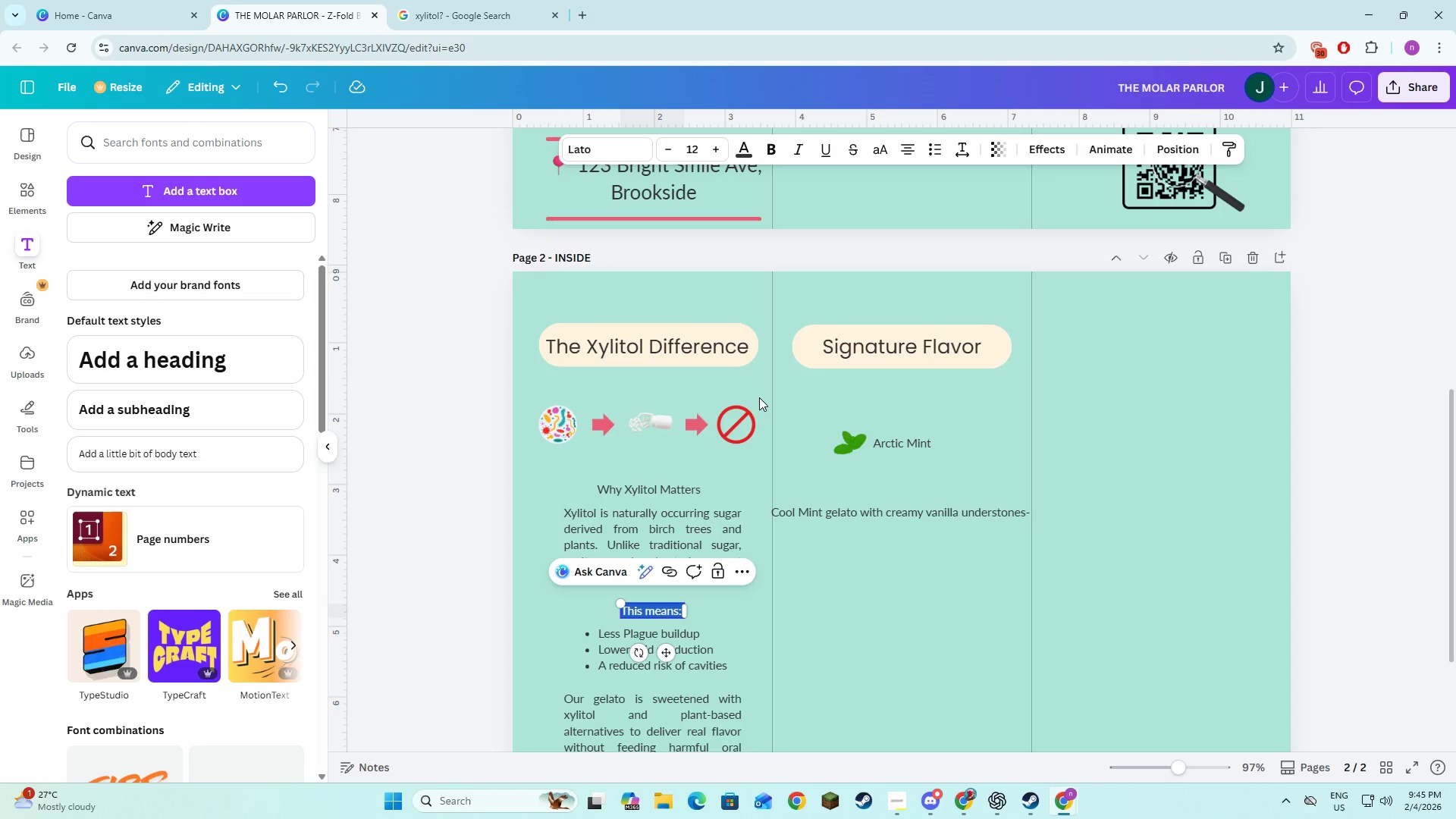 
key(Alt+AltLeft)
 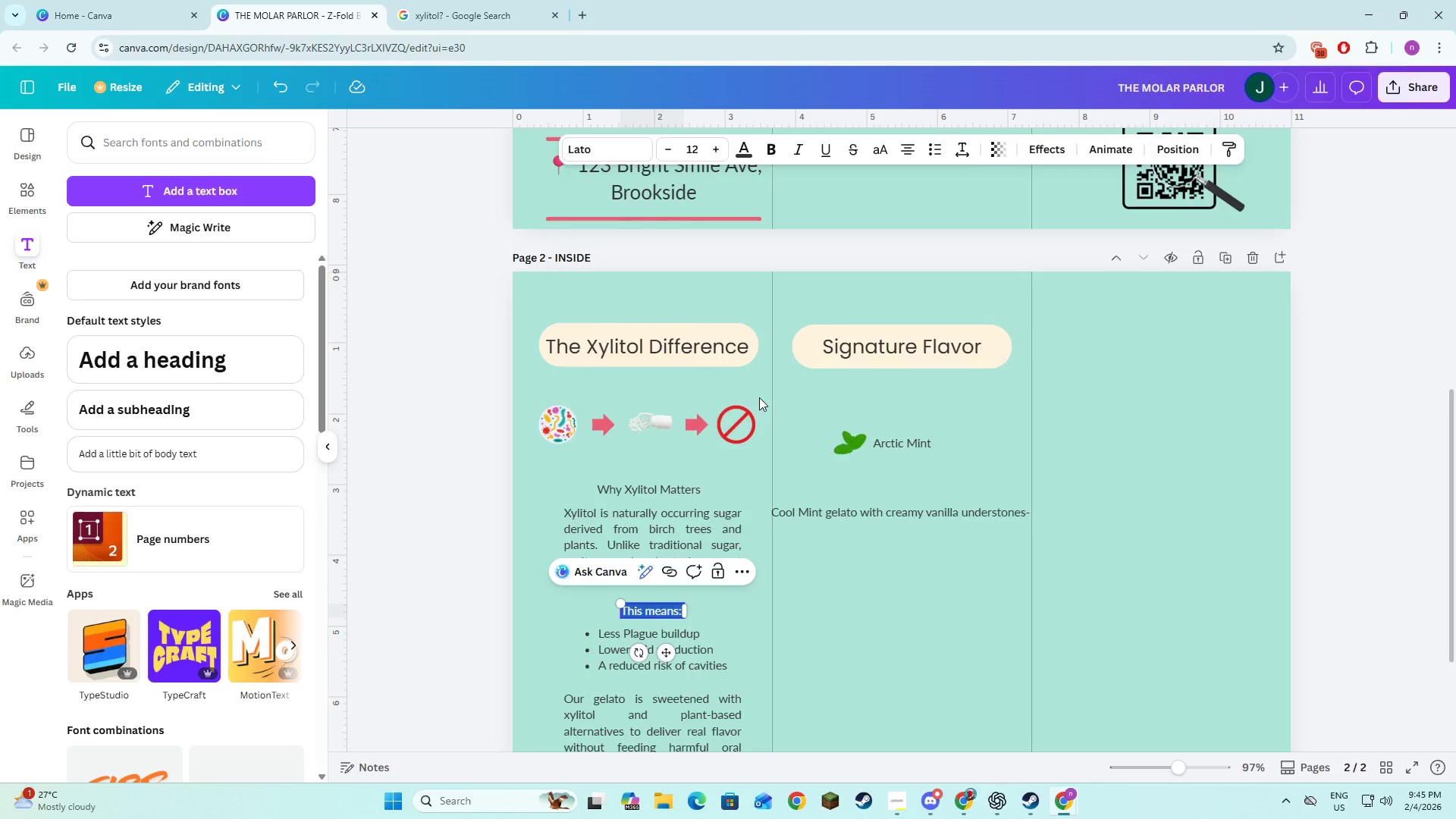 
key(Alt+Tab)
 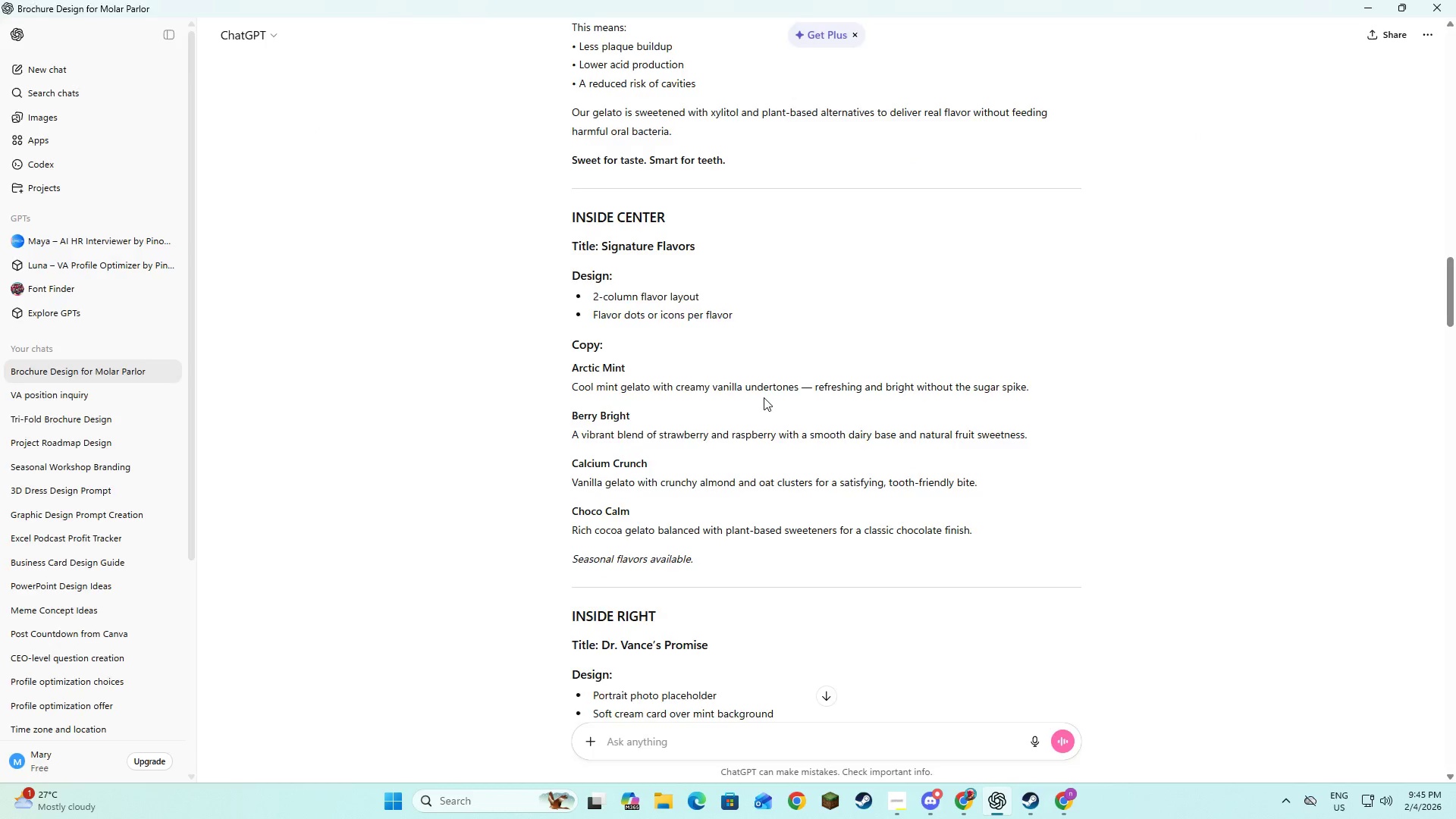 
key(Alt+AltLeft)
 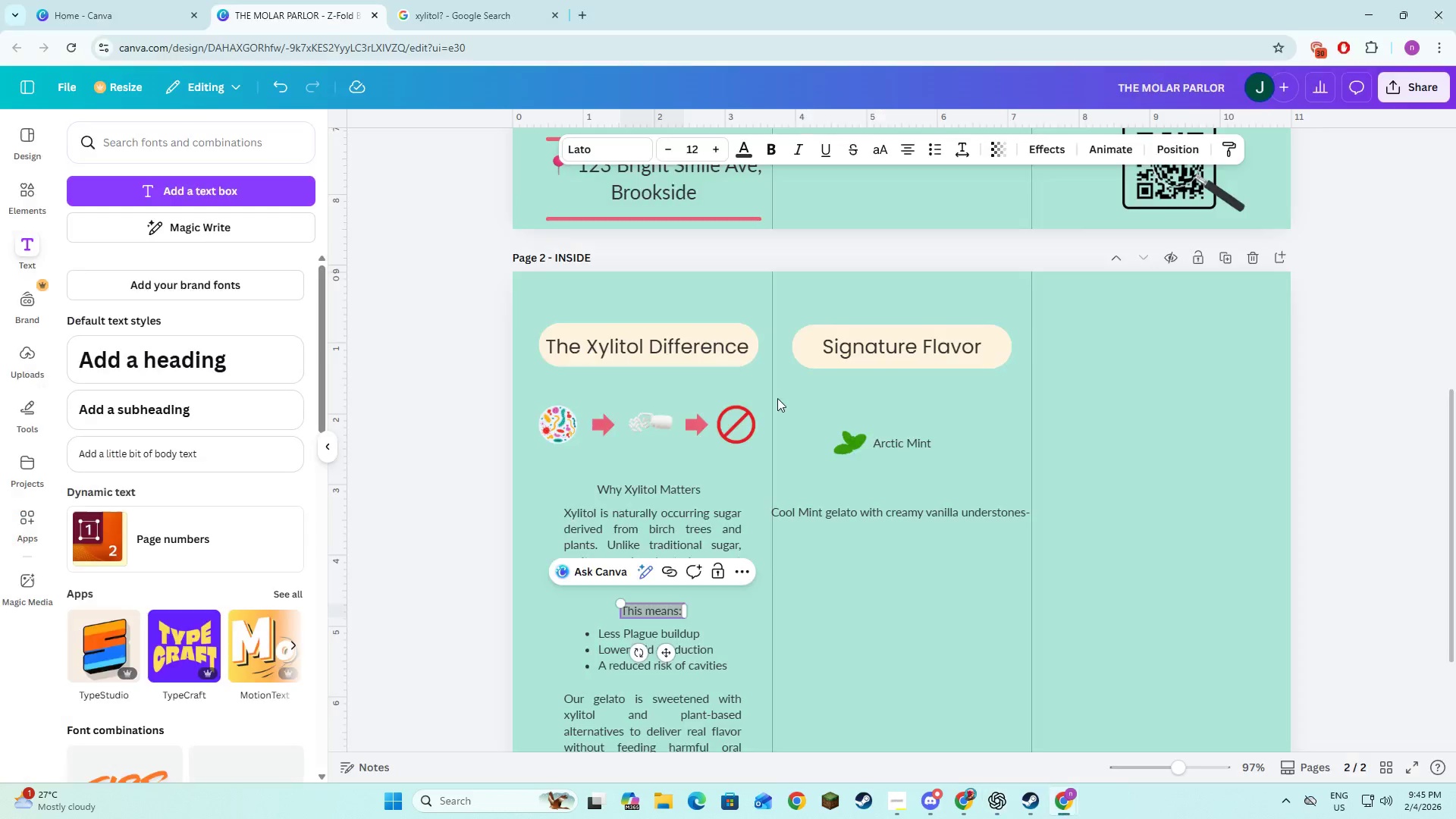 
key(Alt+Tab)
 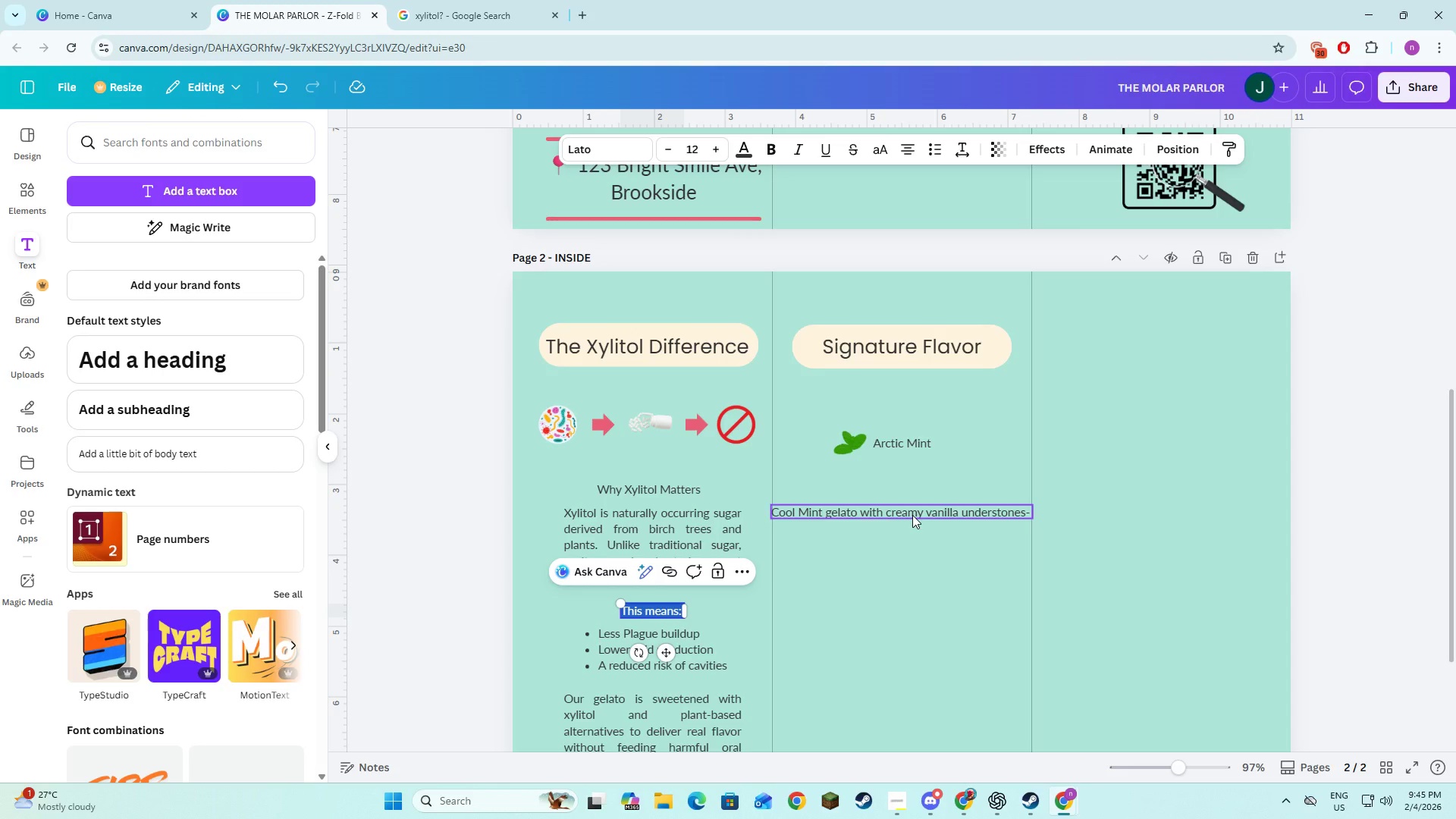 
left_click([912, 515])
 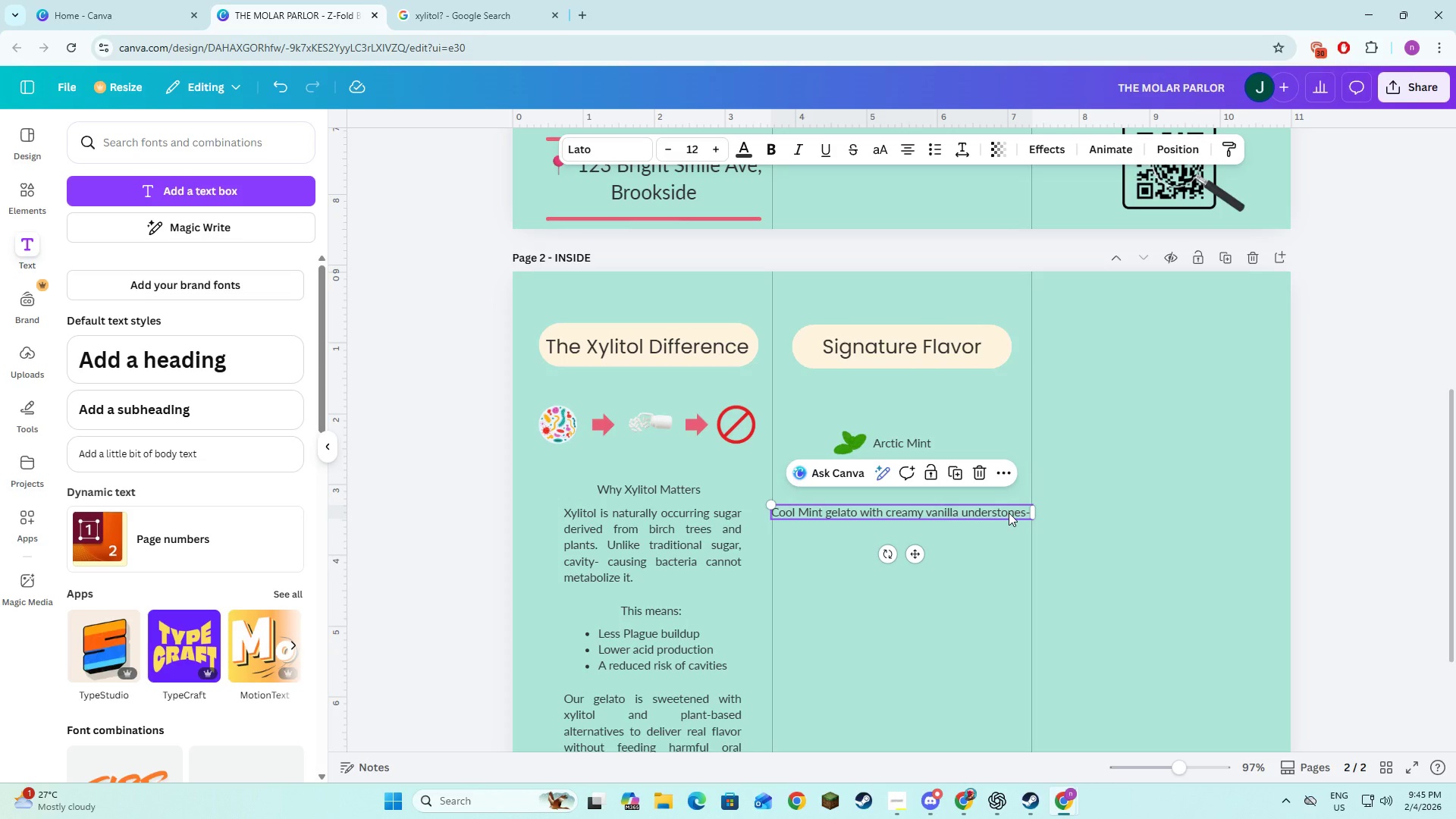 
double_click([1009, 513])
 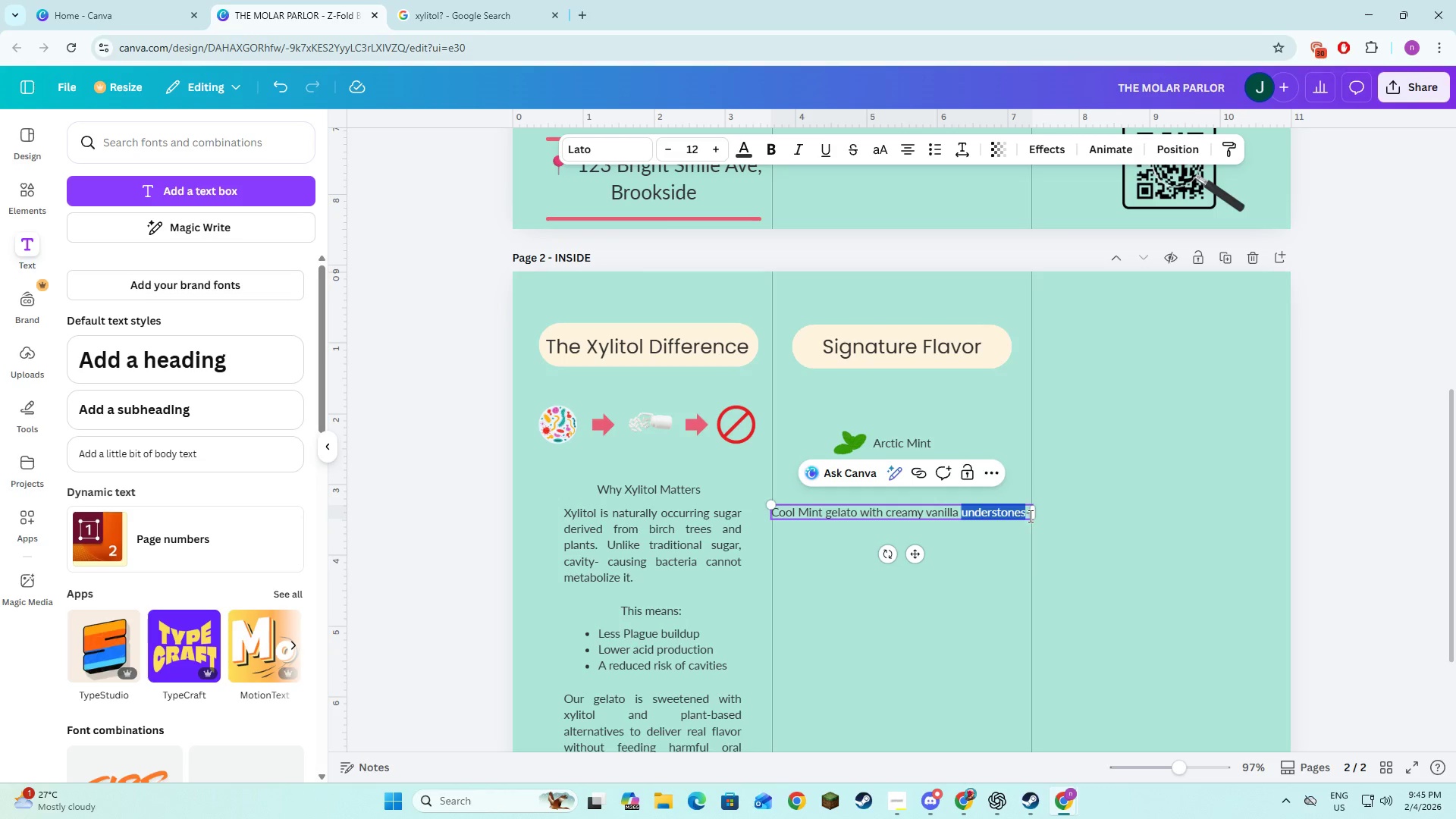 
left_click([1027, 515])
 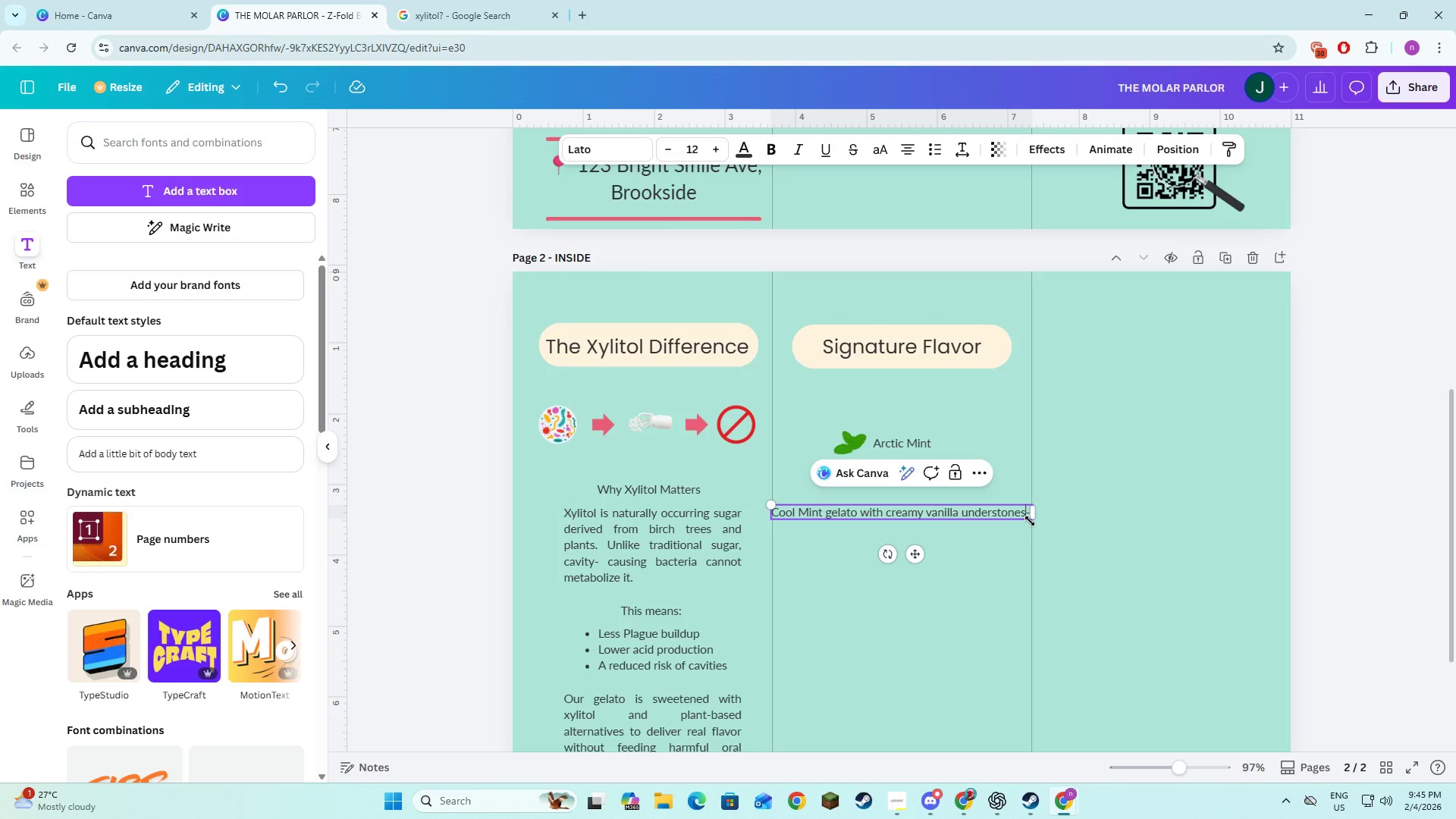 
key(ArrowRight)
 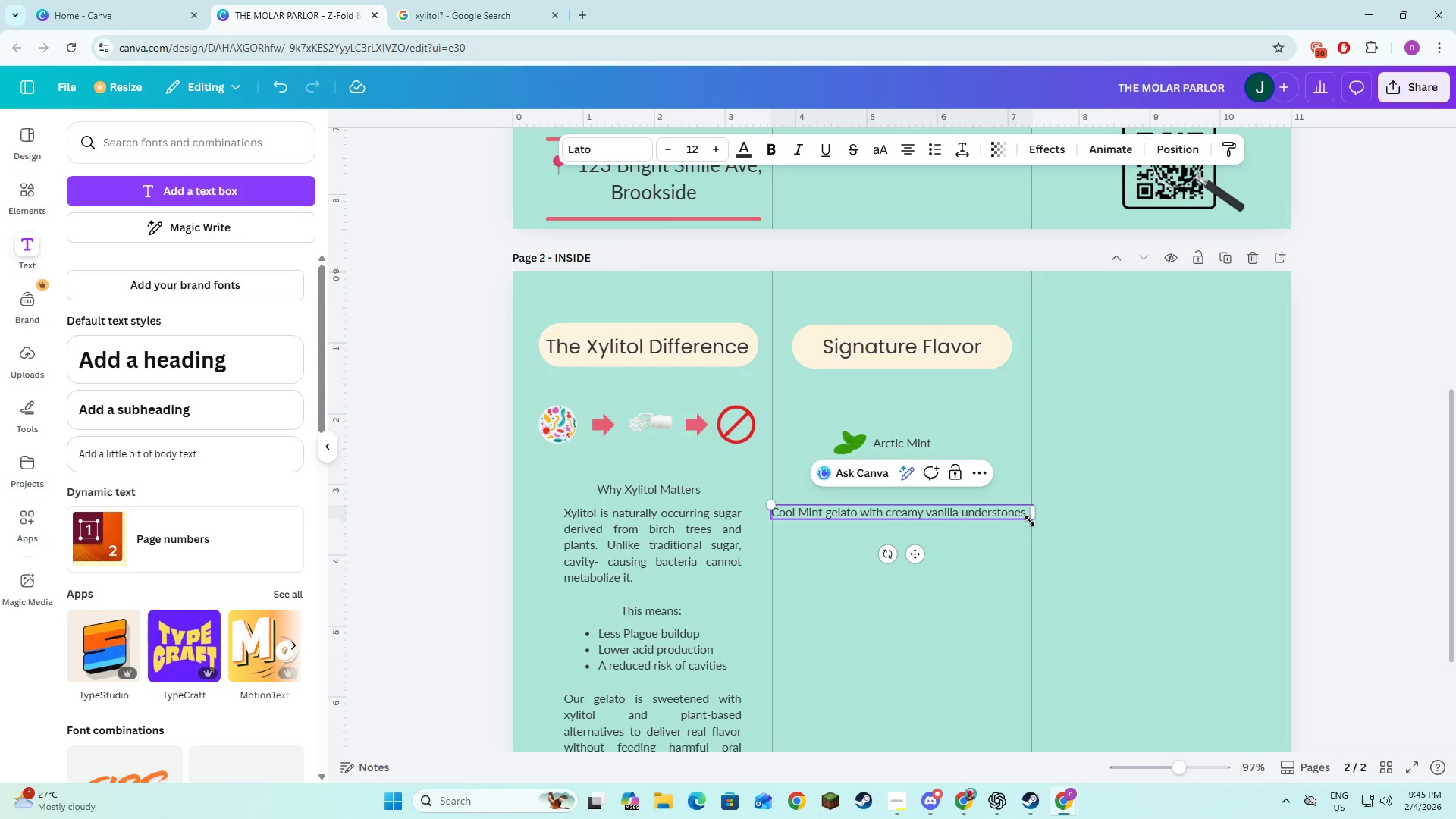 
key(ArrowRight)
 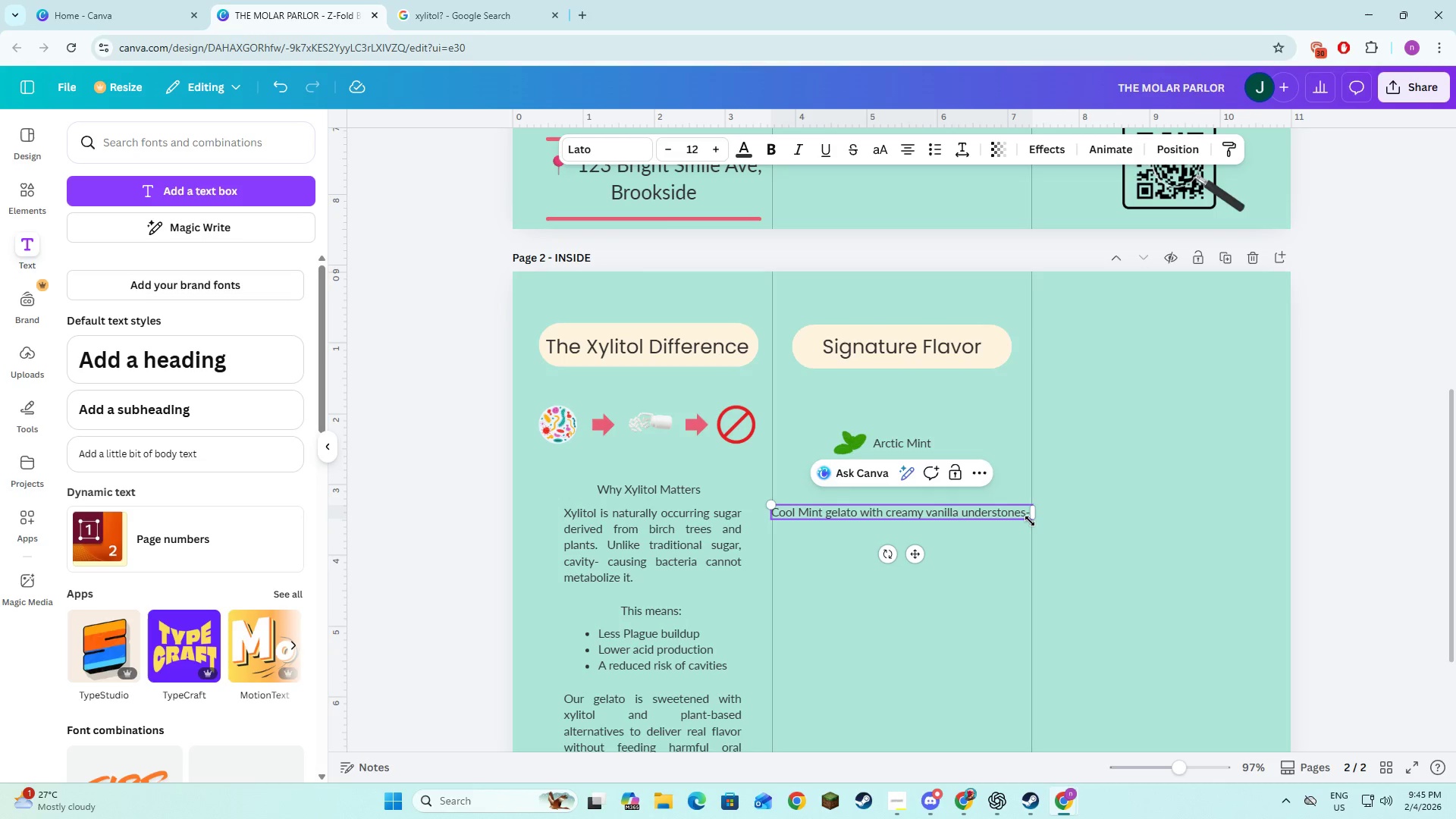 
key(Space)
 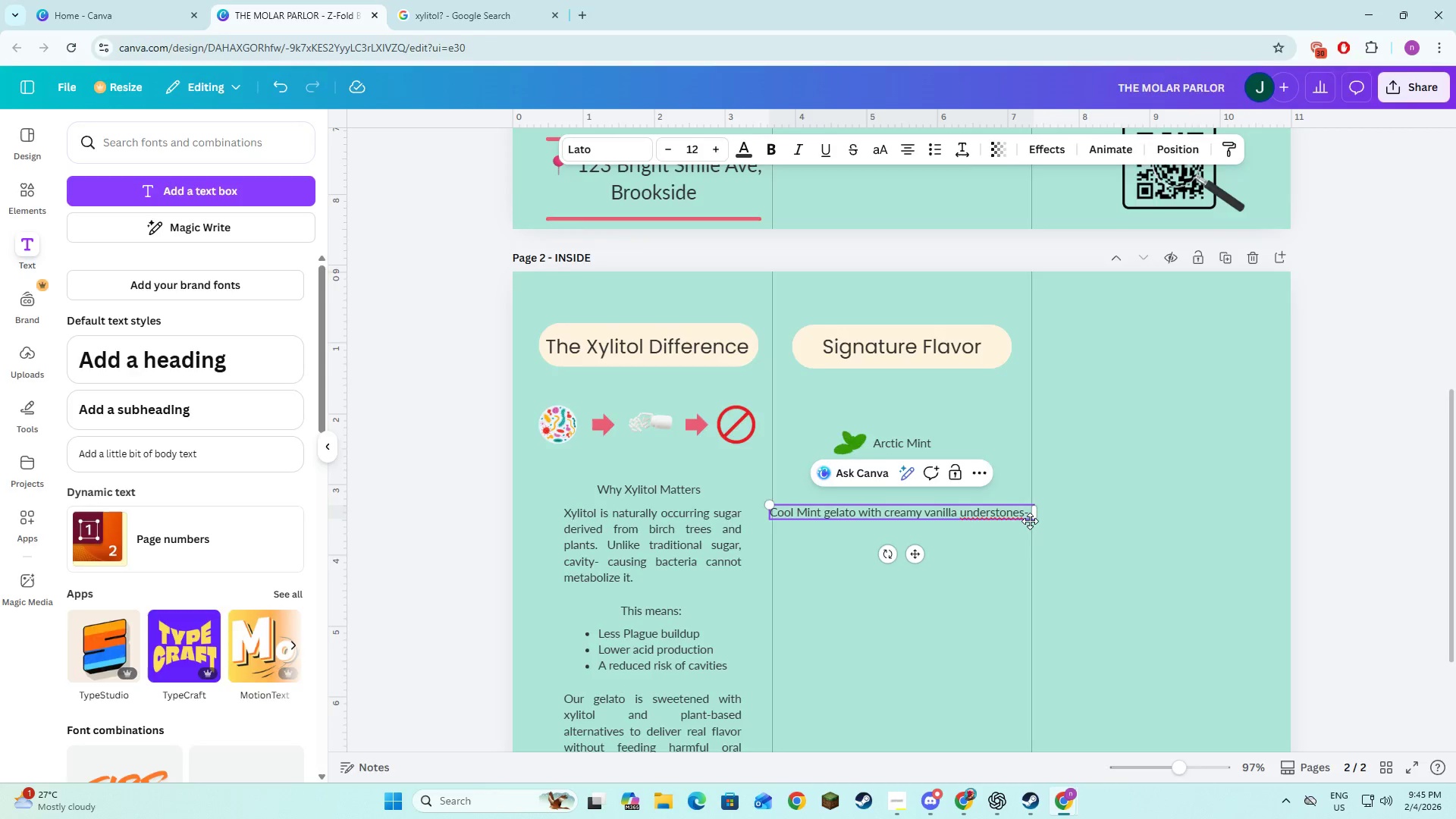 
key(Alt+Tab)
 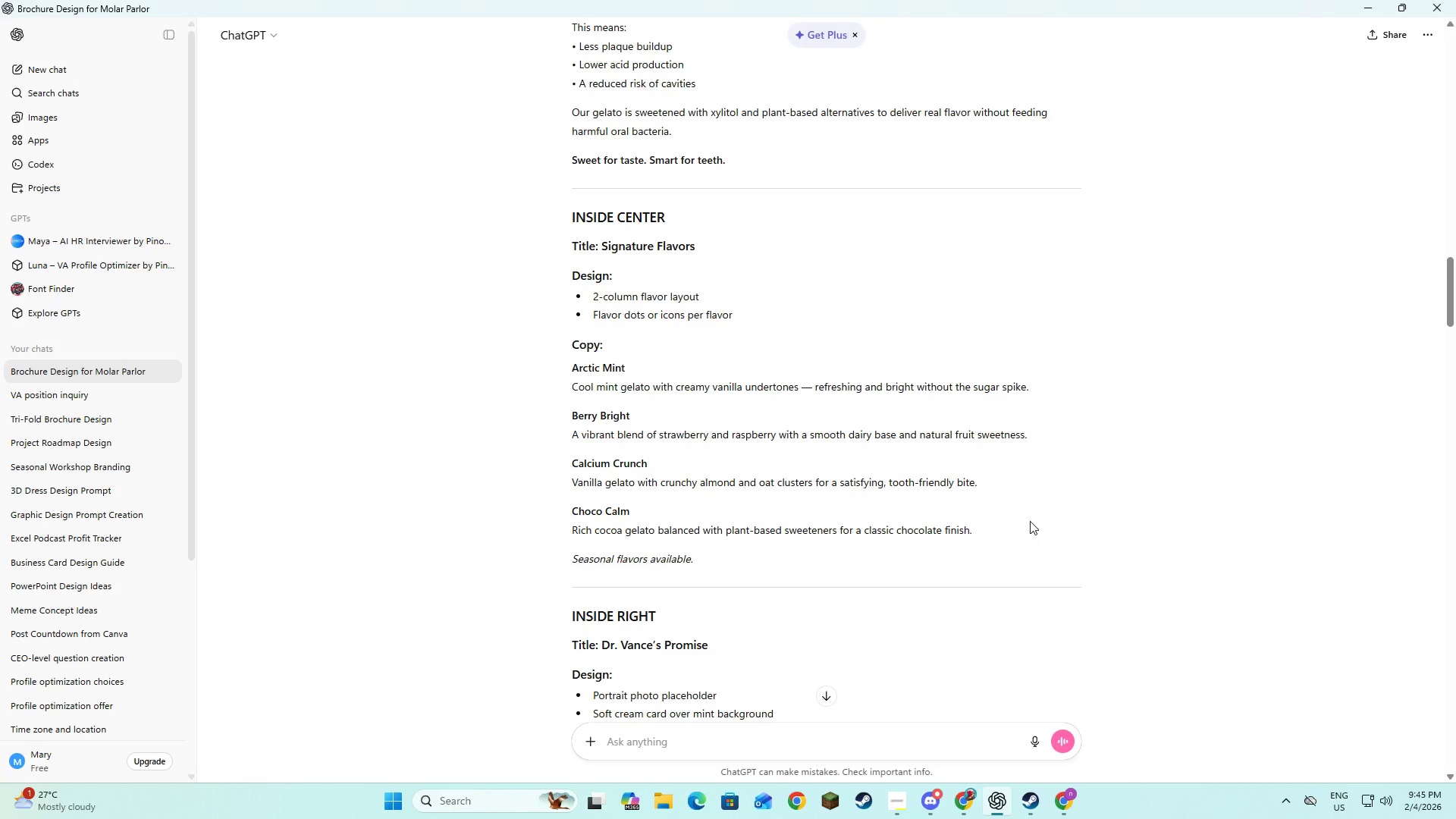 
key(Alt+AltLeft)
 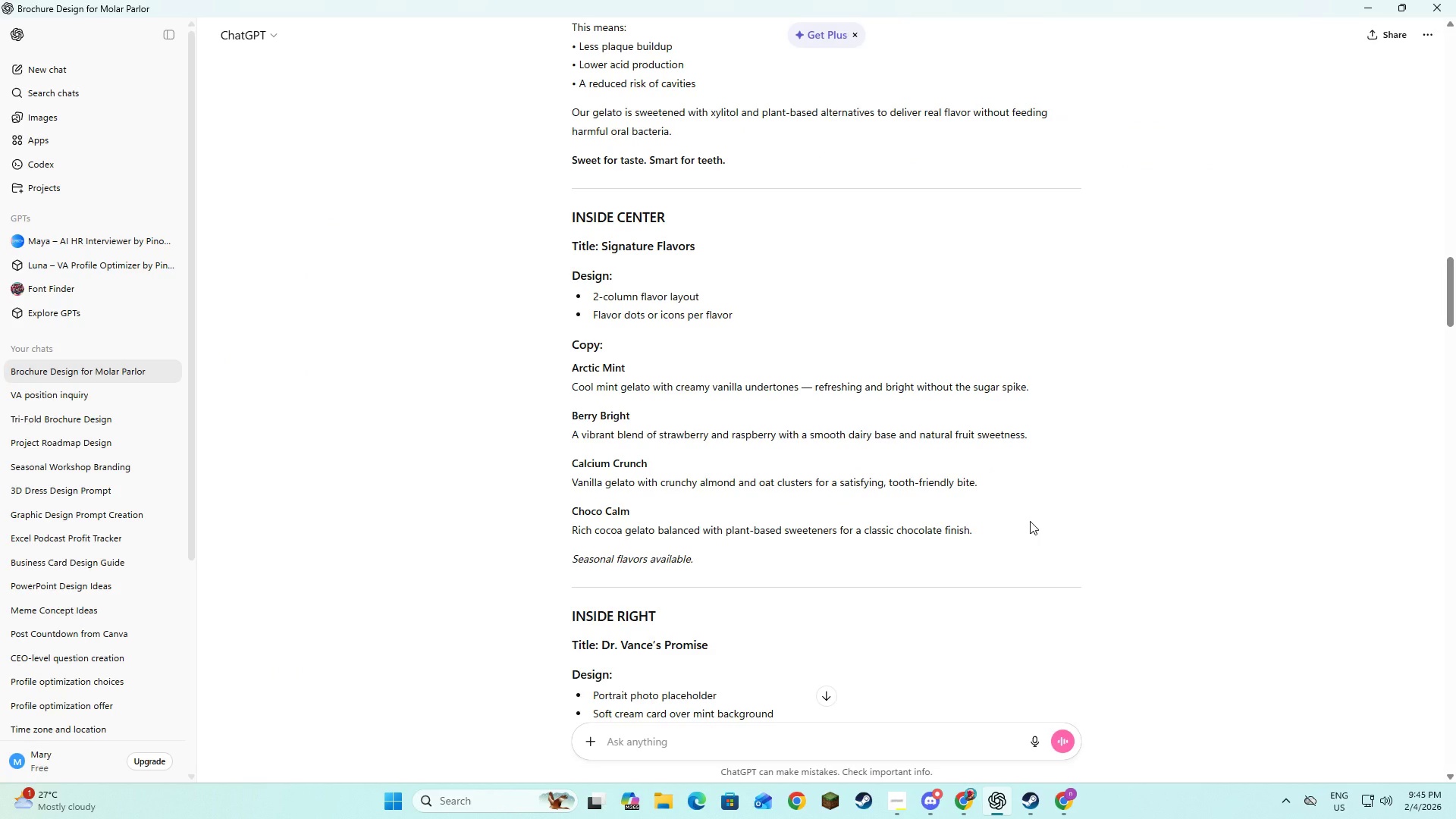 
key(Alt+AltLeft)
 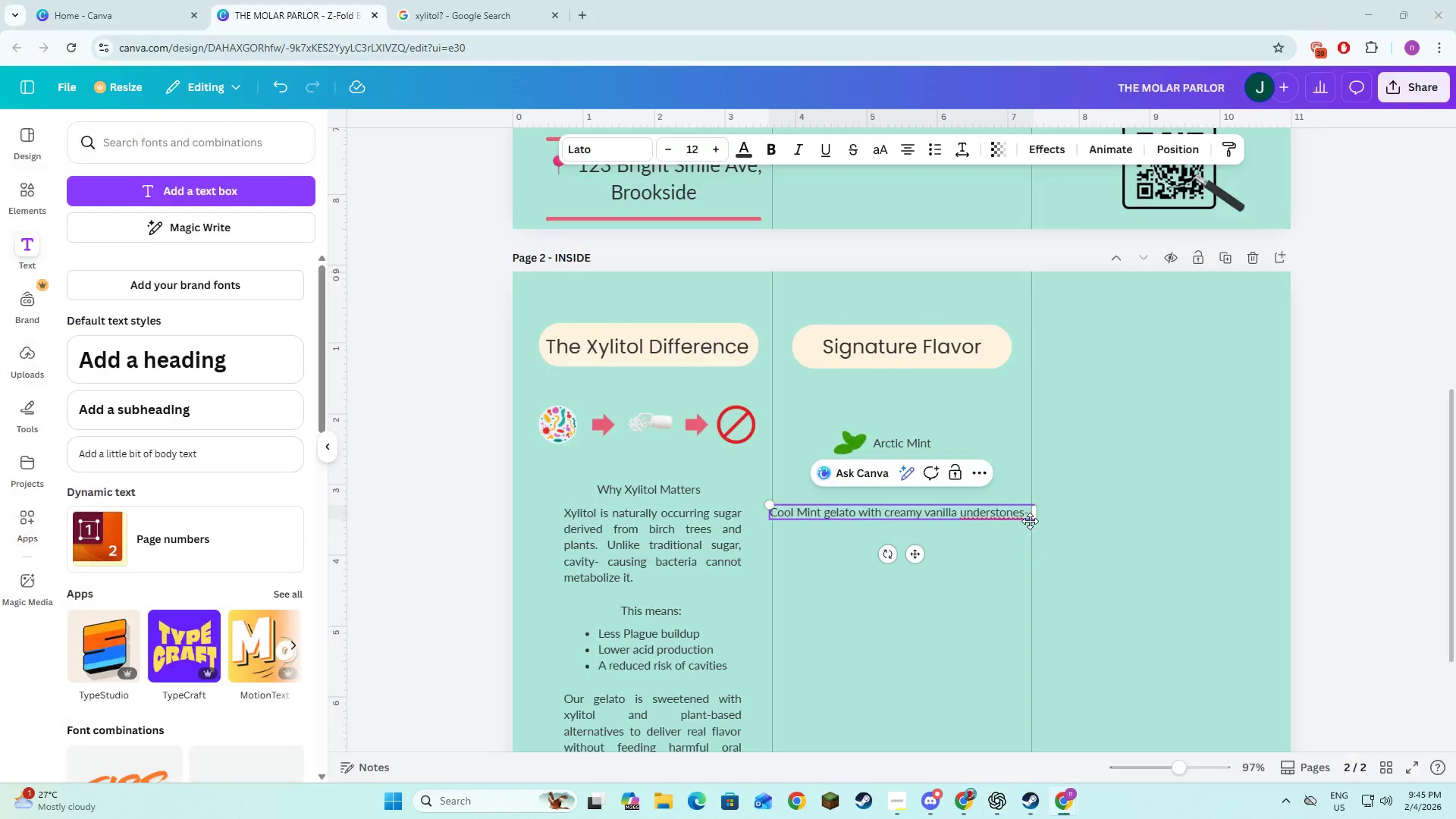 
key(Tab)
type(refreshing )
 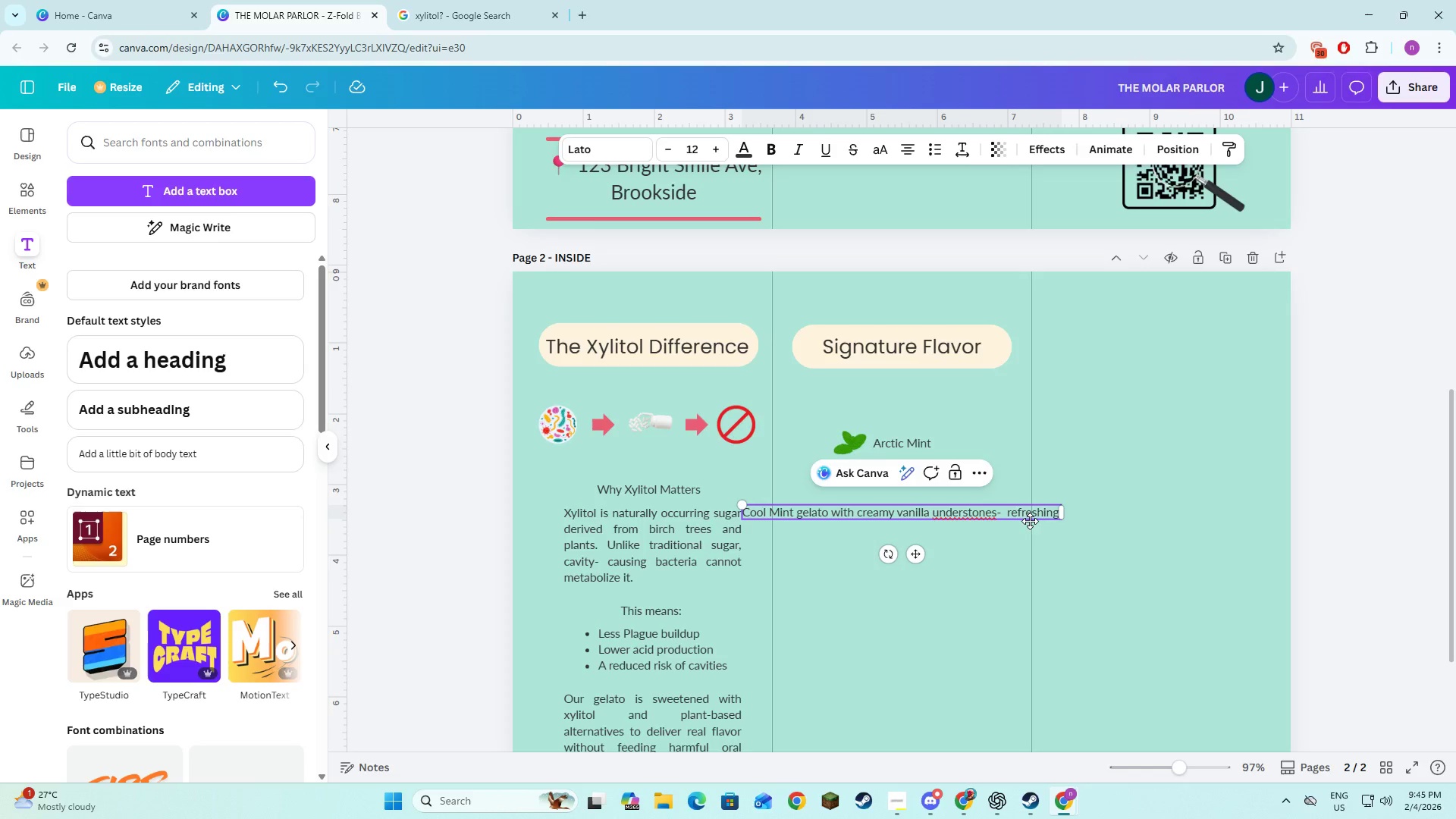 
key(Alt+AltLeft)
 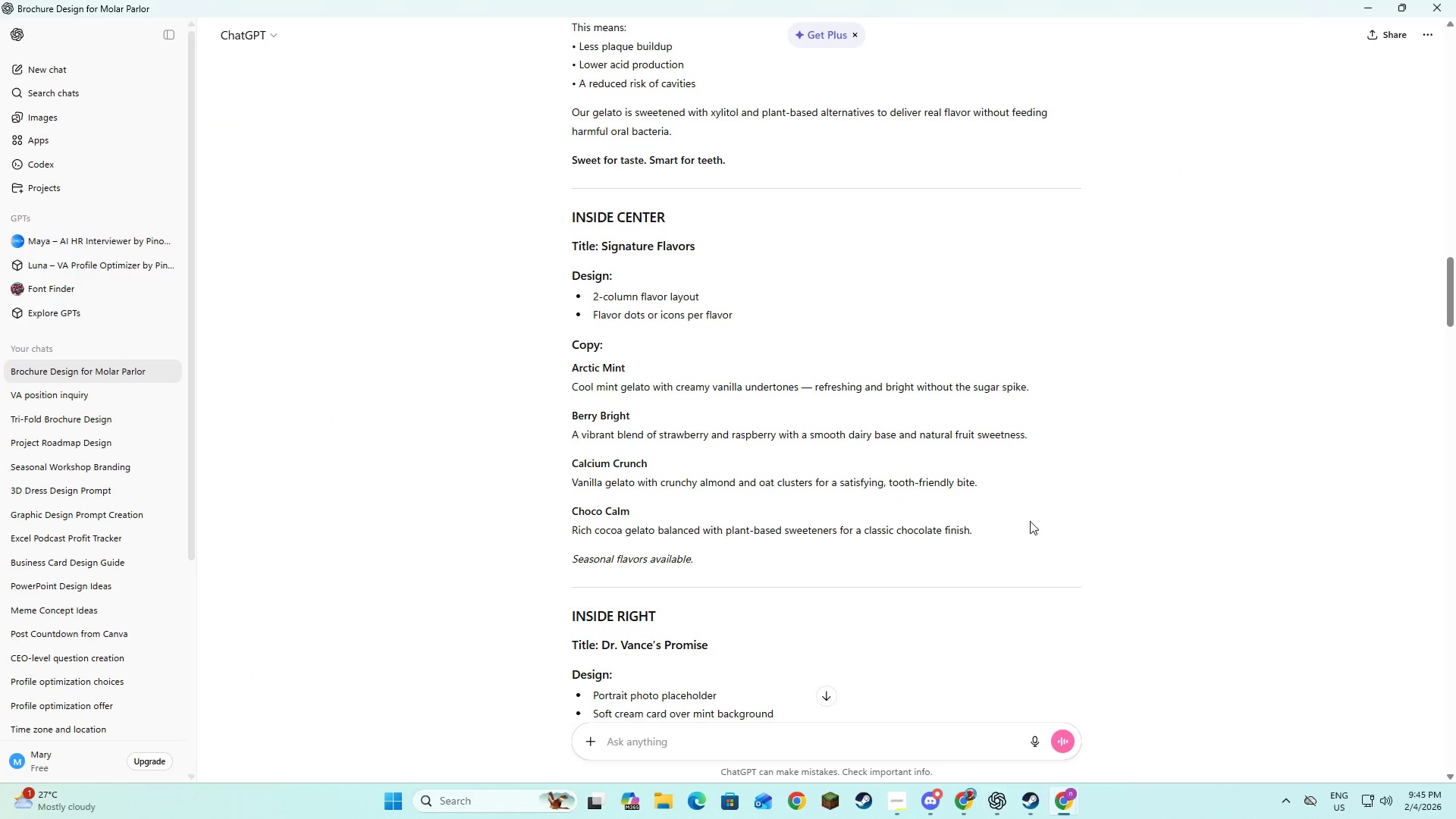 
key(Alt+Tab)
 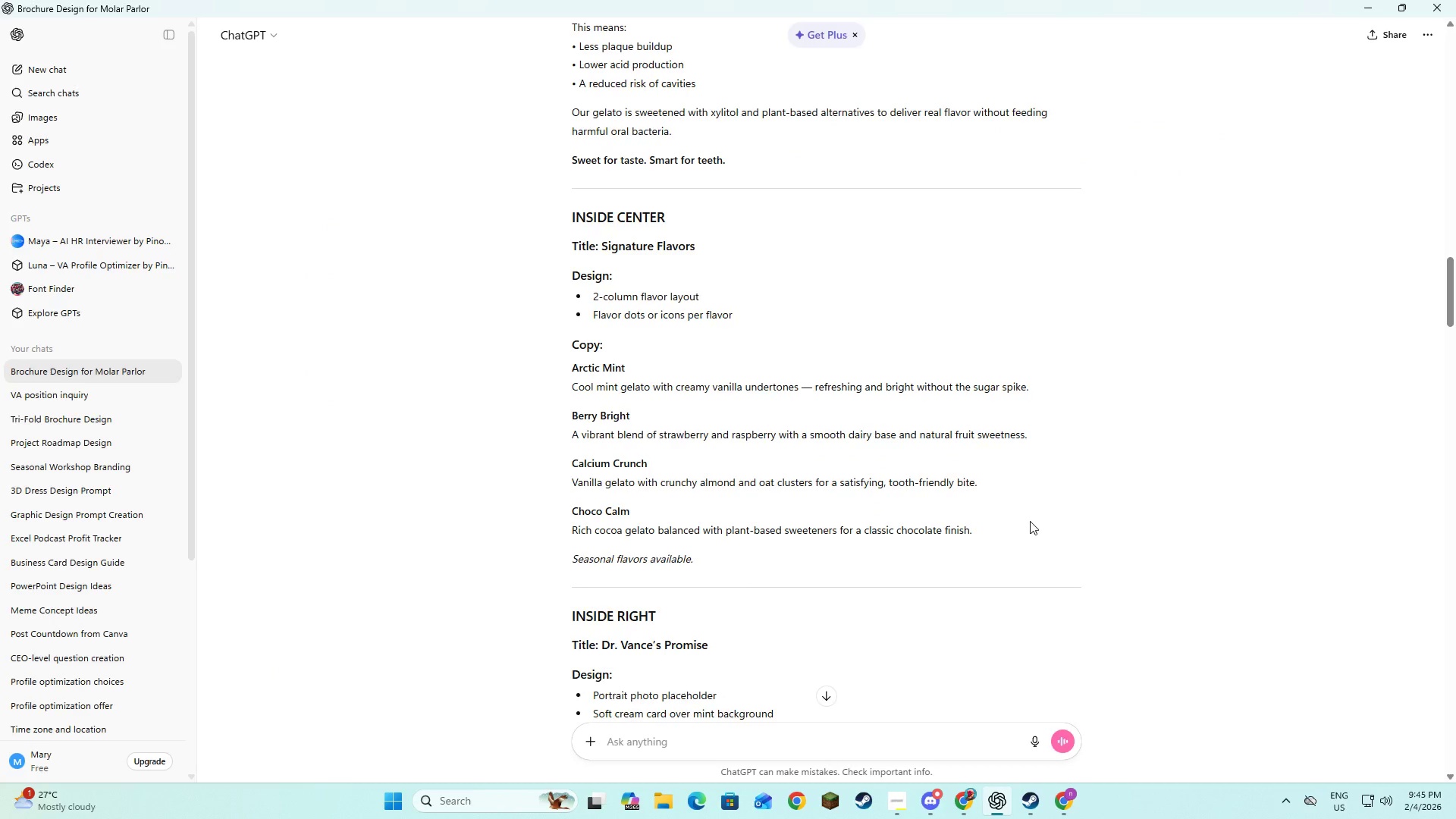 
key(Alt+AltLeft)
 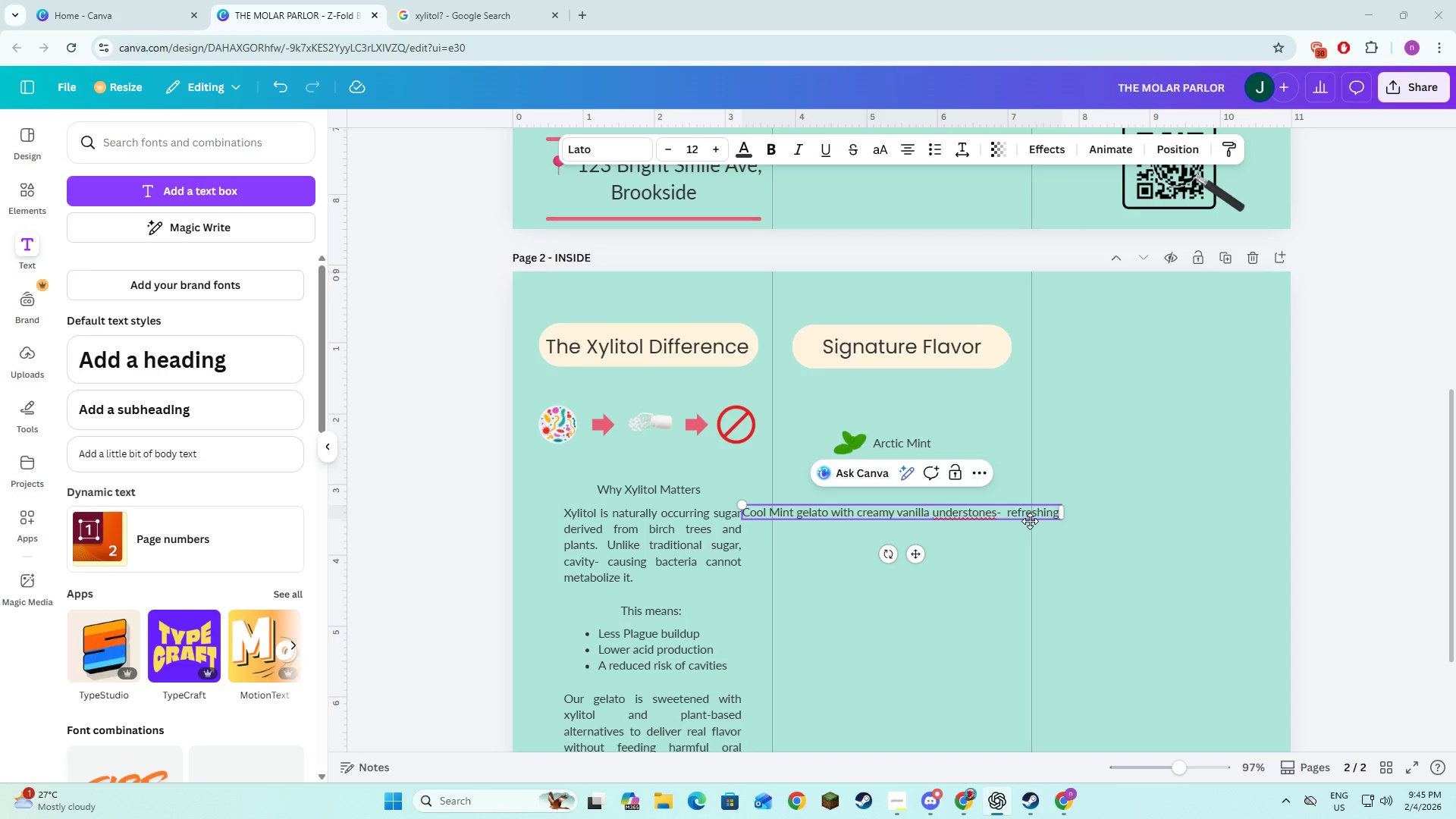 
key(Tab)
type(amd bright )
 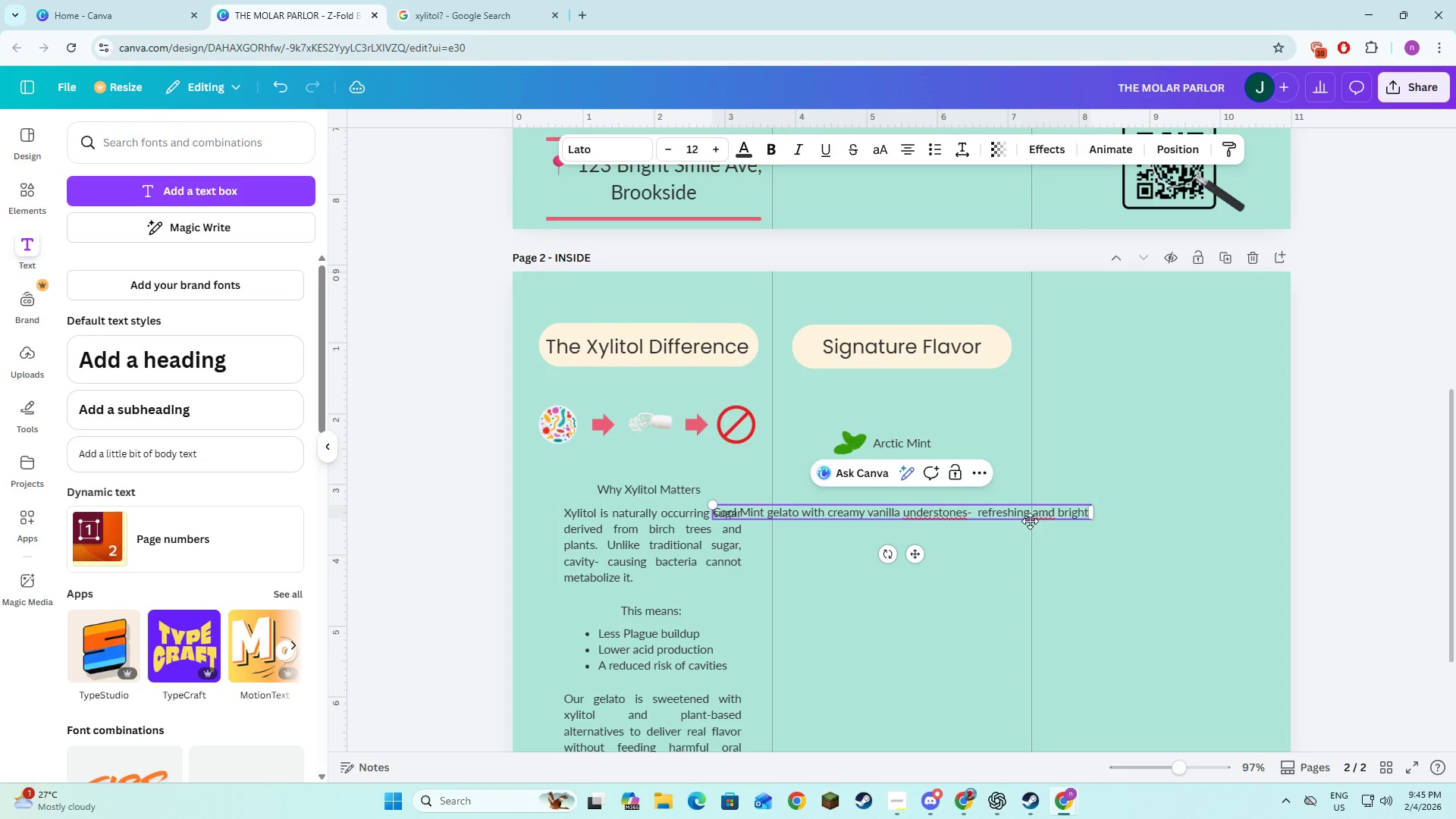 
key(Alt+AltLeft)
 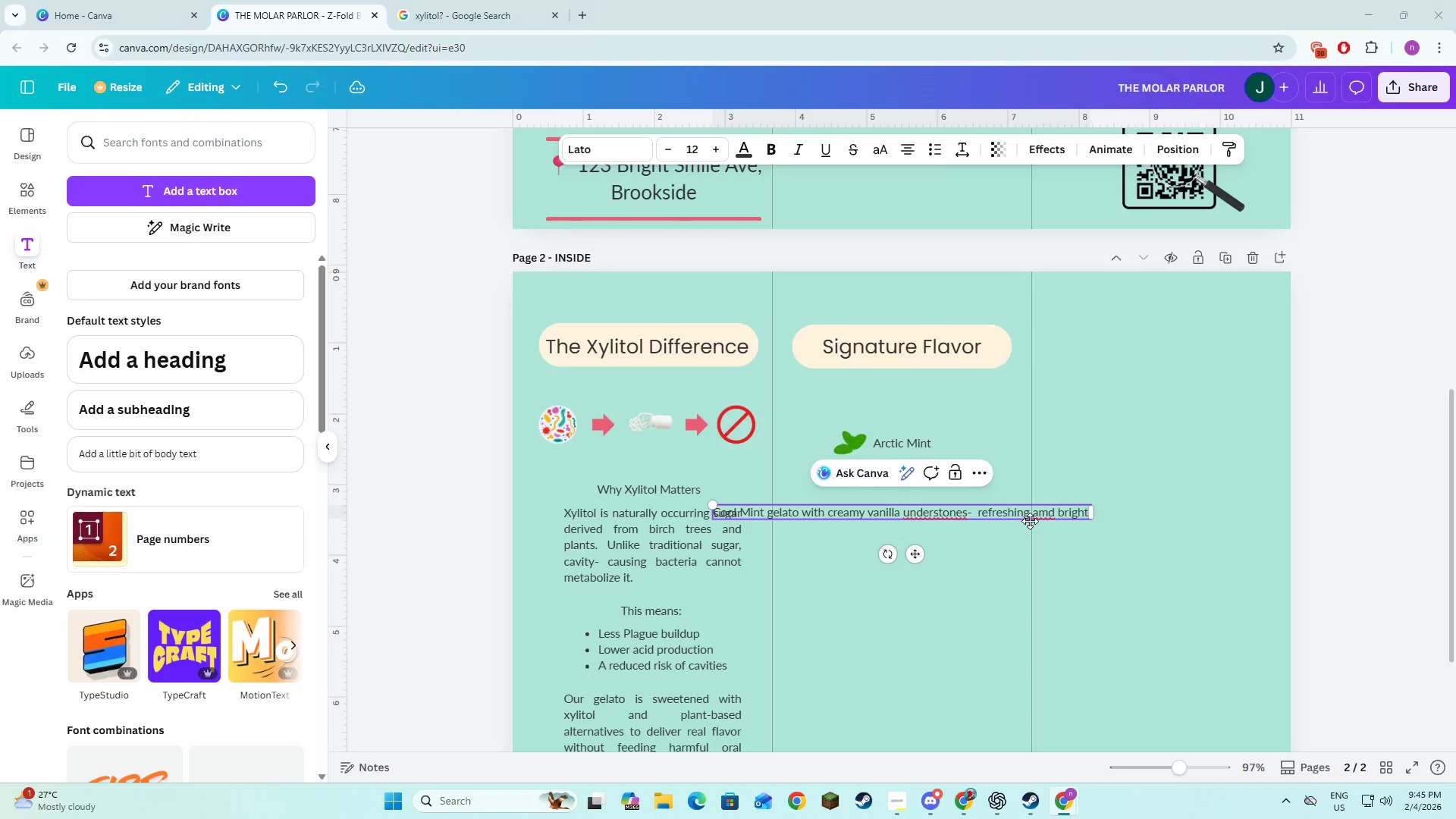 
key(Alt+Tab)
 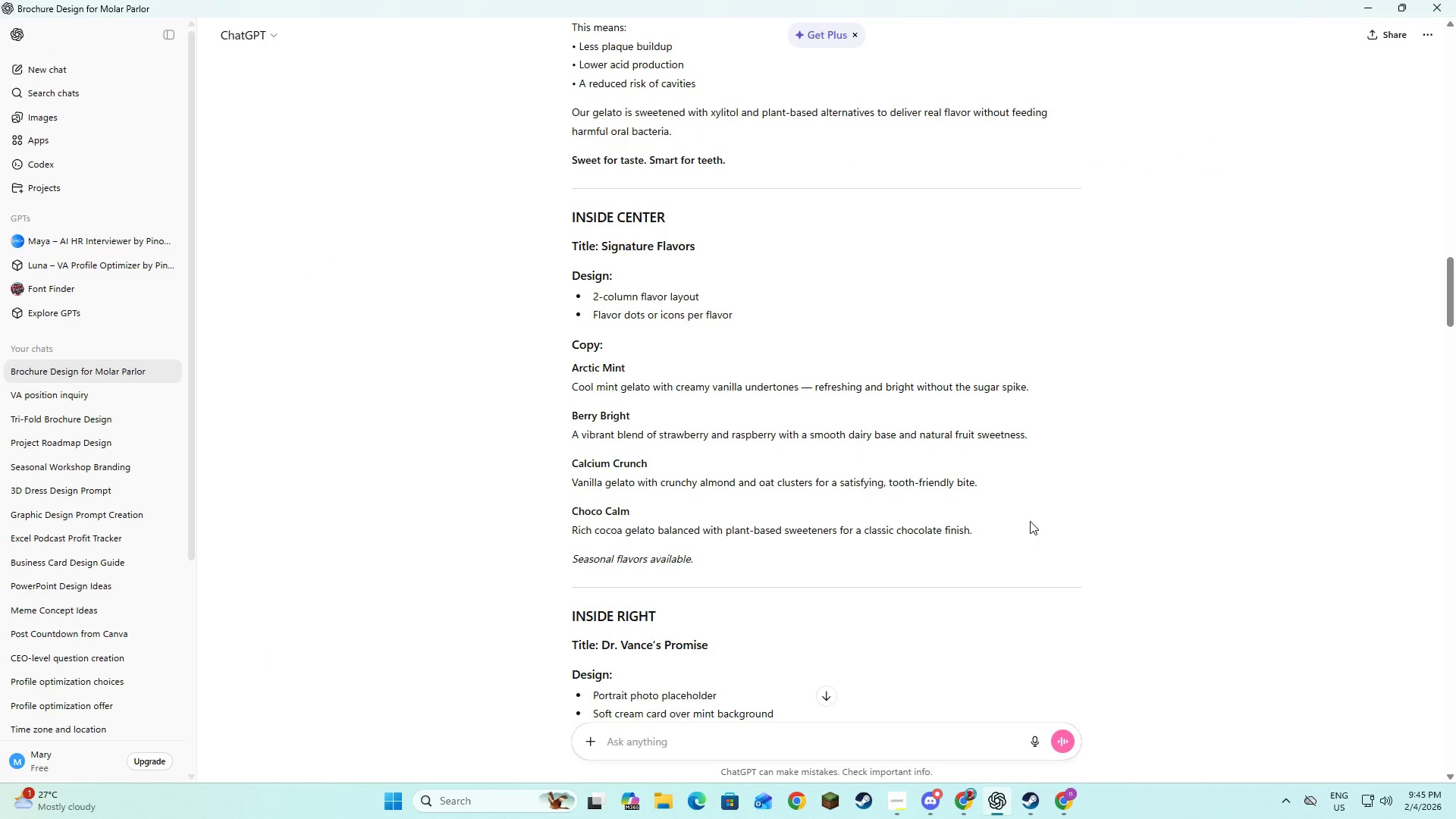 
key(Alt+AltLeft)
 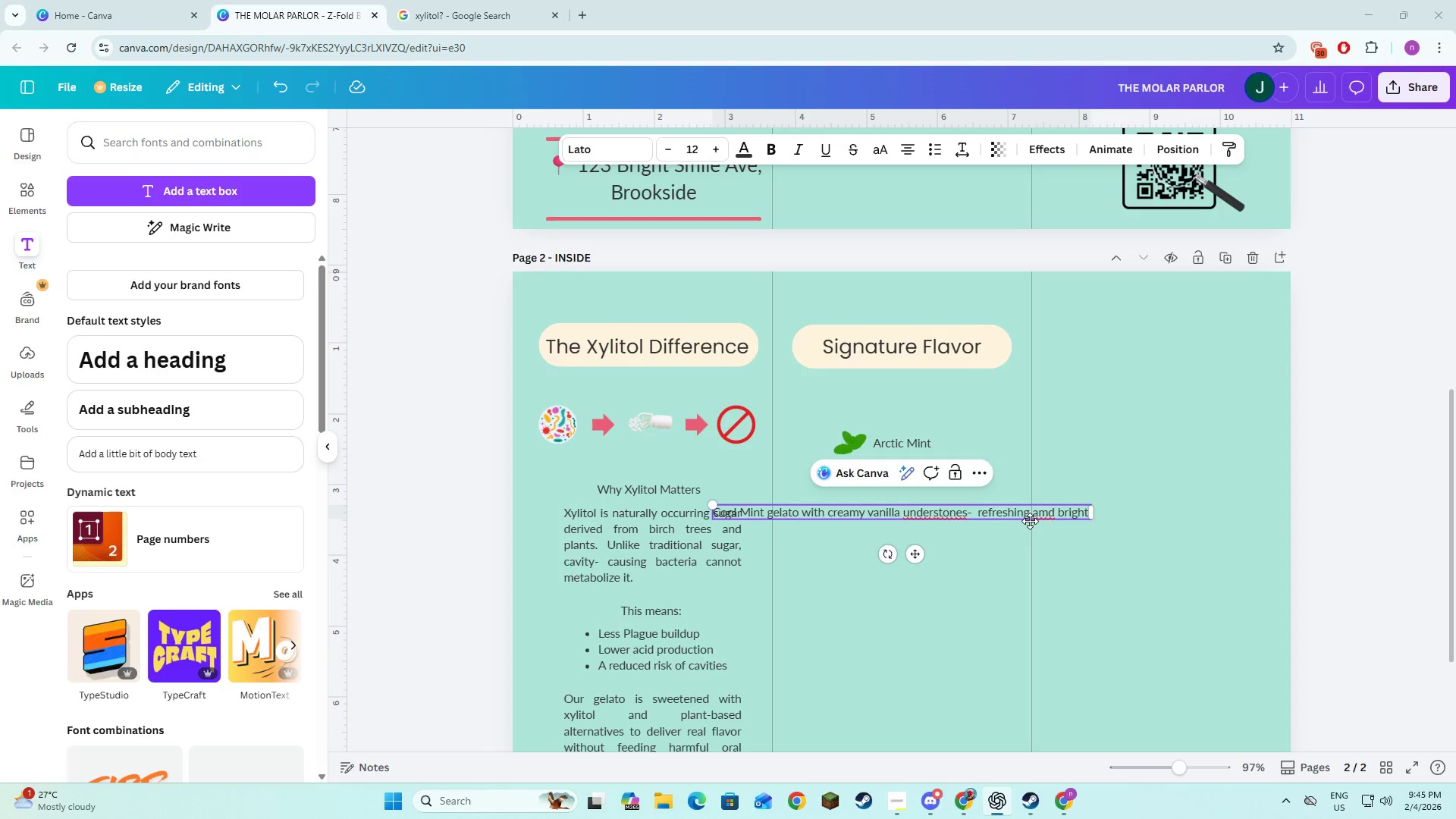 
key(Tab)
type(woith)
key(Backspace)
key(Backspace)
key(Backspace)
key(Backspace)
type(ithout the sugar )
 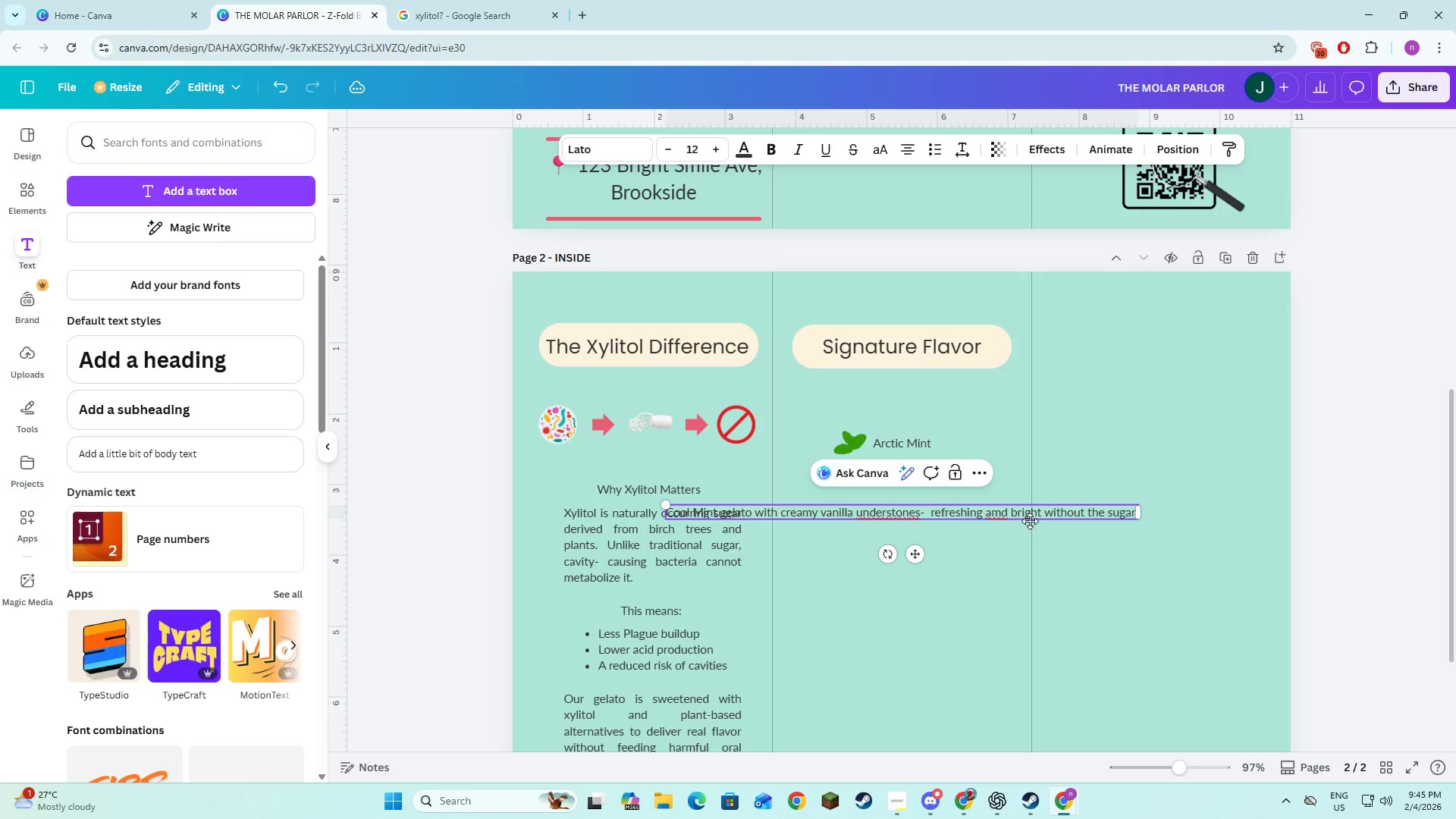 
key(Alt+AltLeft)
 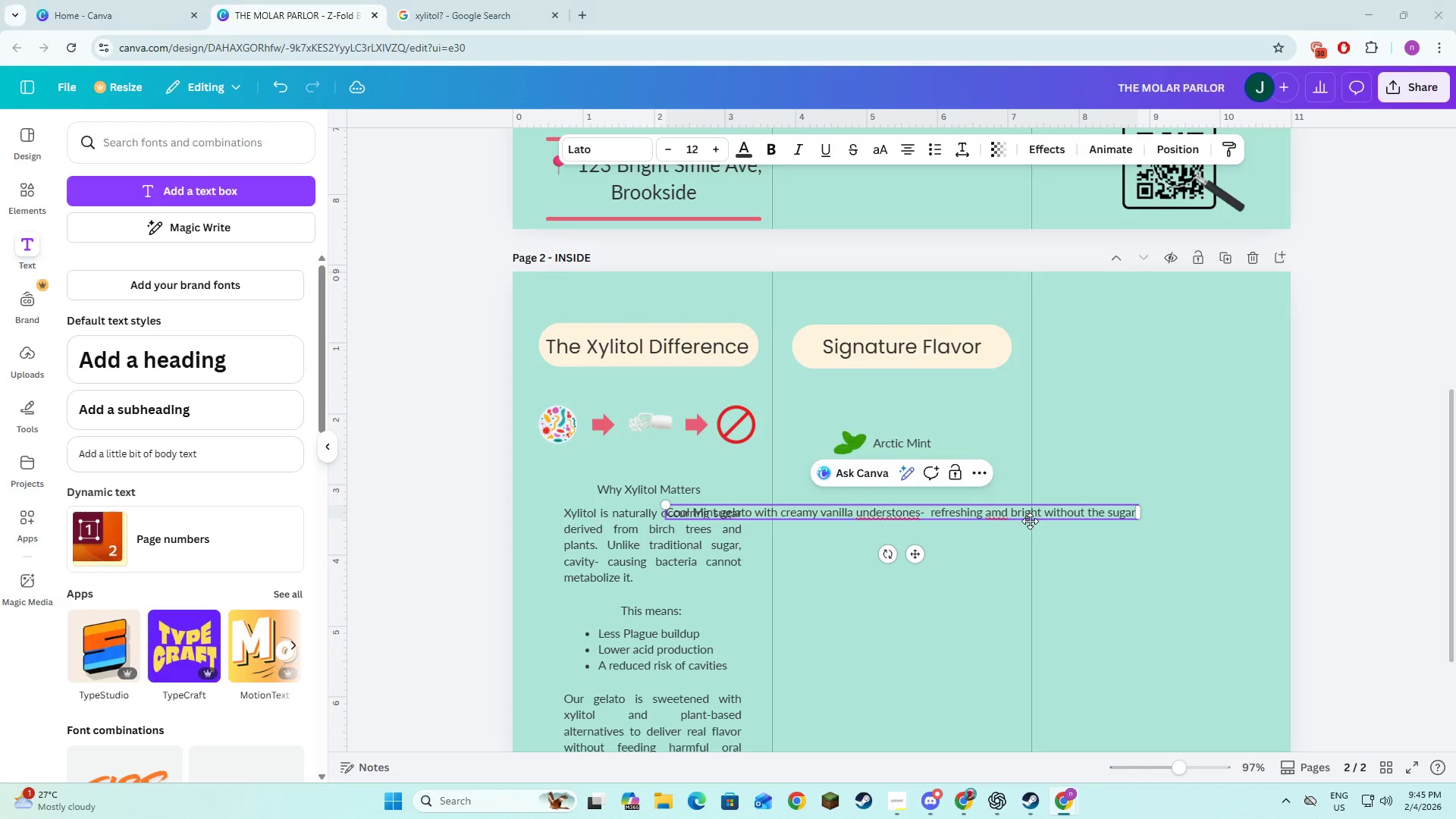 
key(Alt+Tab)
 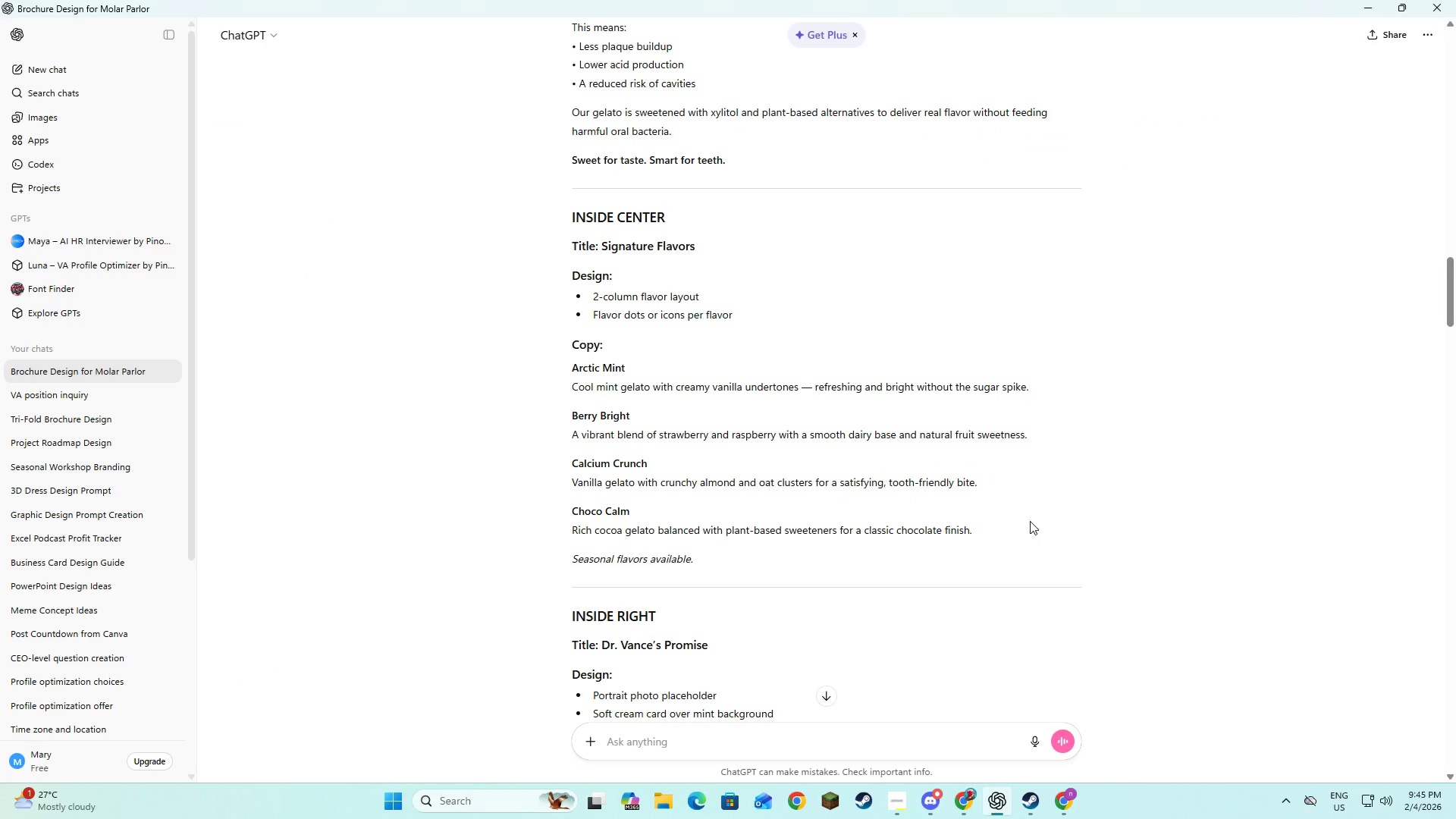 
key(Alt+AltLeft)
 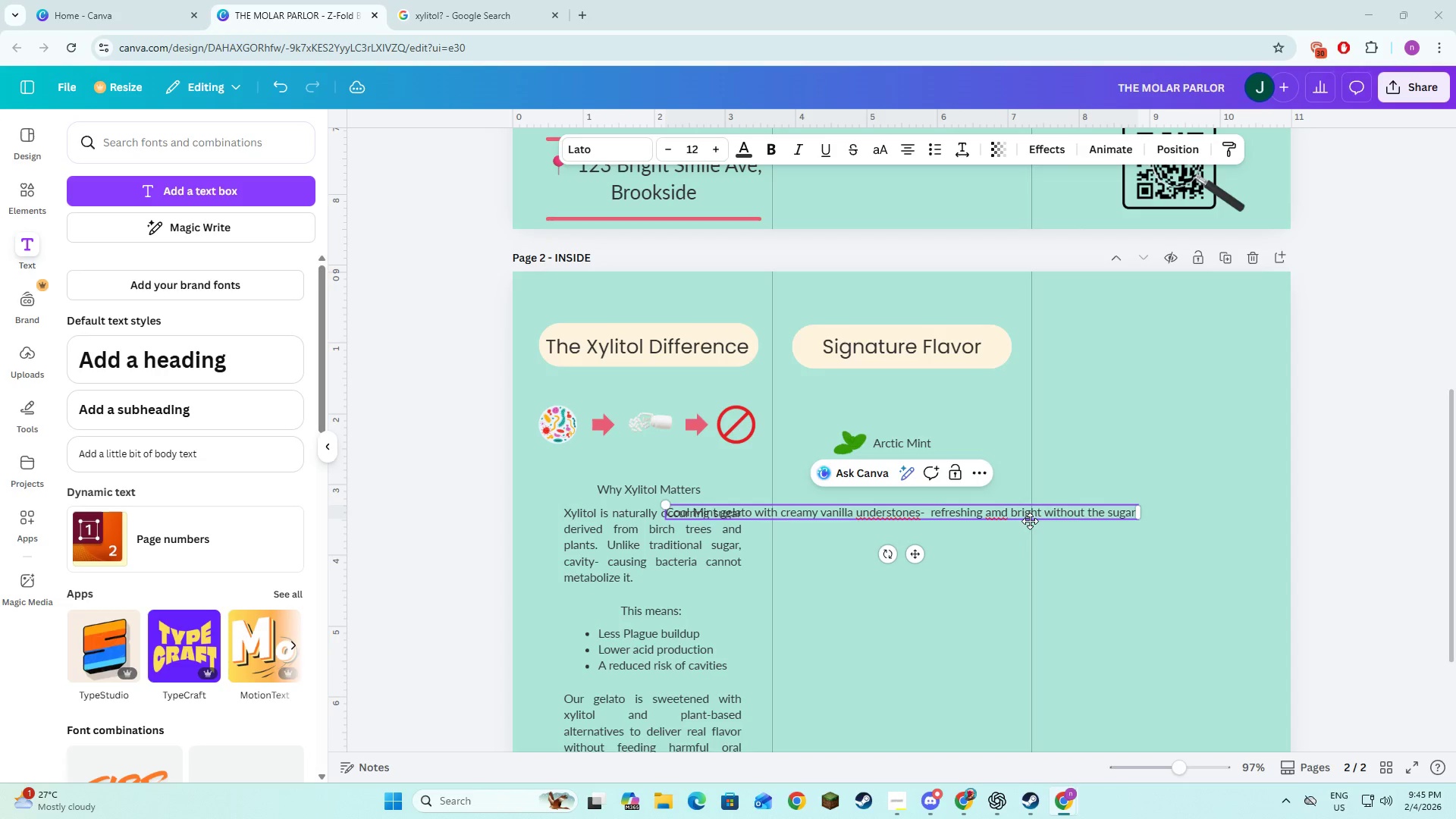 
key(Tab)
type(spike. )
 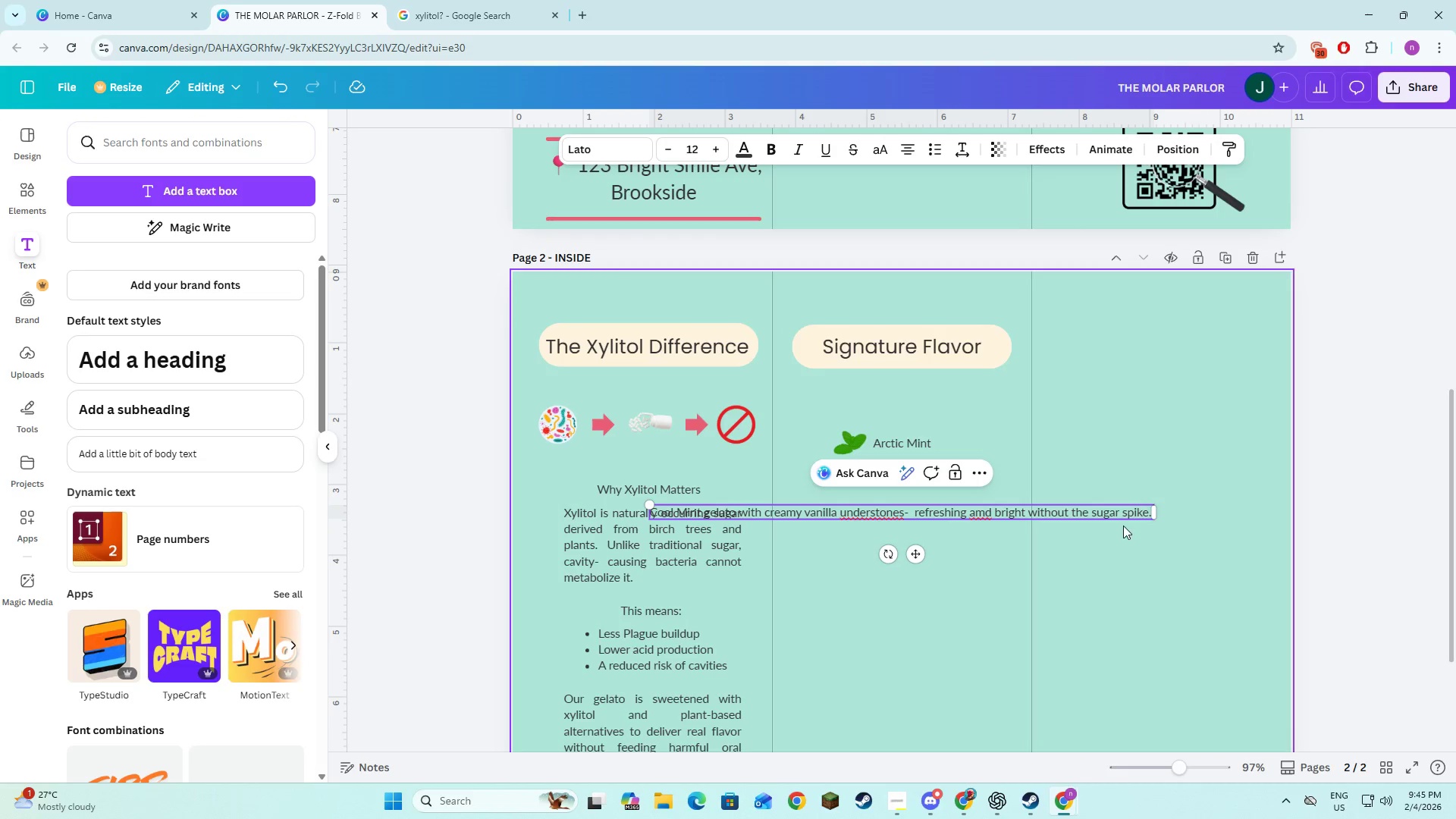 
left_click([1098, 533])
 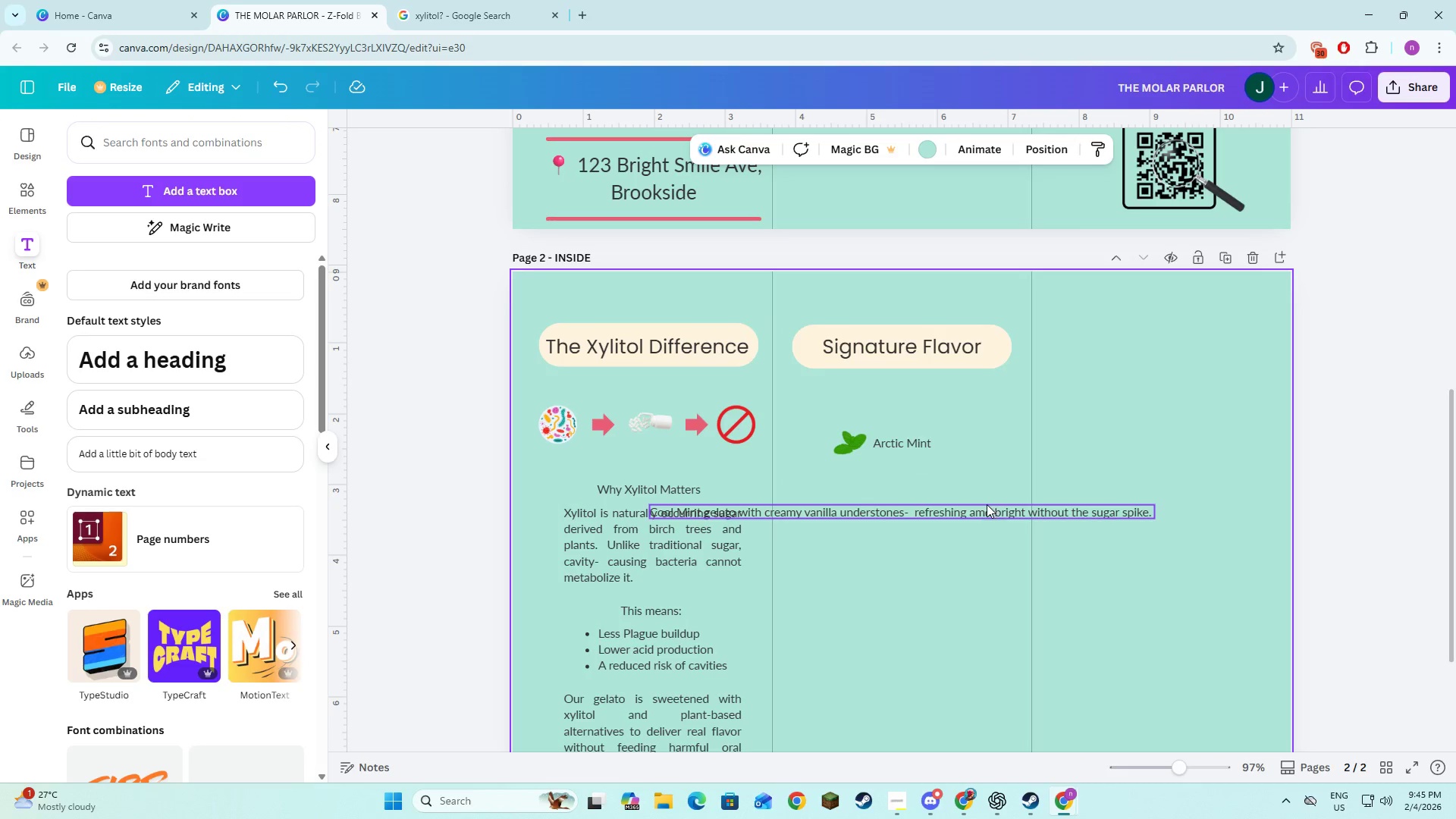 
left_click([987, 504])
 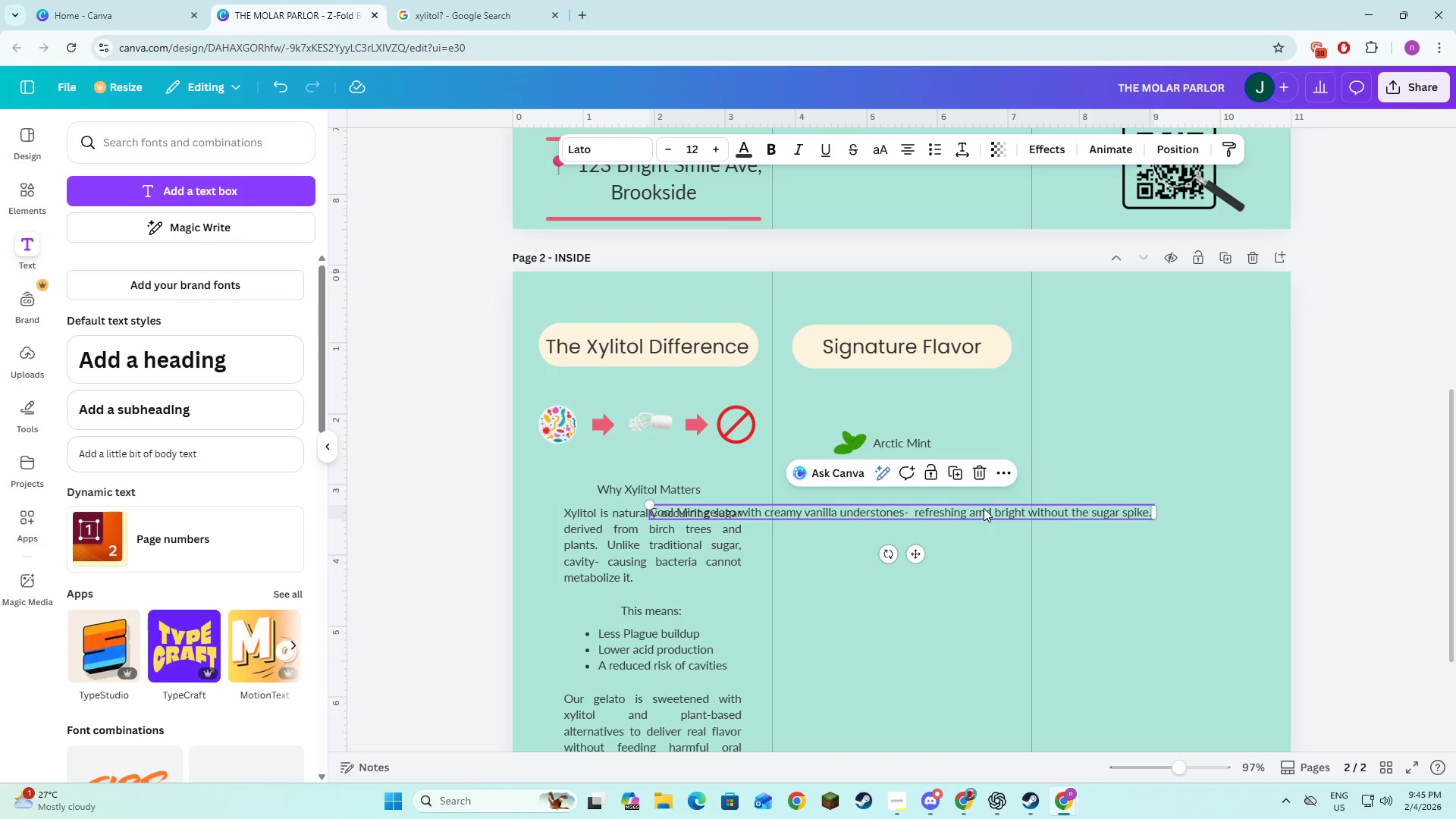 
double_click([984, 508])
 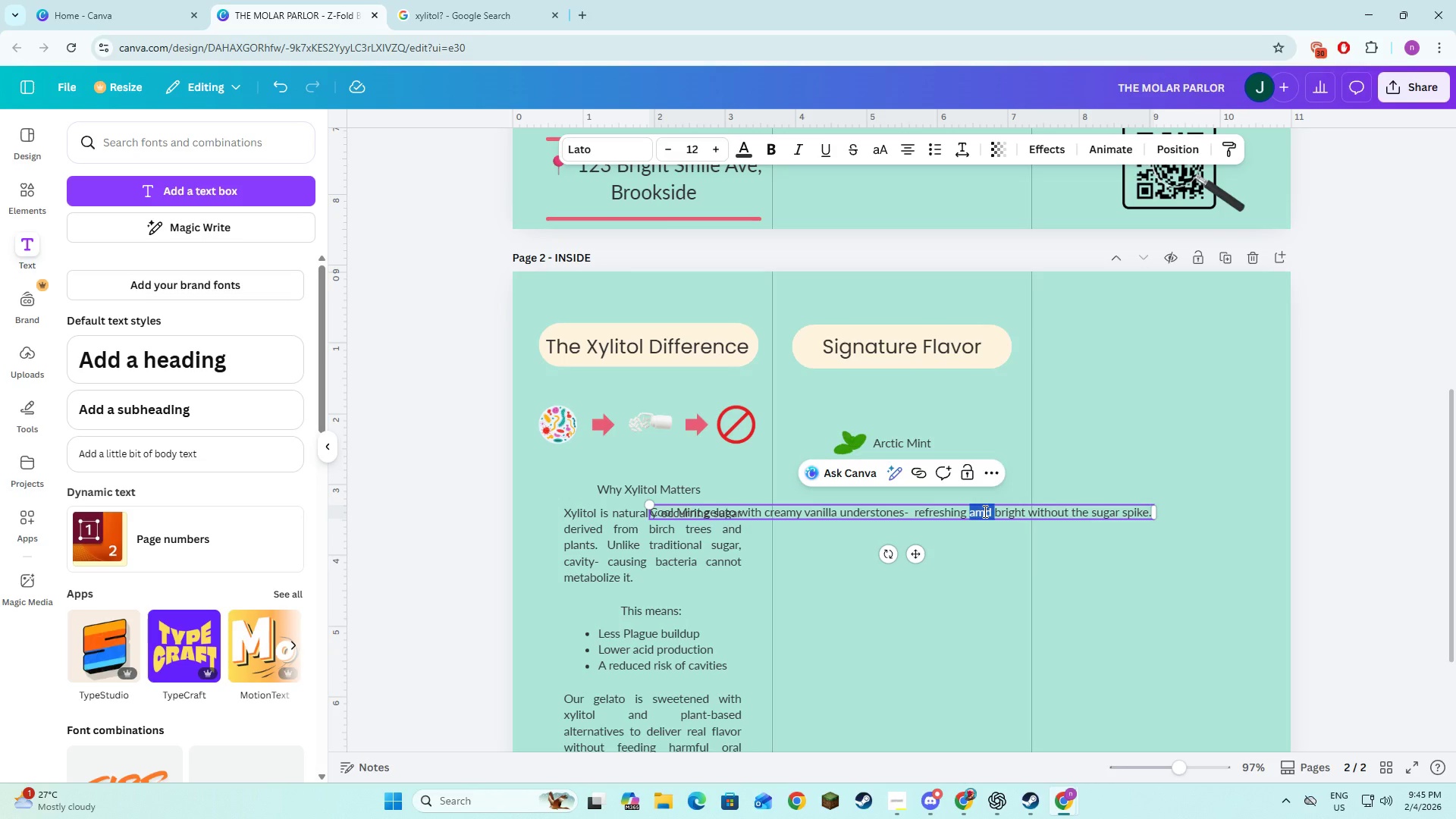 
triple_click([984, 511])
 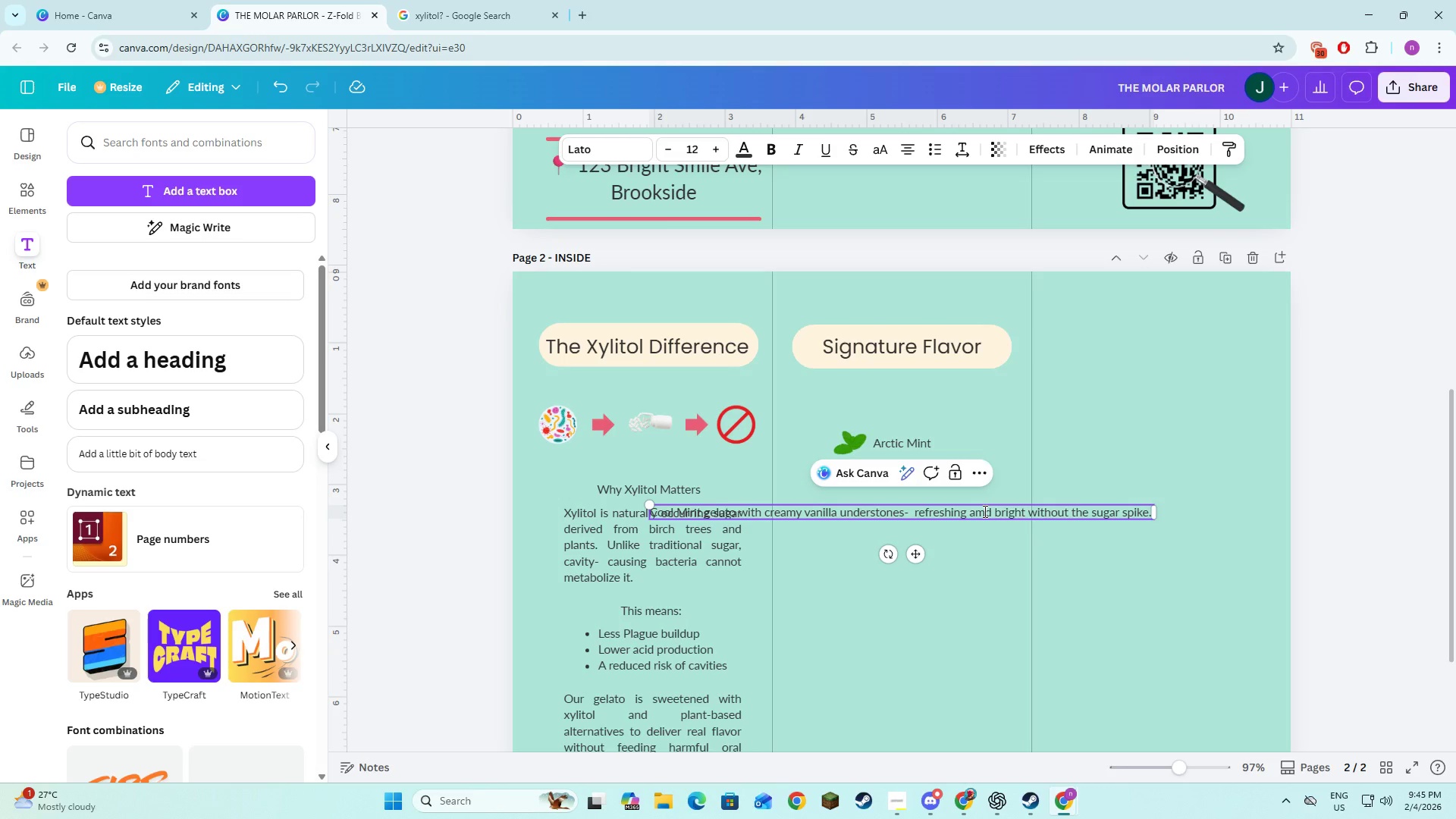 
key(Backspace)
 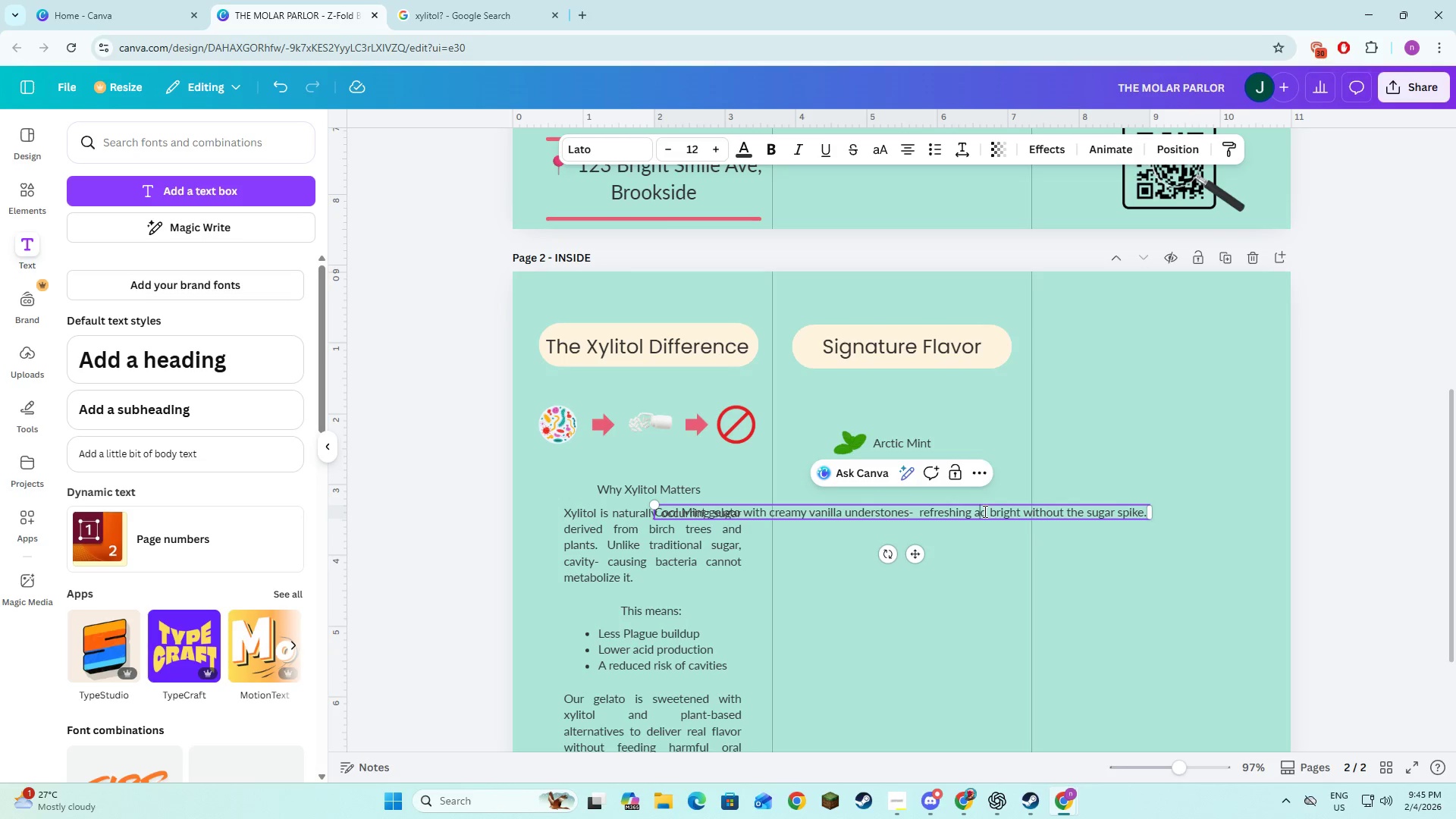 
key(N)
 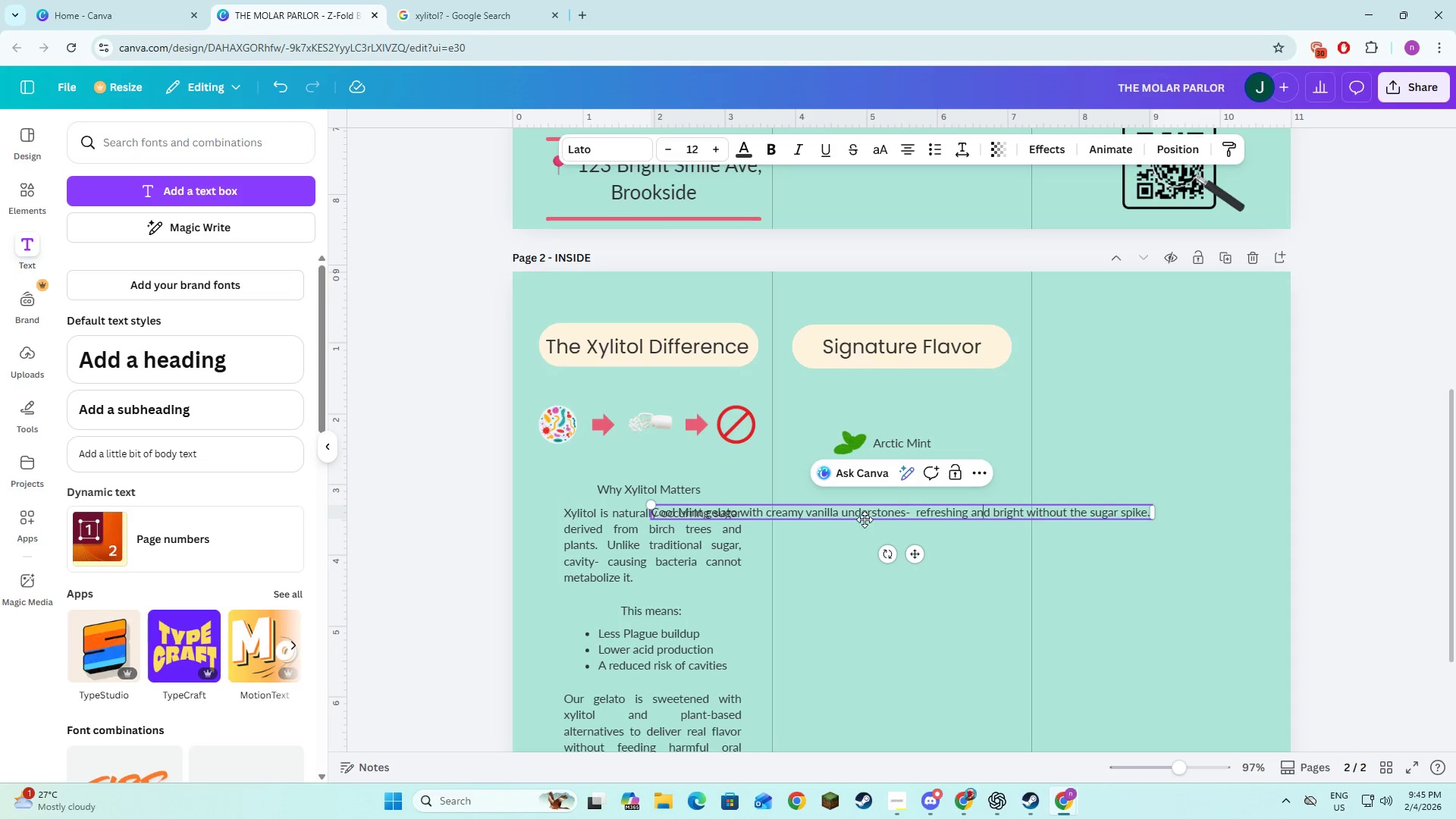 
left_click([865, 543])
 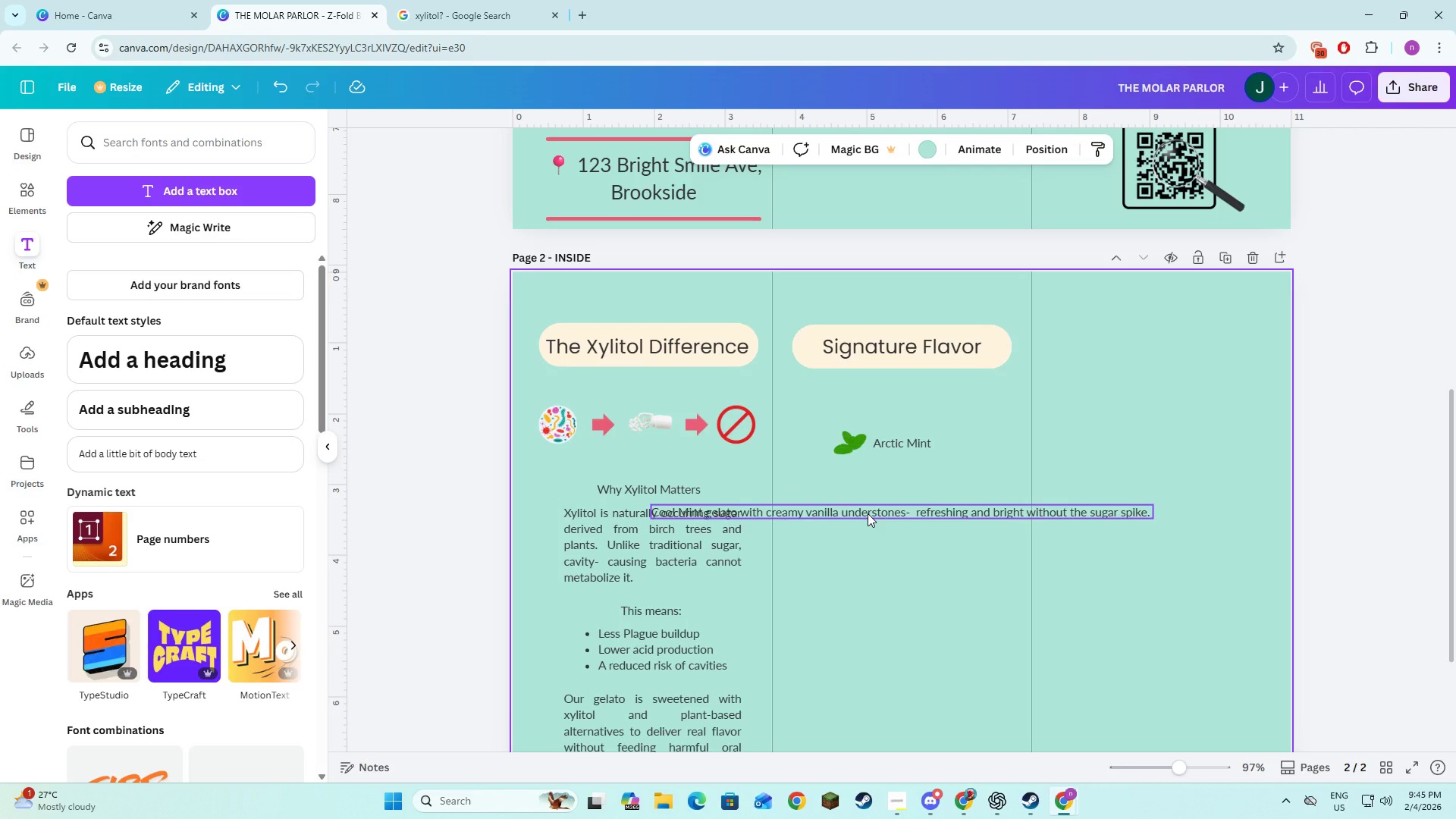 
left_click([868, 513])
 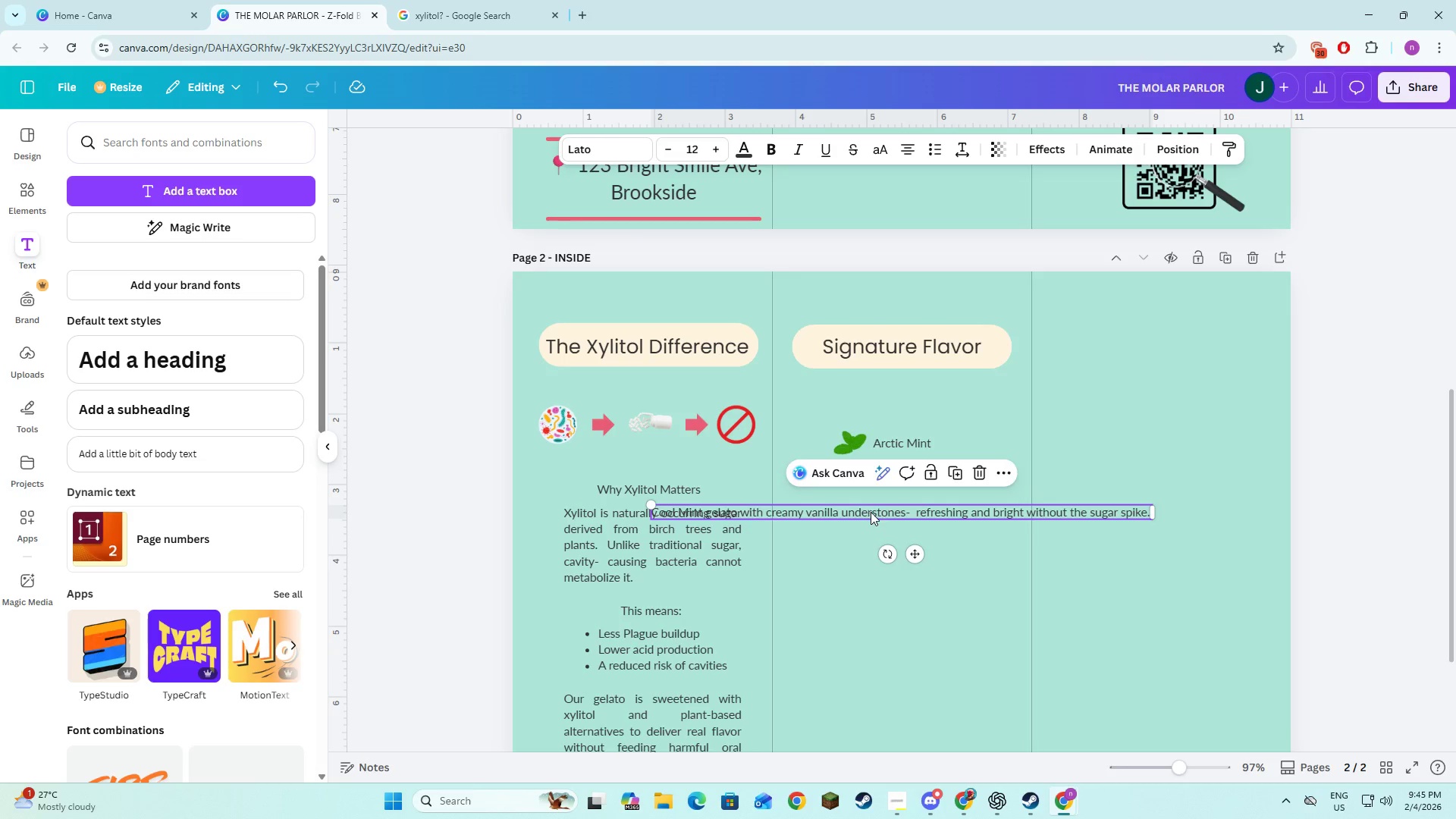 
left_click_drag(start_coordinate=[868, 512], to_coordinate=[1004, 507])
 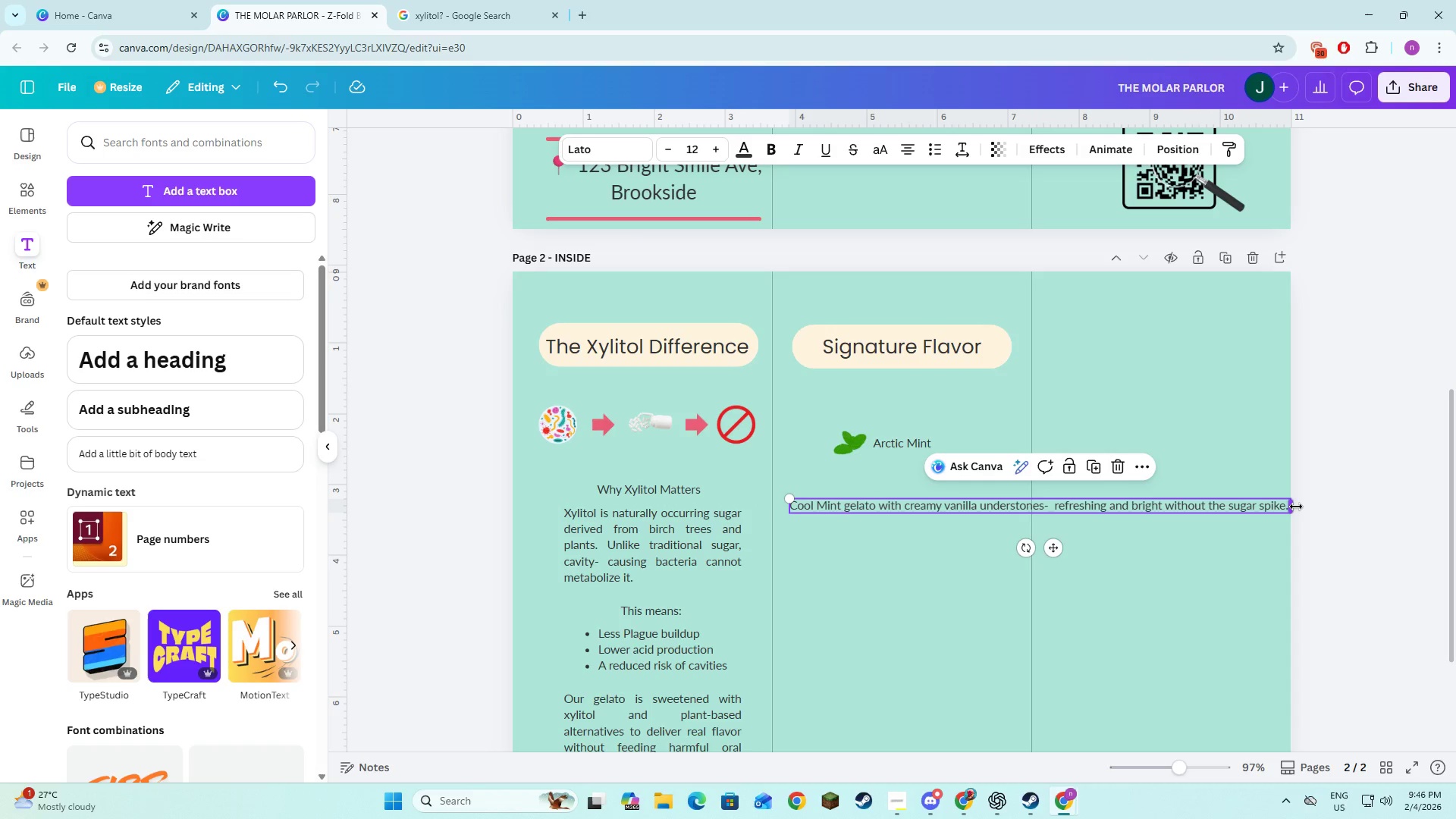 
left_click_drag(start_coordinate=[1294, 505], to_coordinate=[1012, 516])
 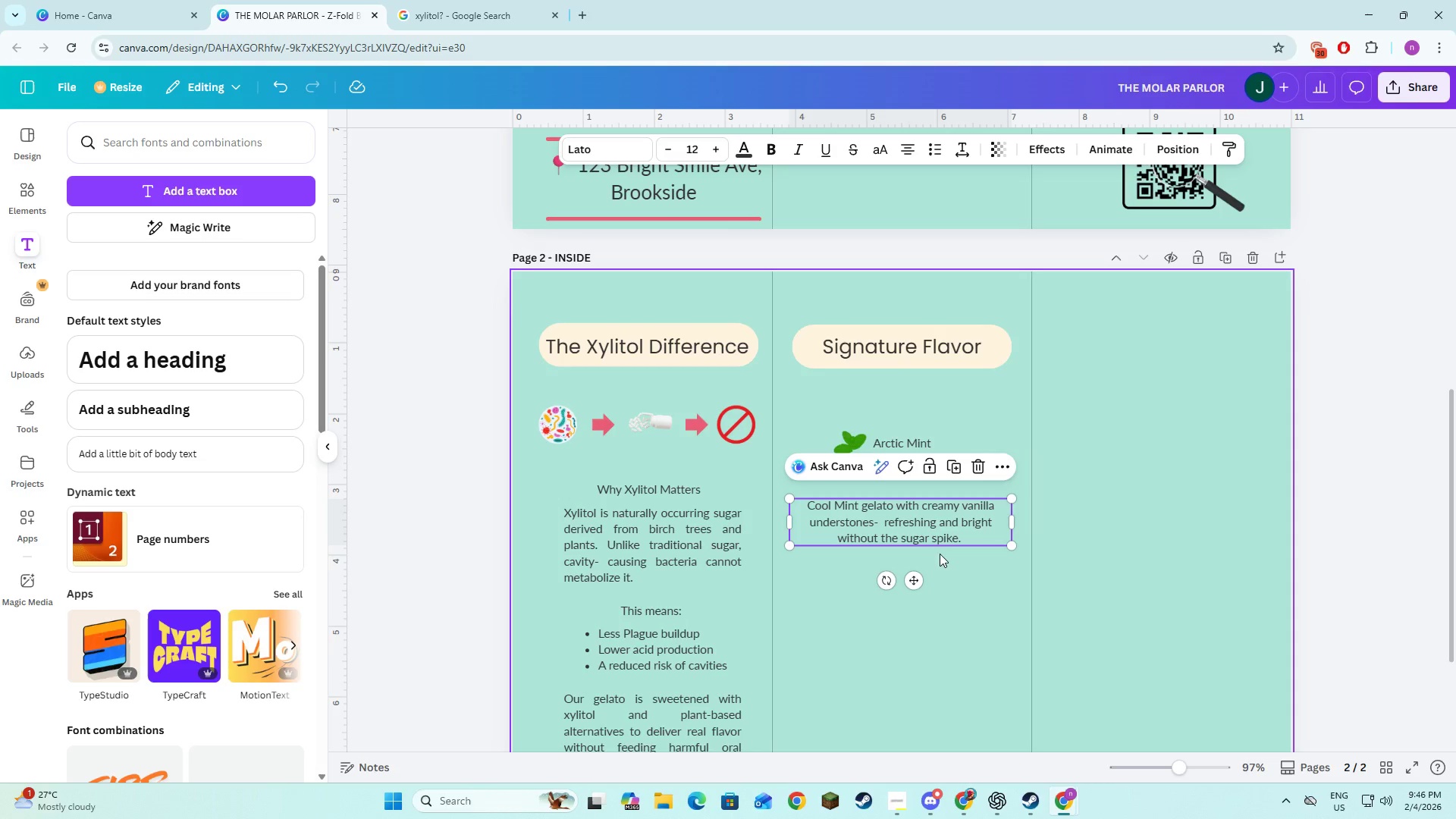 
left_click([950, 565])
 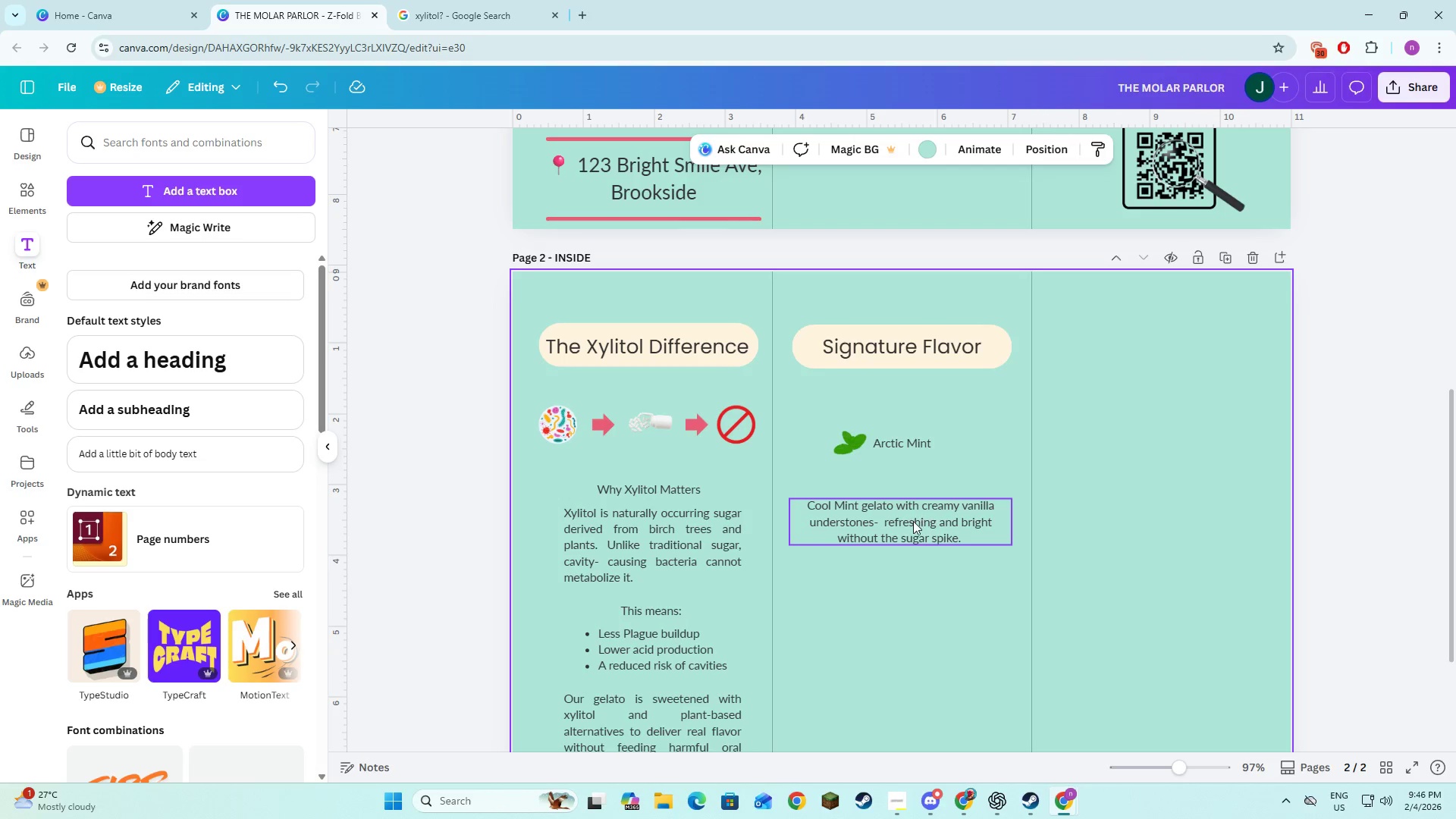 
left_click_drag(start_coordinate=[913, 521], to_coordinate=[914, 491])
 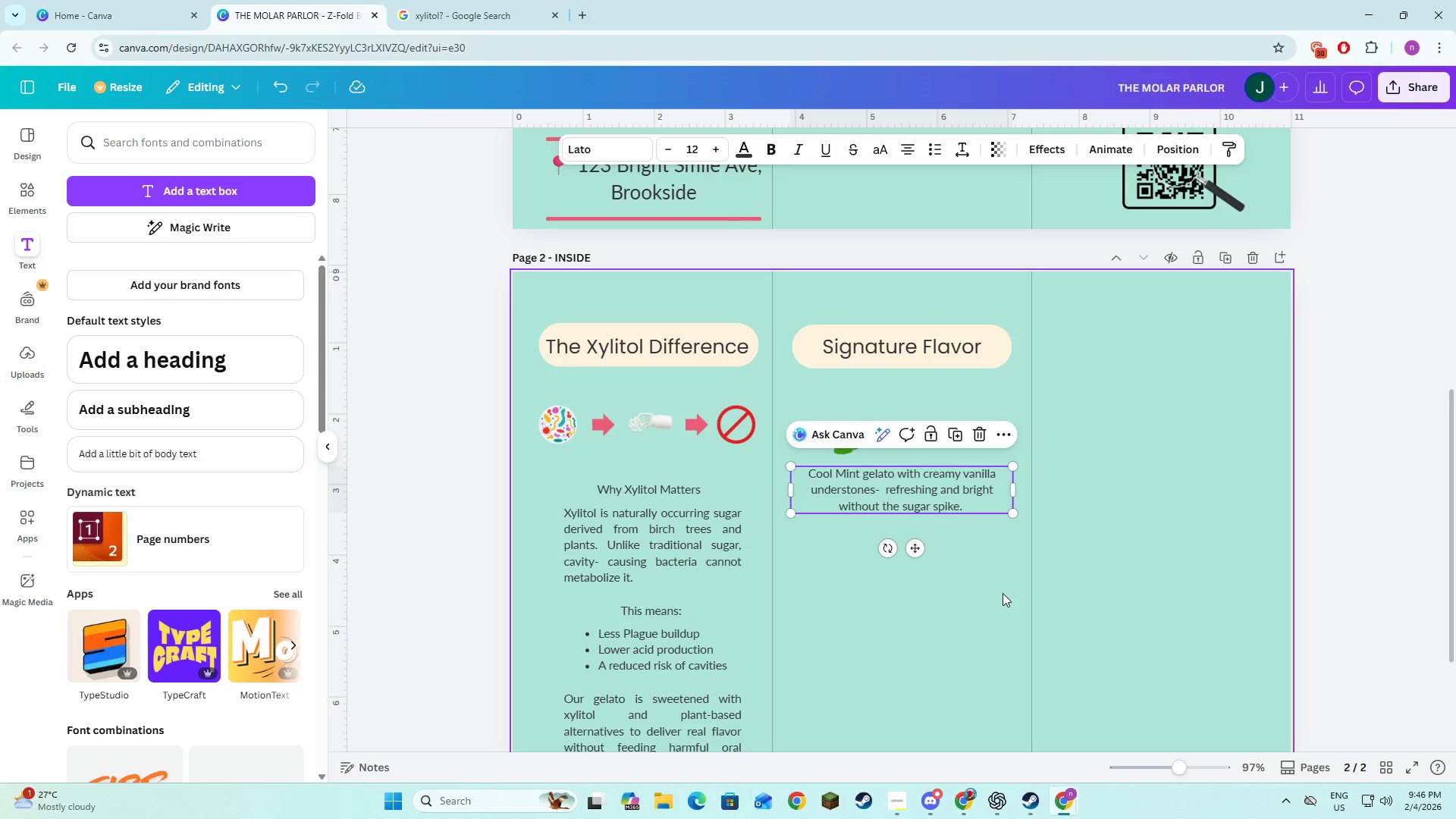 
left_click([1003, 593])
 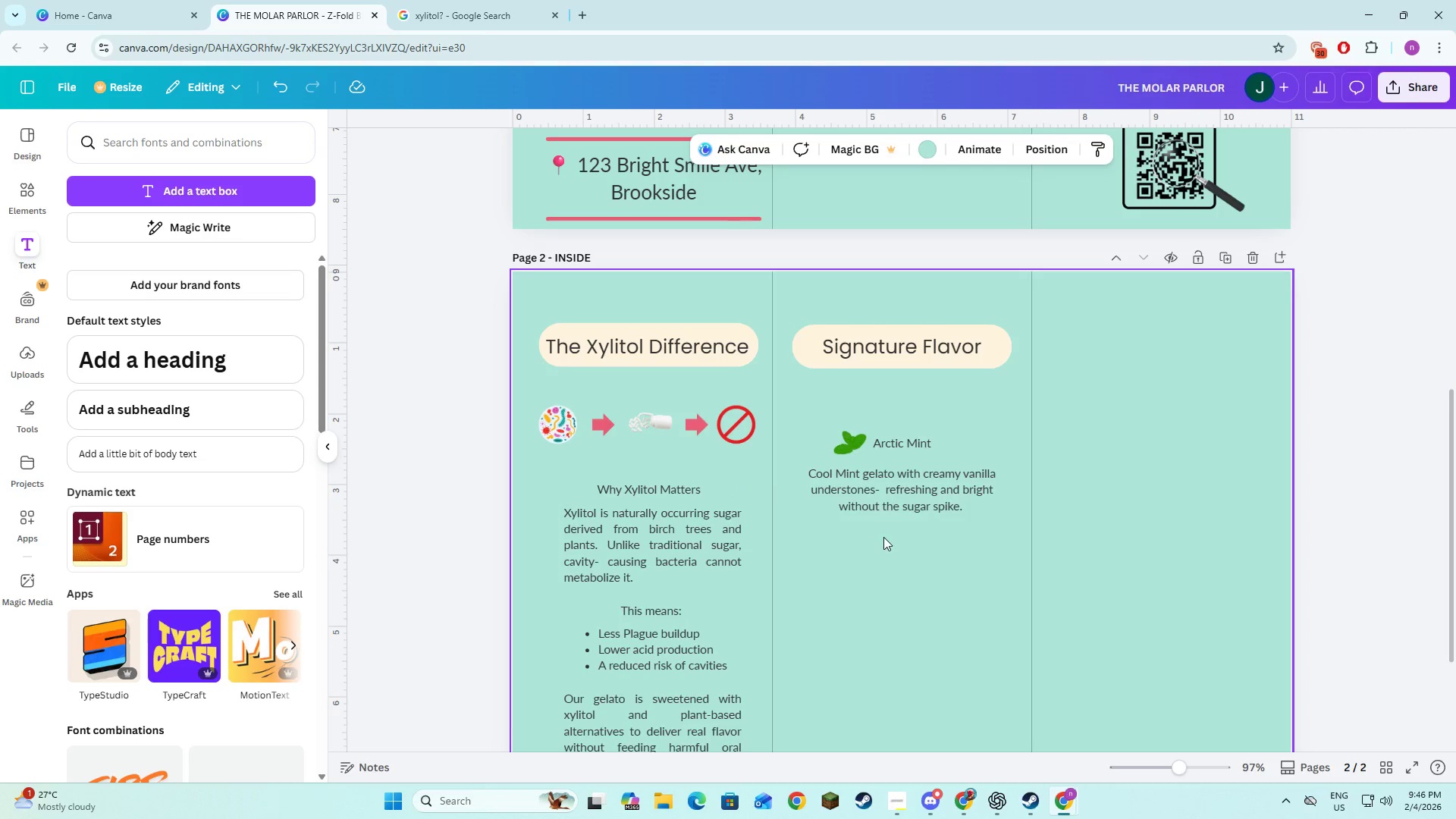 
left_click([904, 447])
 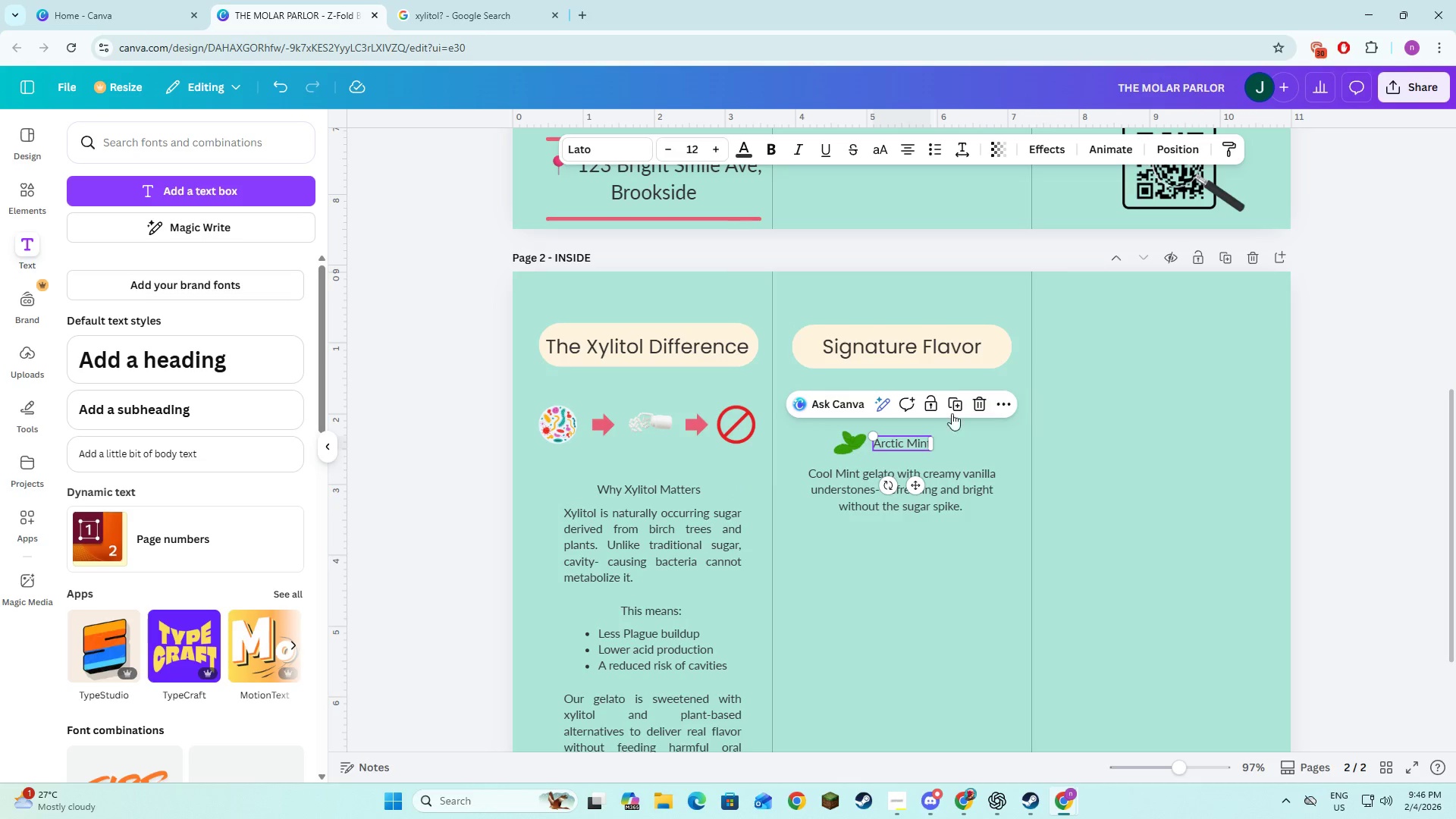 
left_click([954, 408])
 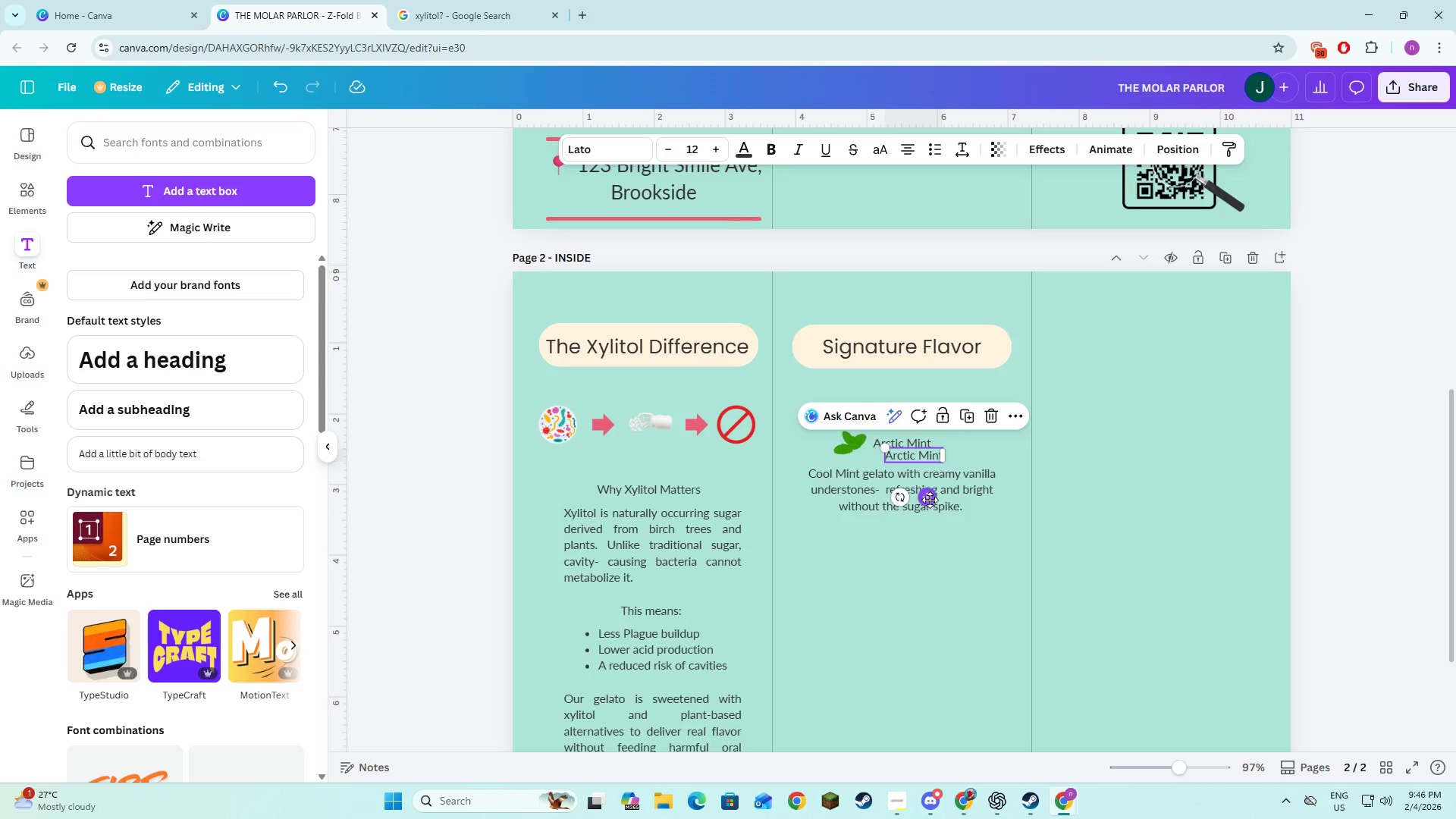 
left_click_drag(start_coordinate=[930, 500], to_coordinate=[916, 582])
 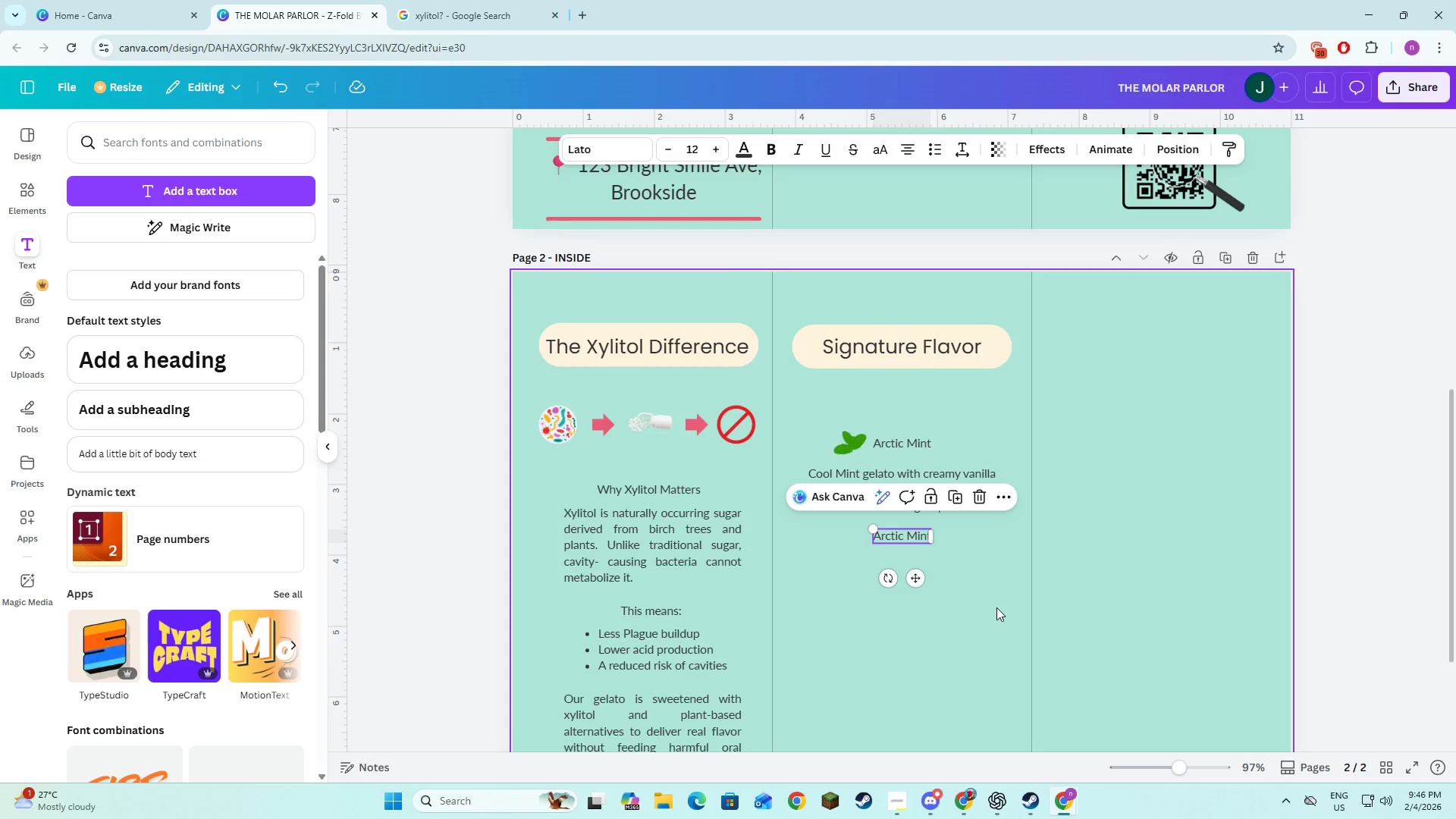 
left_click([996, 607])
 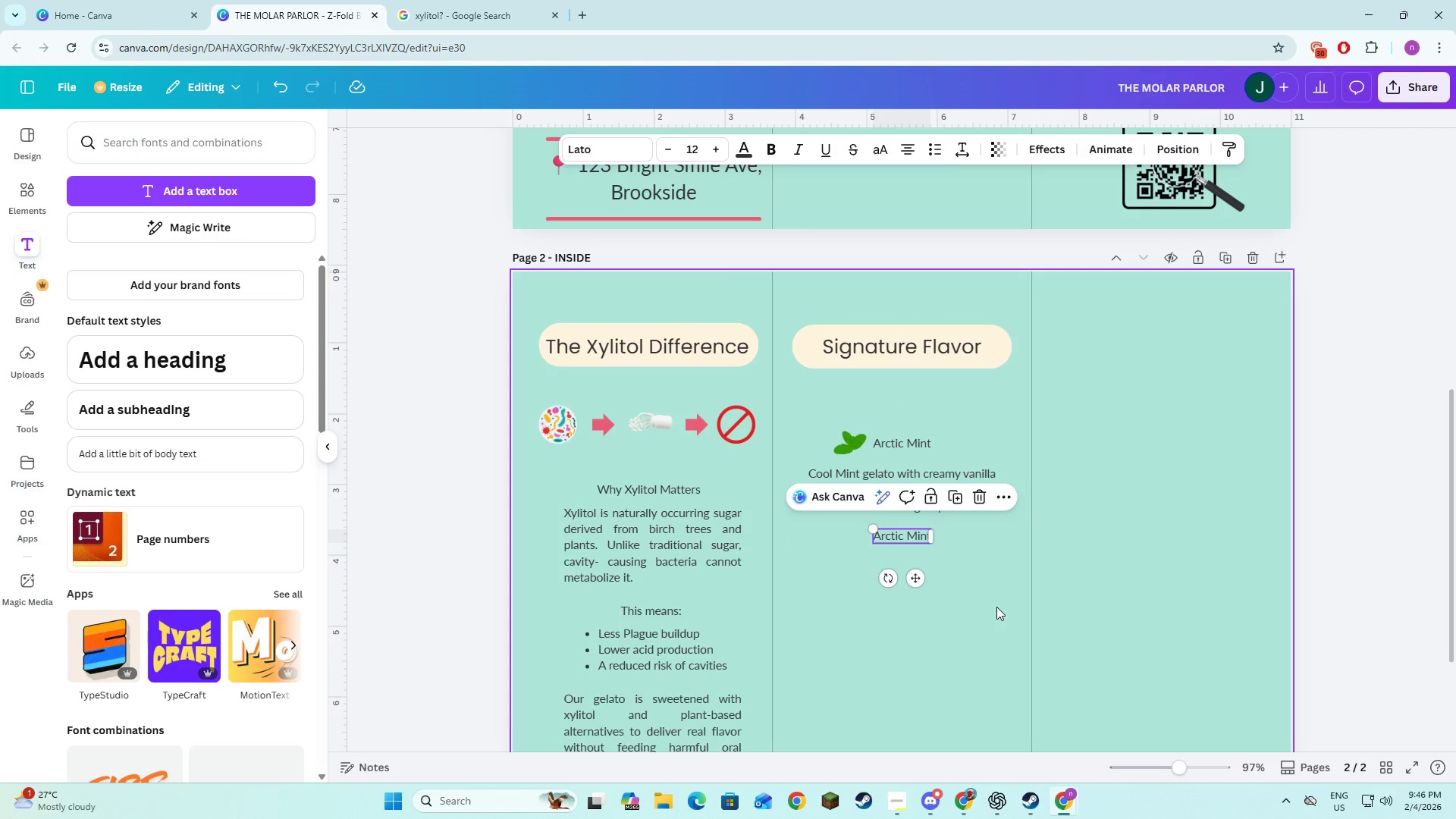 
key(Alt+AltLeft)
 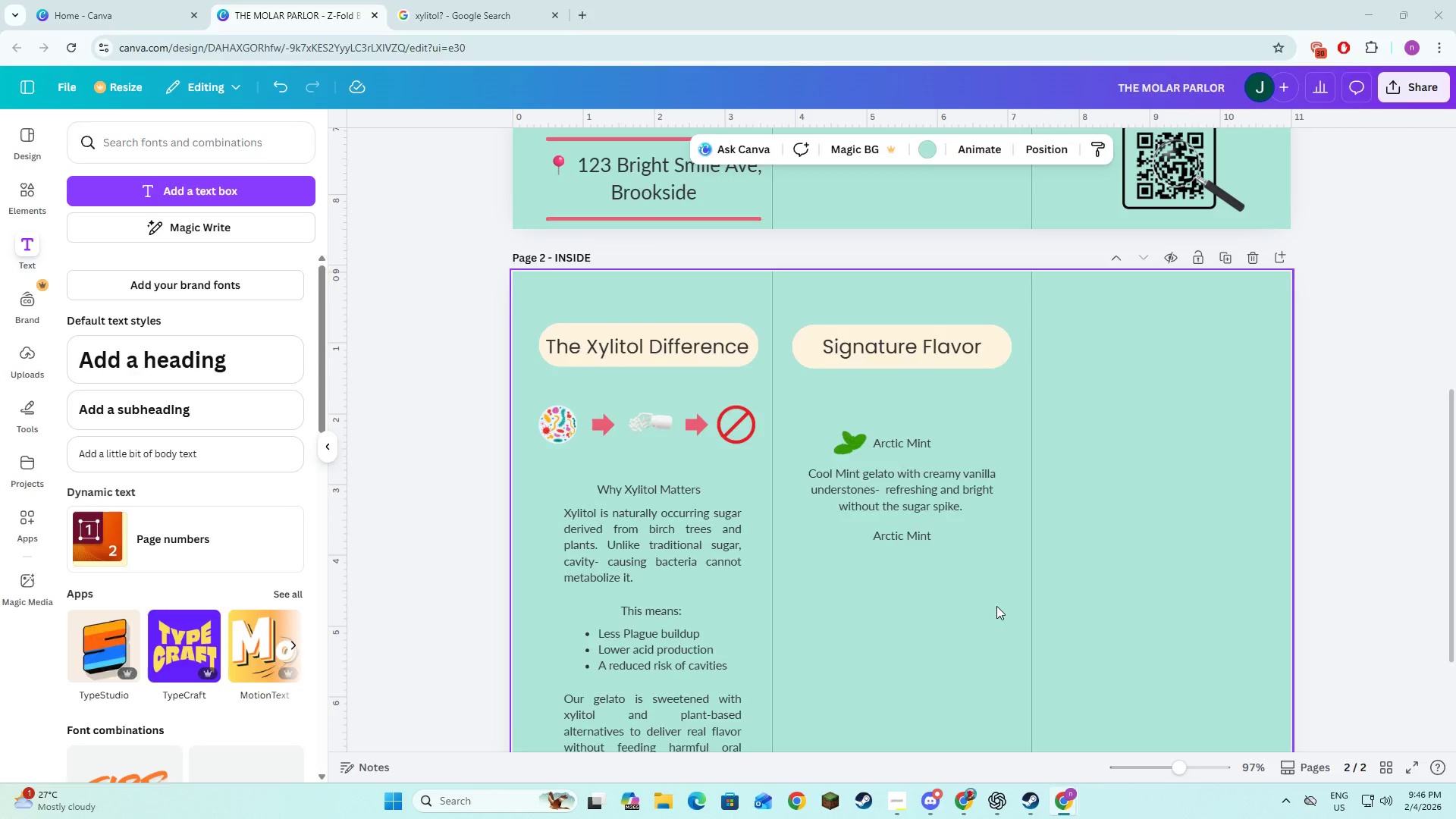 
key(Alt+Tab)
 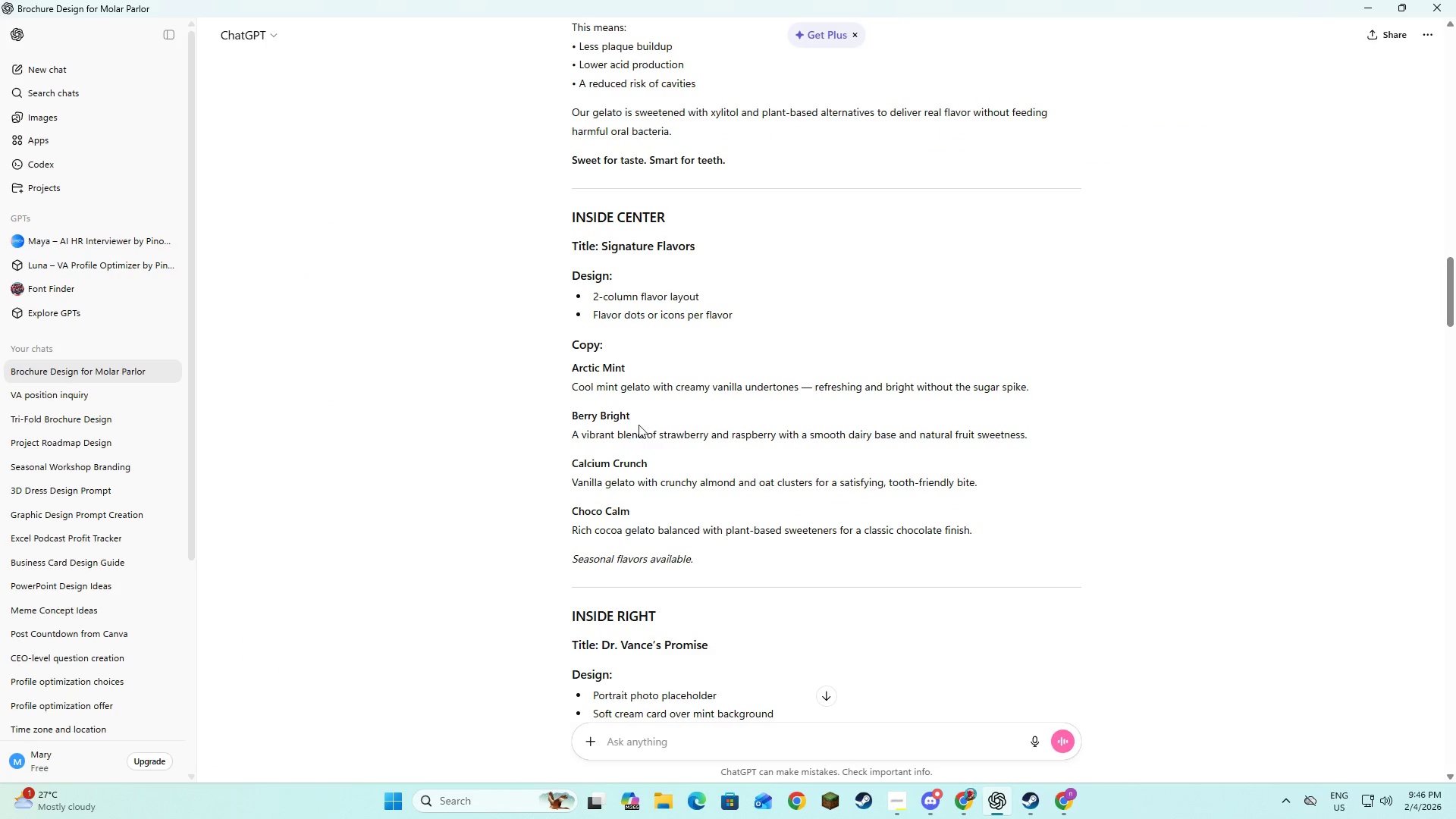 
key(Alt+AltLeft)
 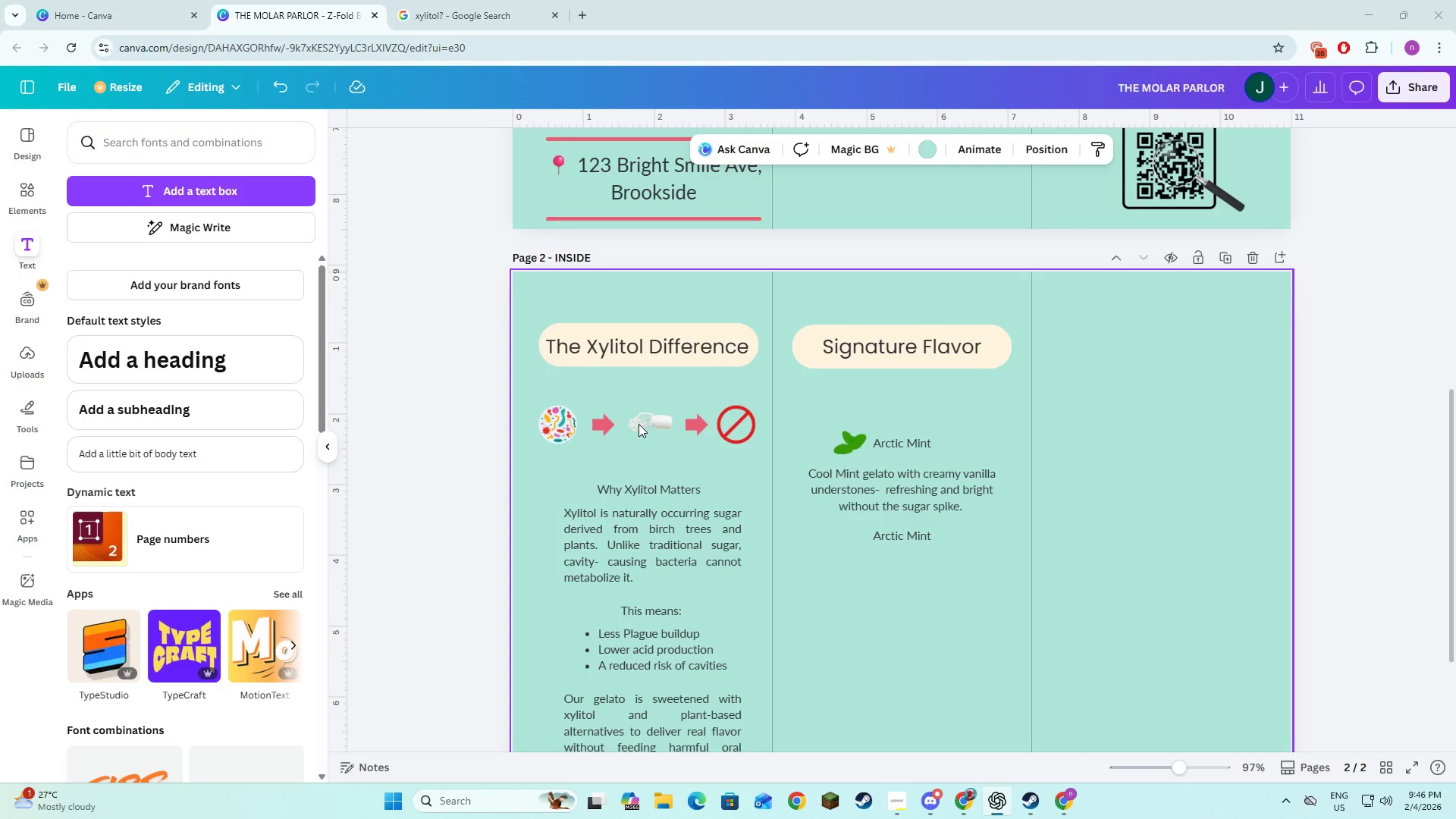 
key(Alt+Tab)
 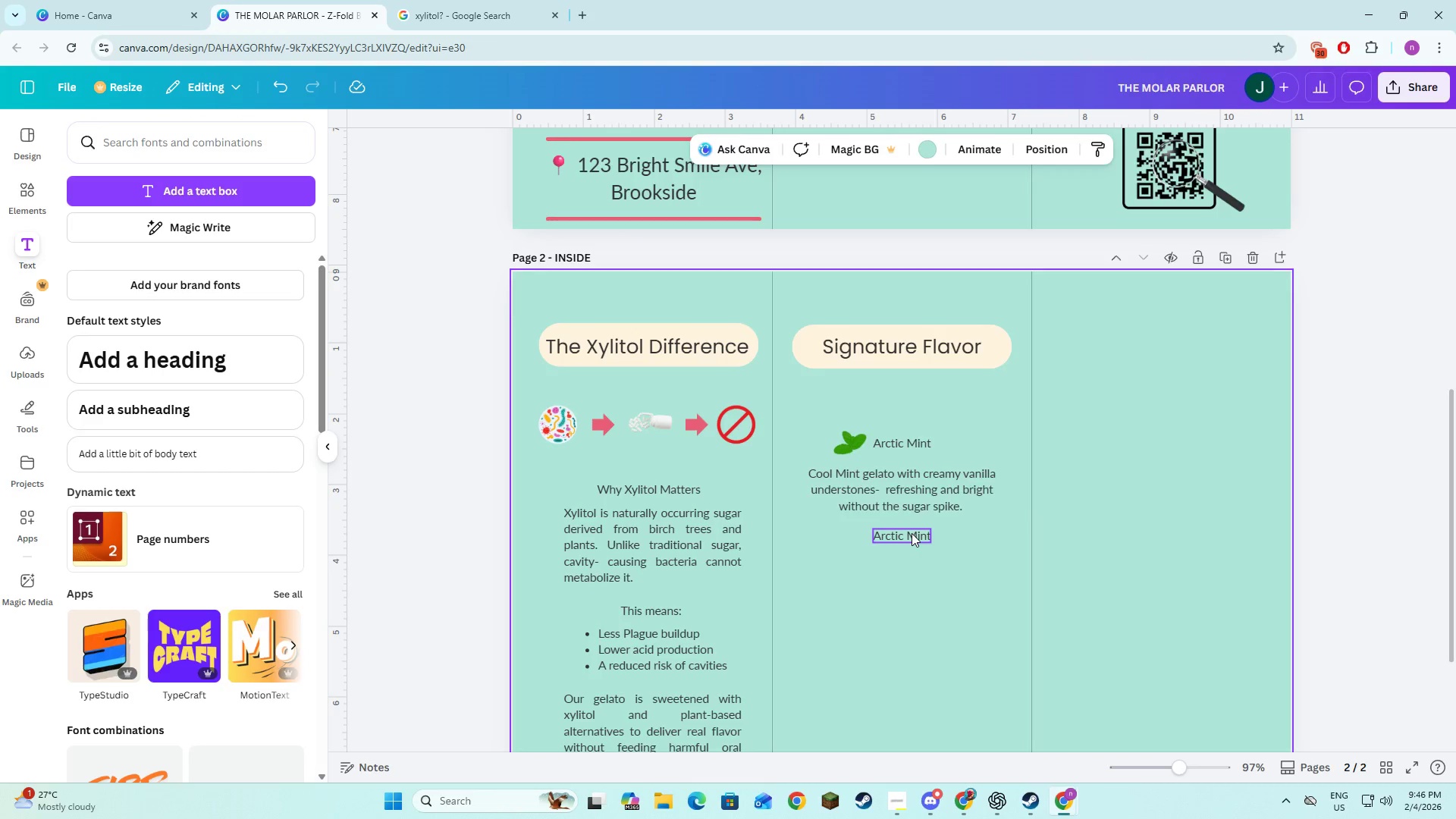 
double_click([912, 533])
 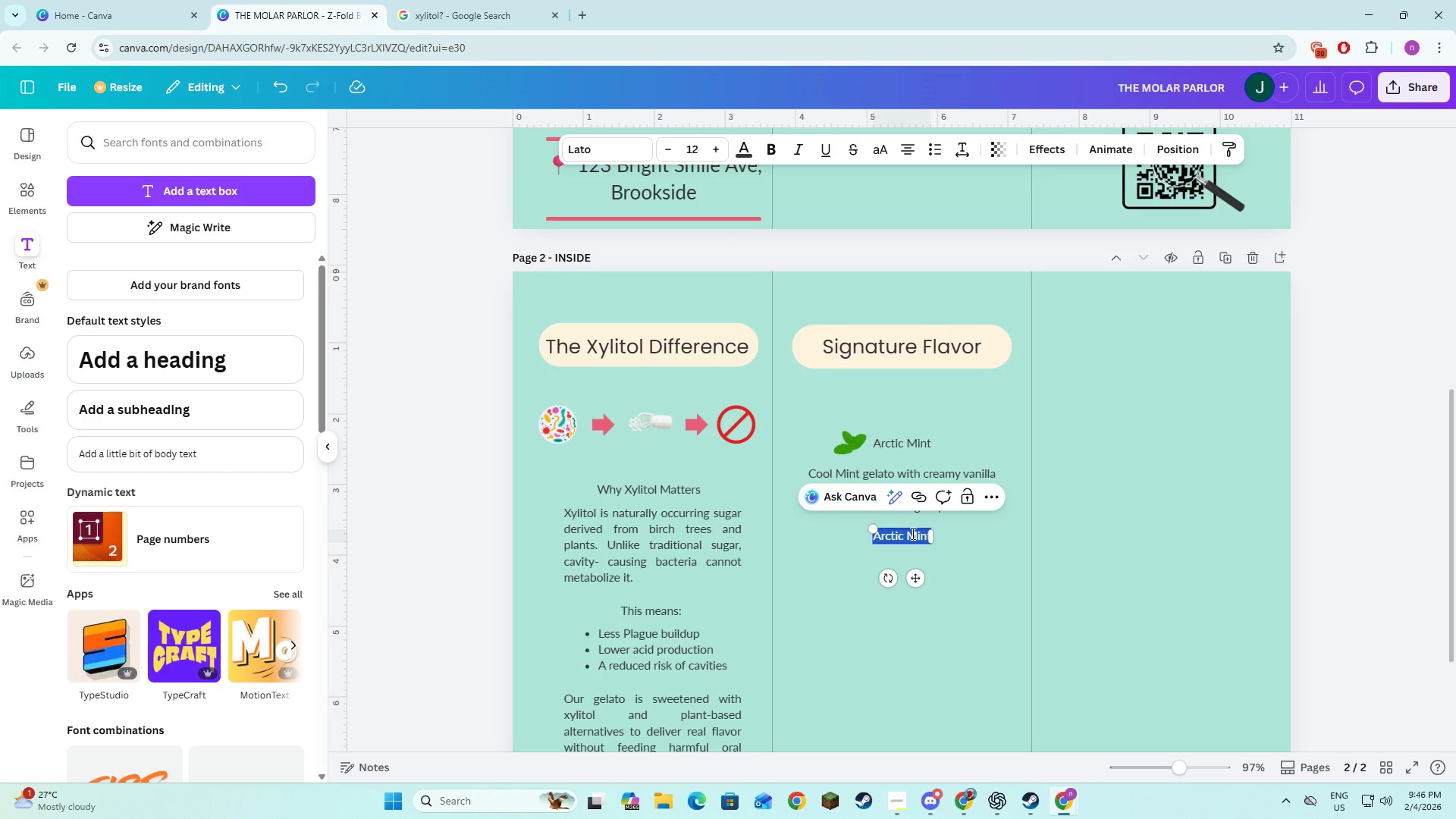 
type(Berry B)
key(Backspace)
type(Bright)
 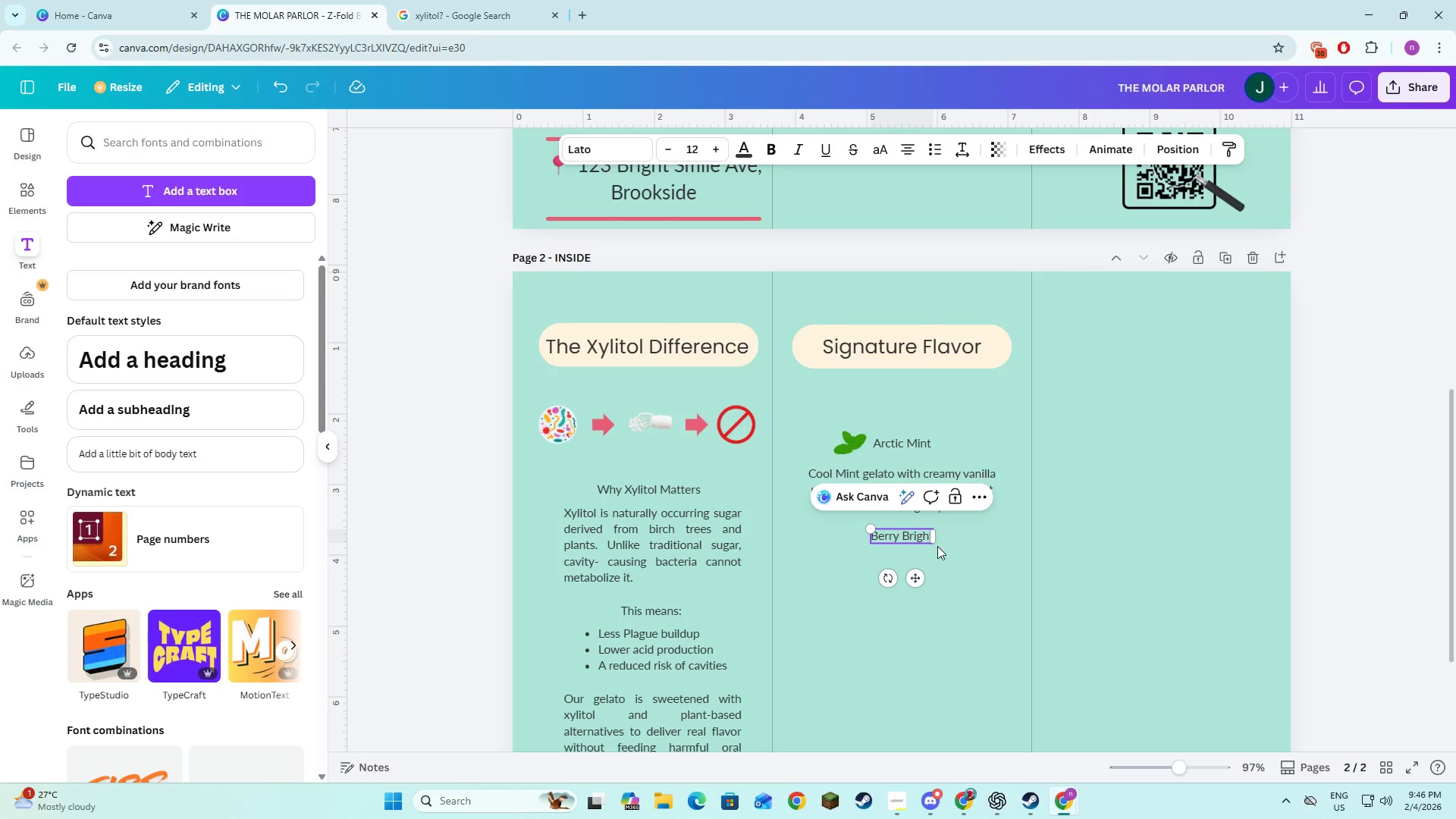 
left_click([945, 554])
 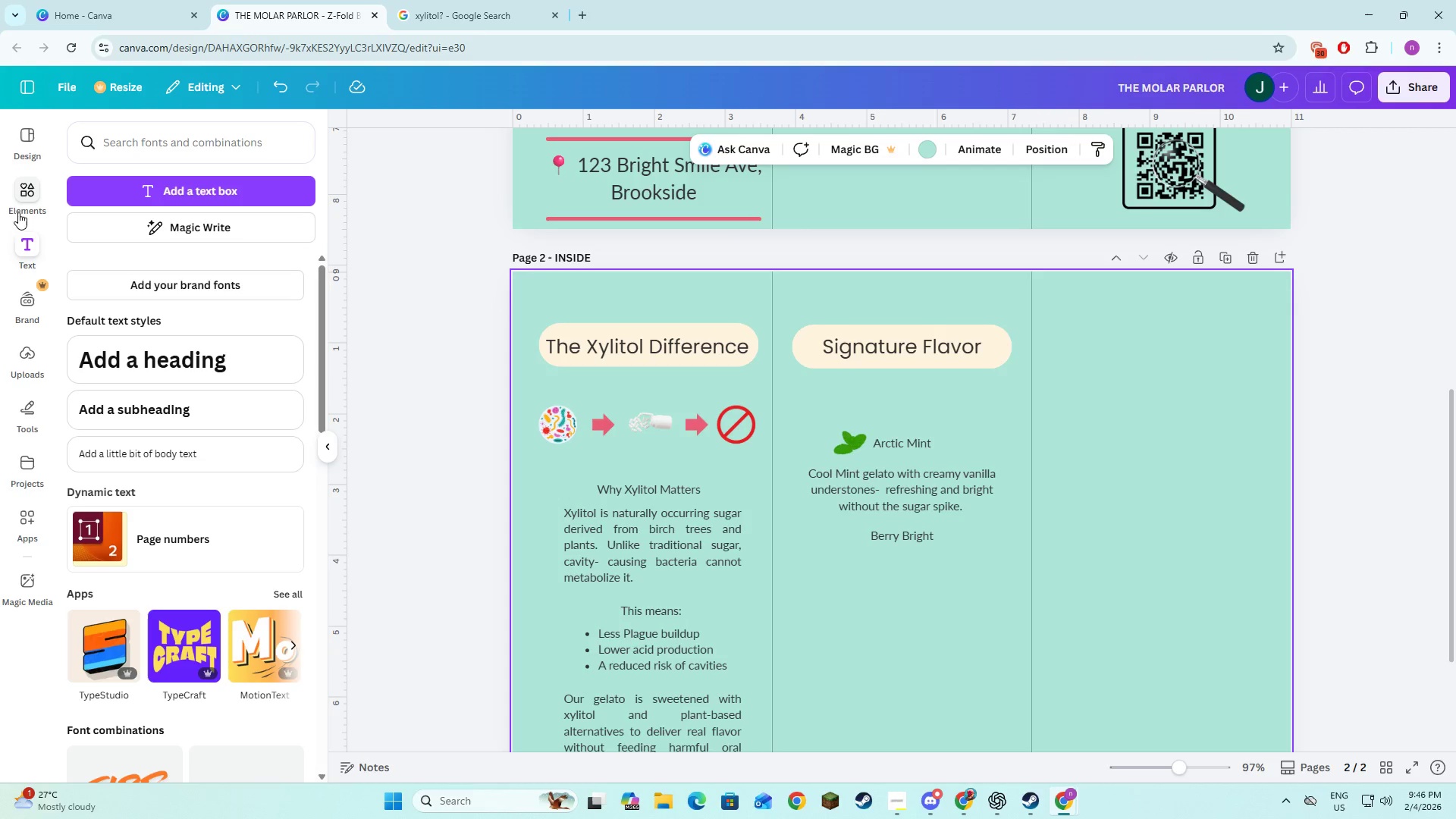 
left_click([16, 188])
 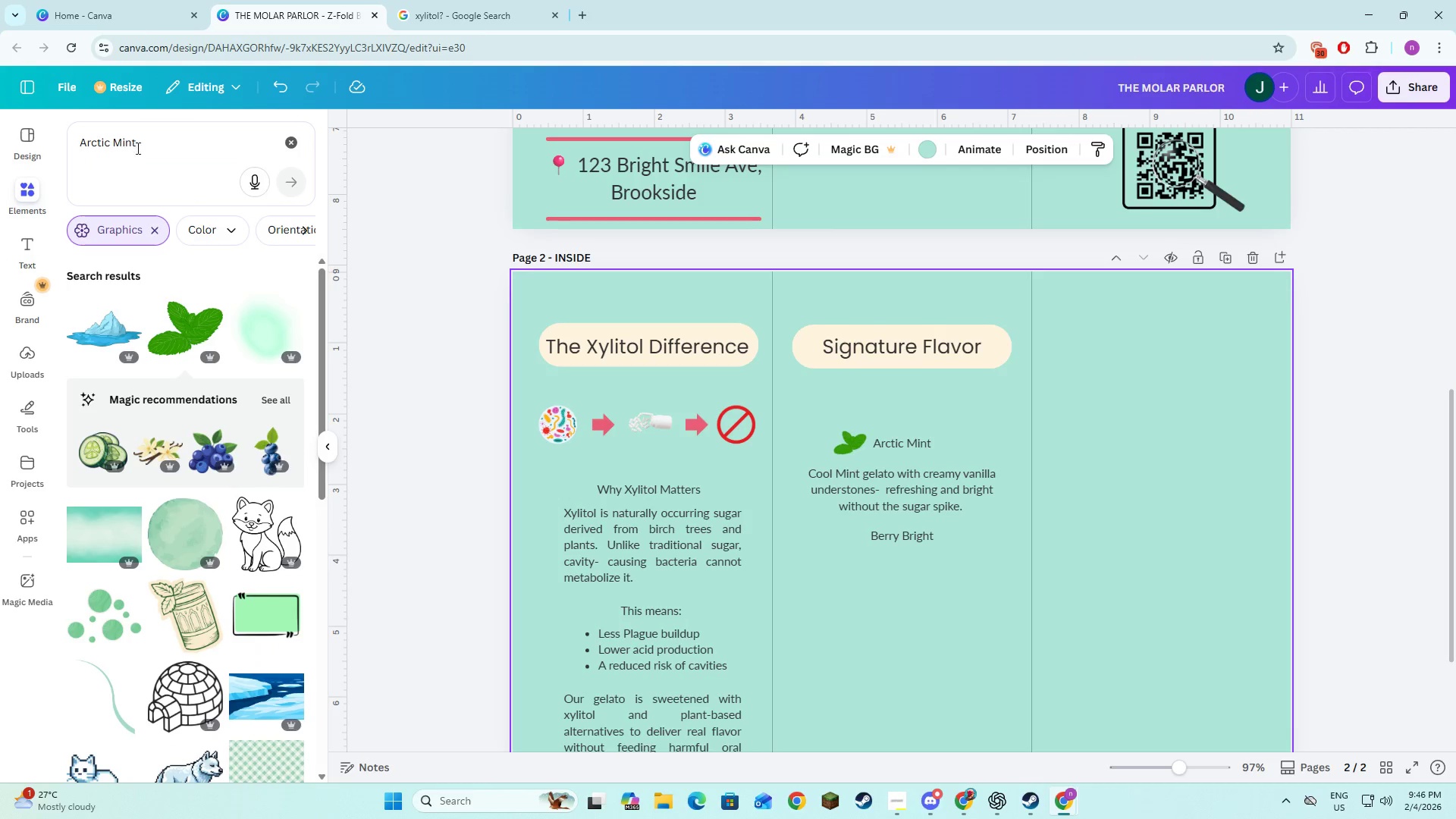 
left_click_drag(start_coordinate=[146, 144], to_coordinate=[78, 132])
 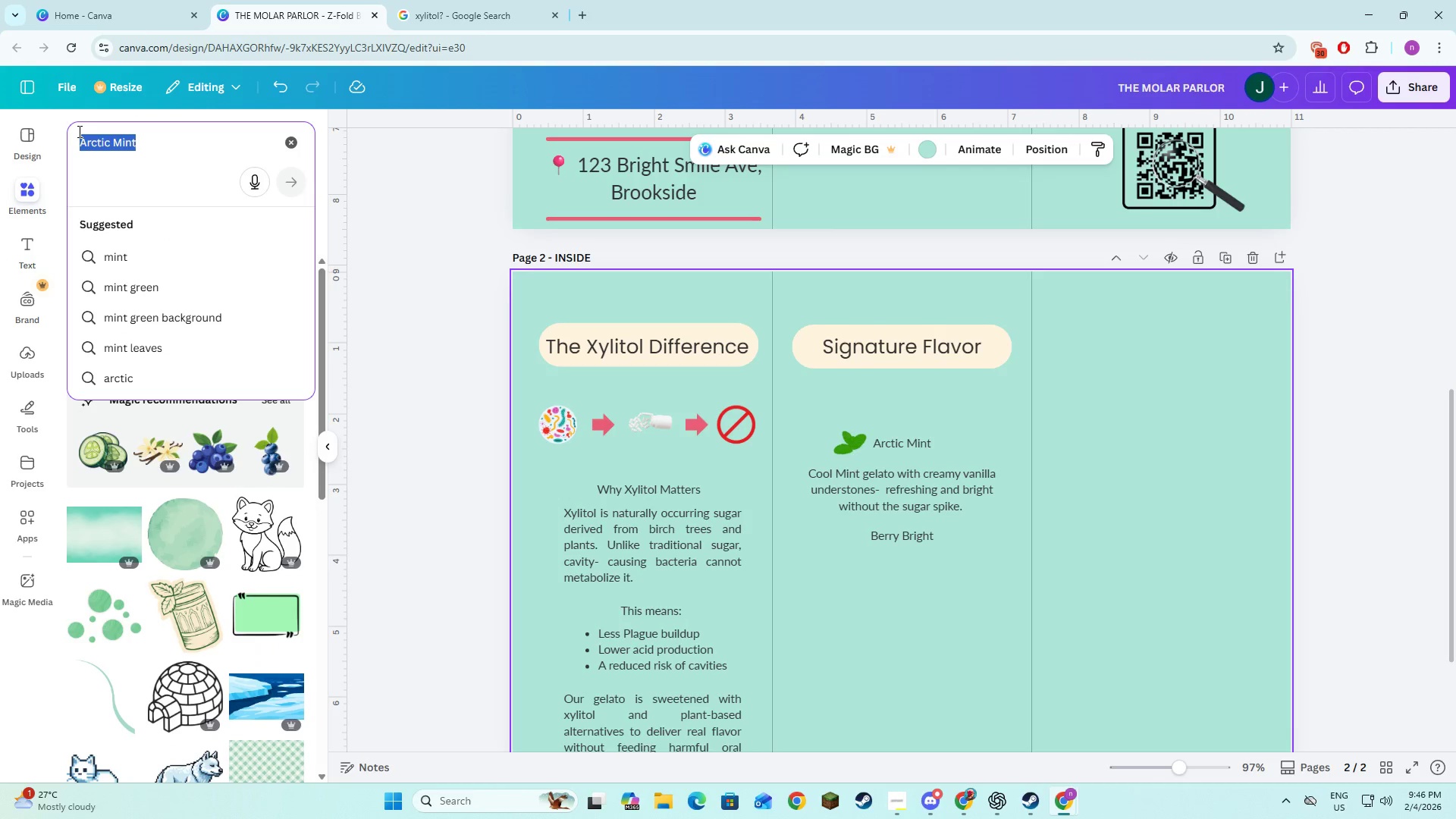 
type(berry)
 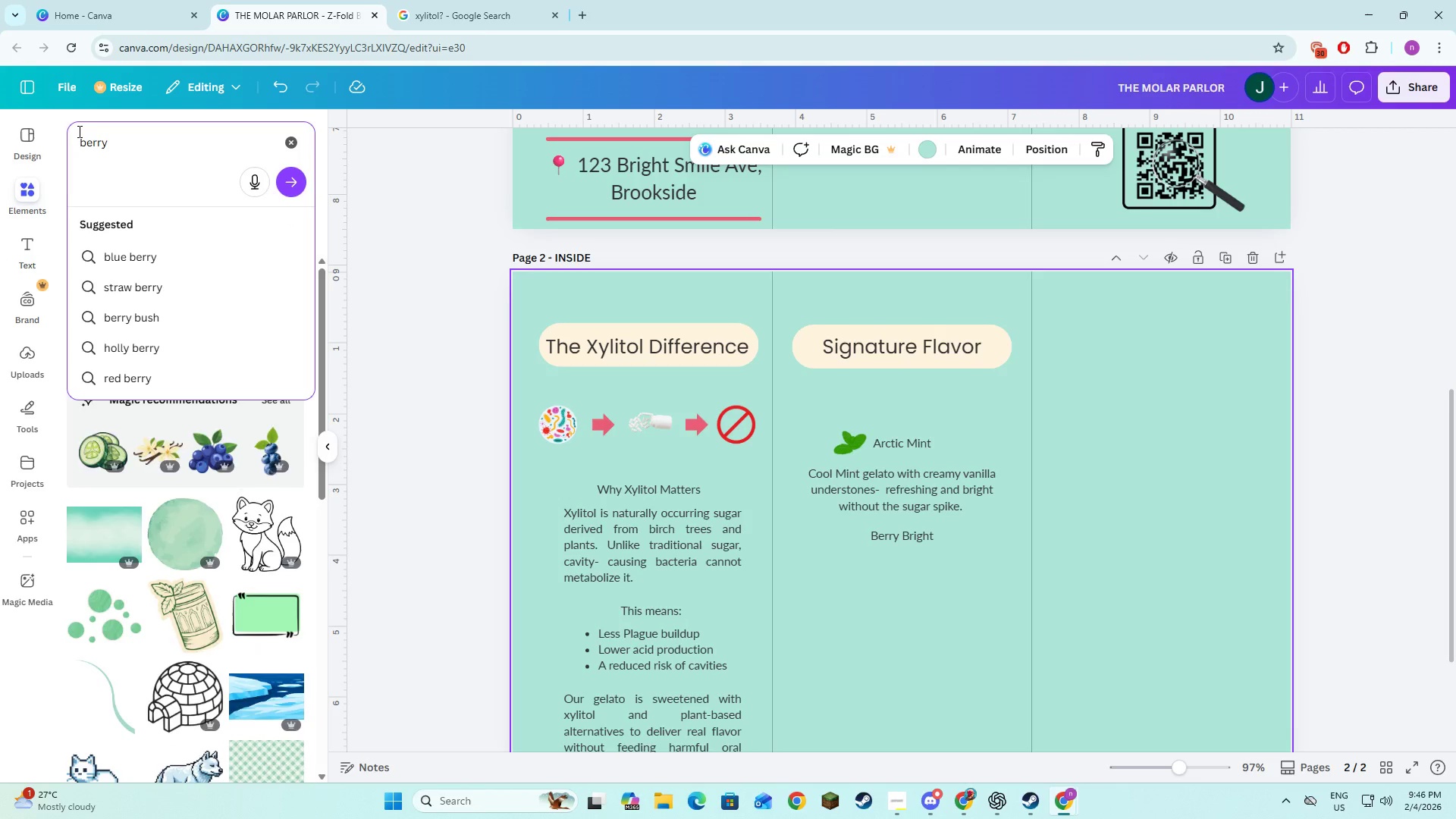 
key(Enter)
 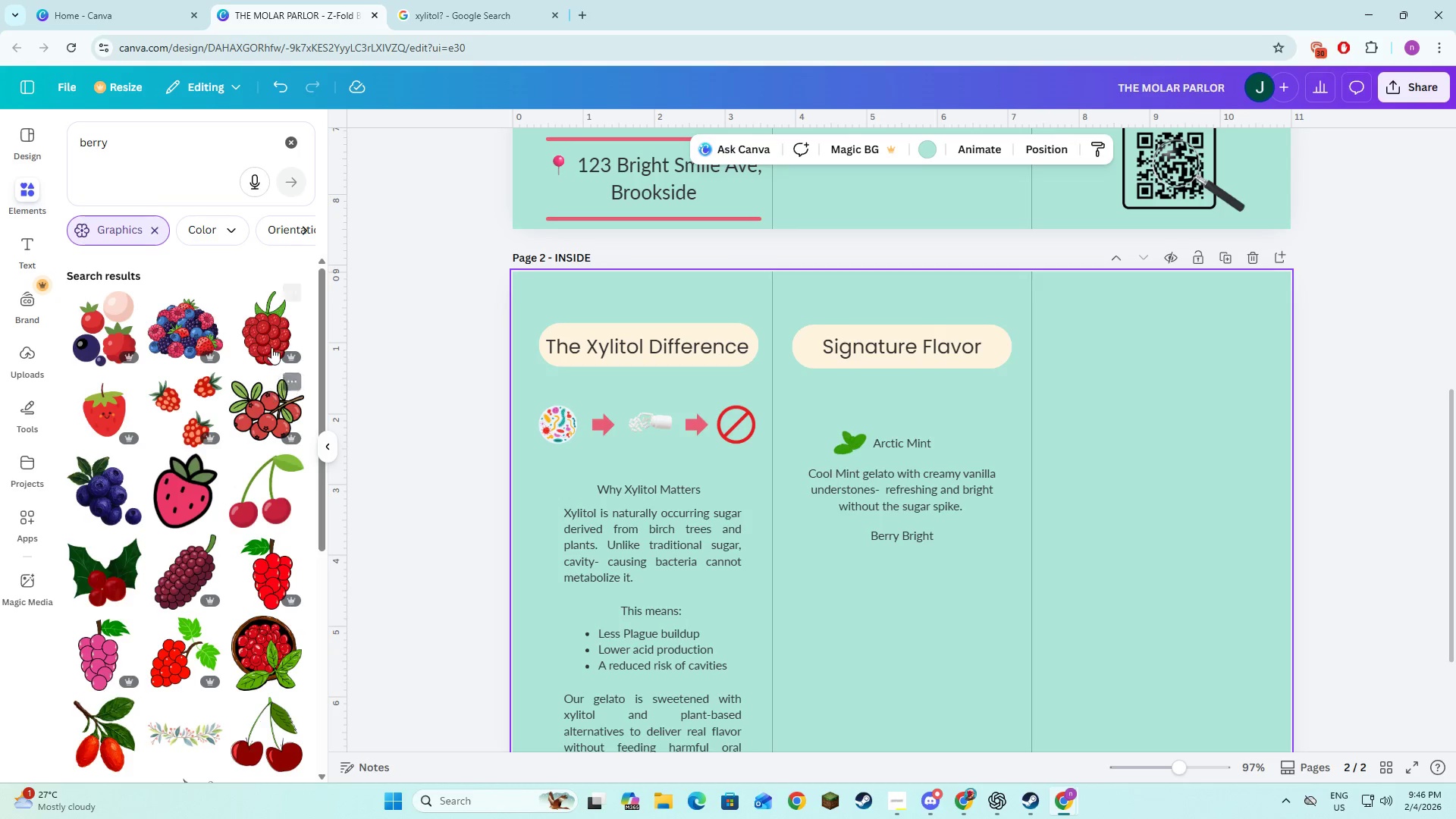 
wait(7.17)
 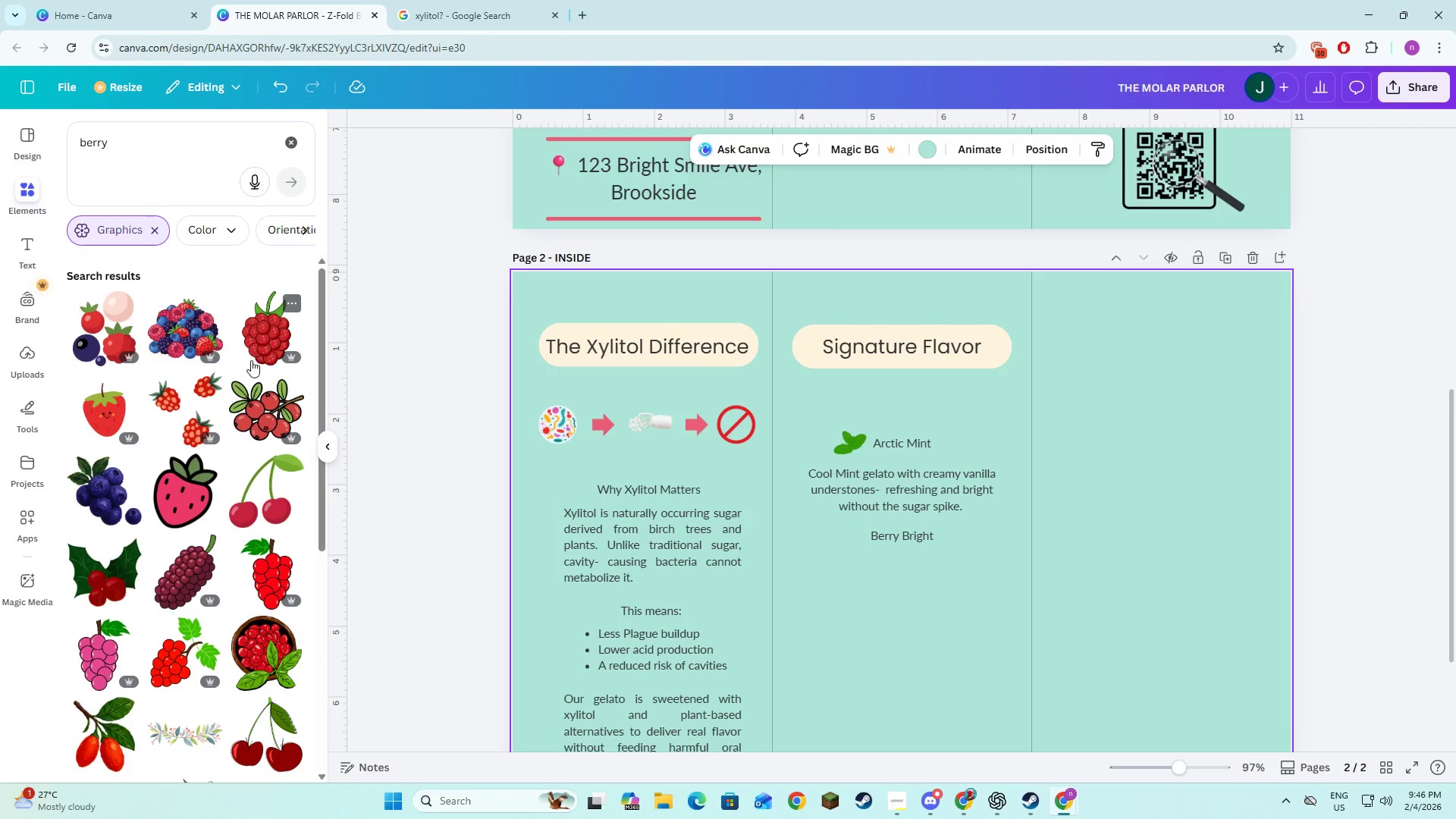 
left_click([271, 356])
 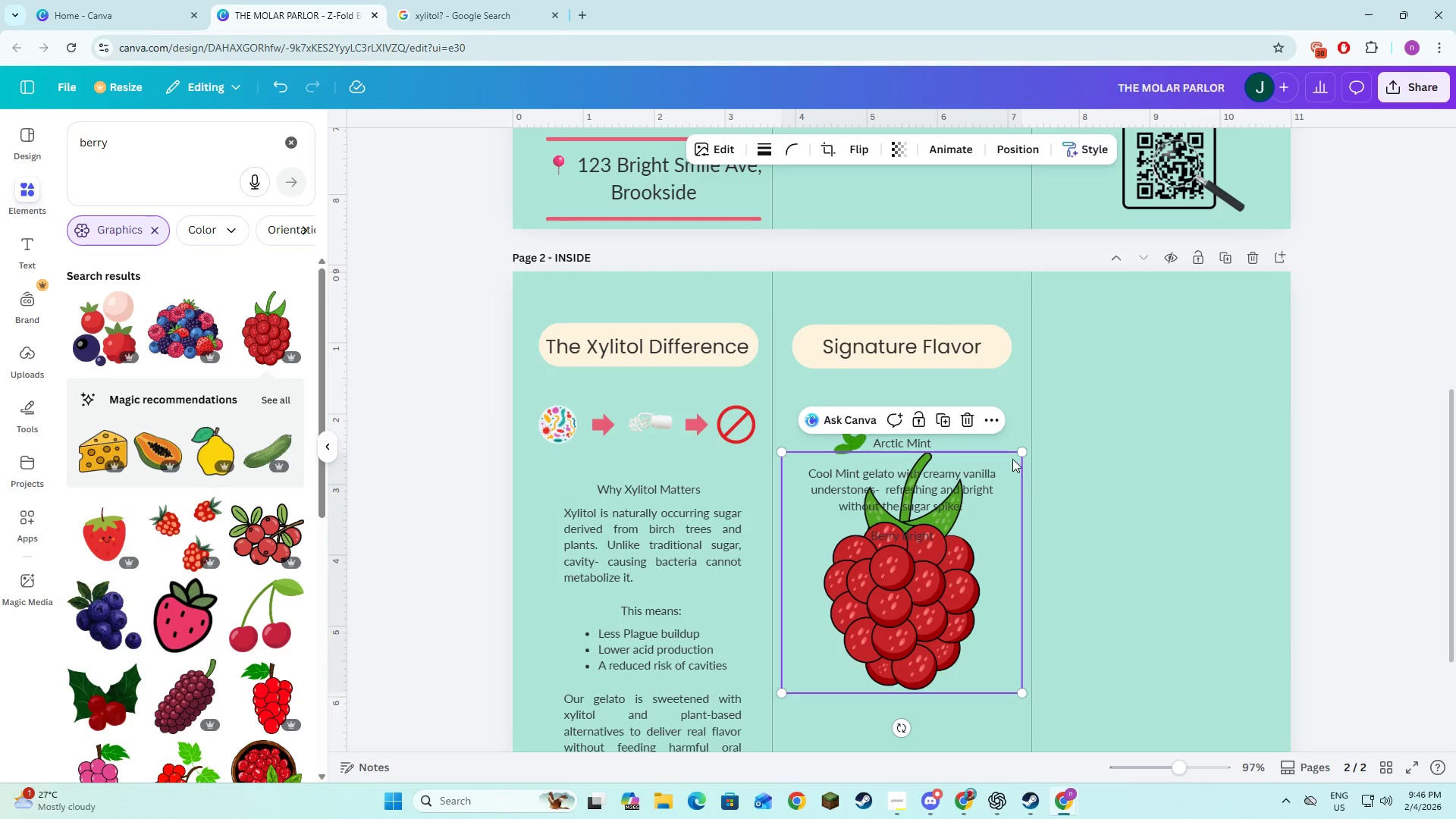 
left_click_drag(start_coordinate=[1017, 454], to_coordinate=[822, 681])
 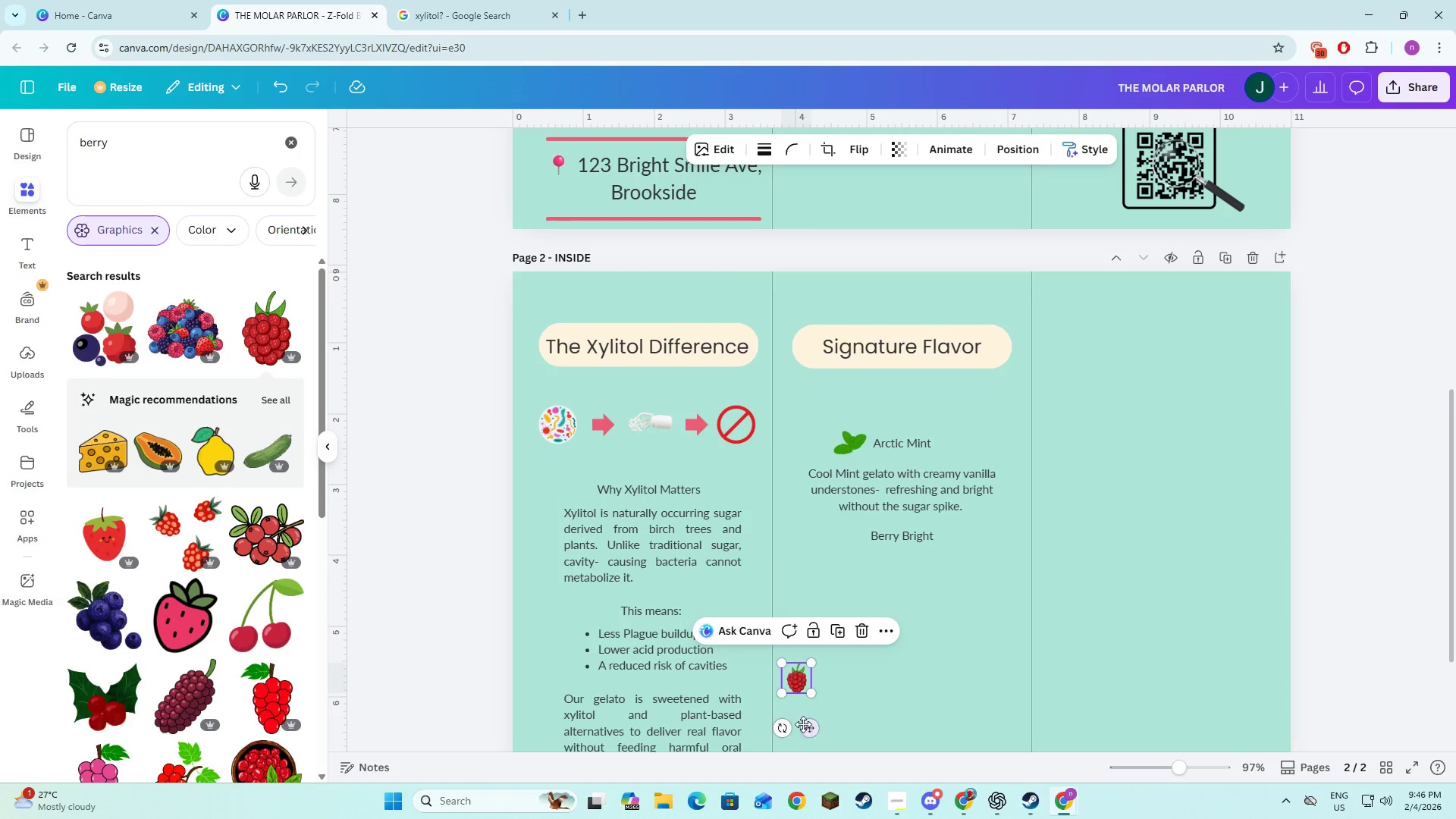 
left_click_drag(start_coordinate=[803, 724], to_coordinate=[815, 488])
 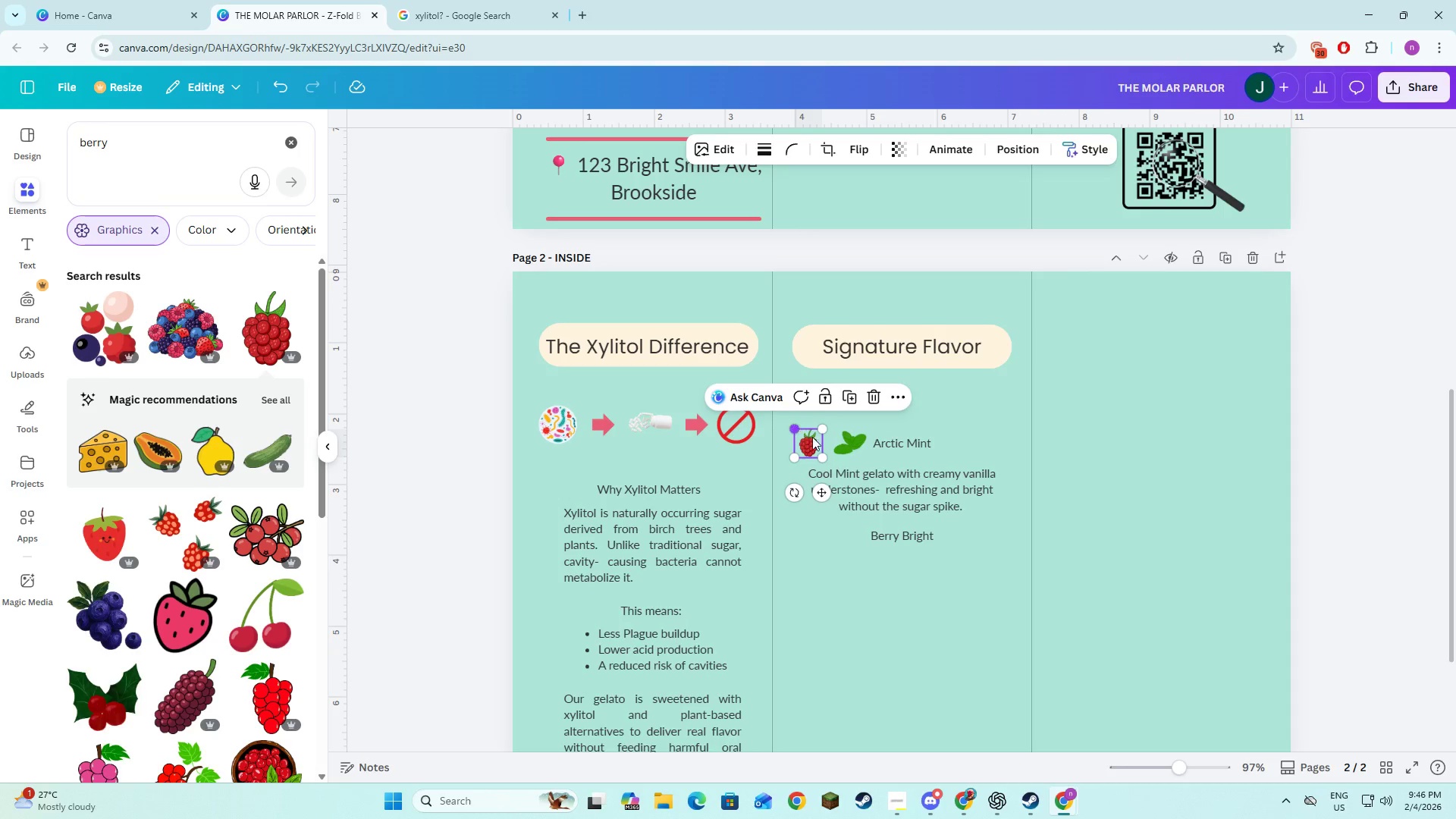 
left_click_drag(start_coordinate=[824, 491], to_coordinate=[862, 583])
 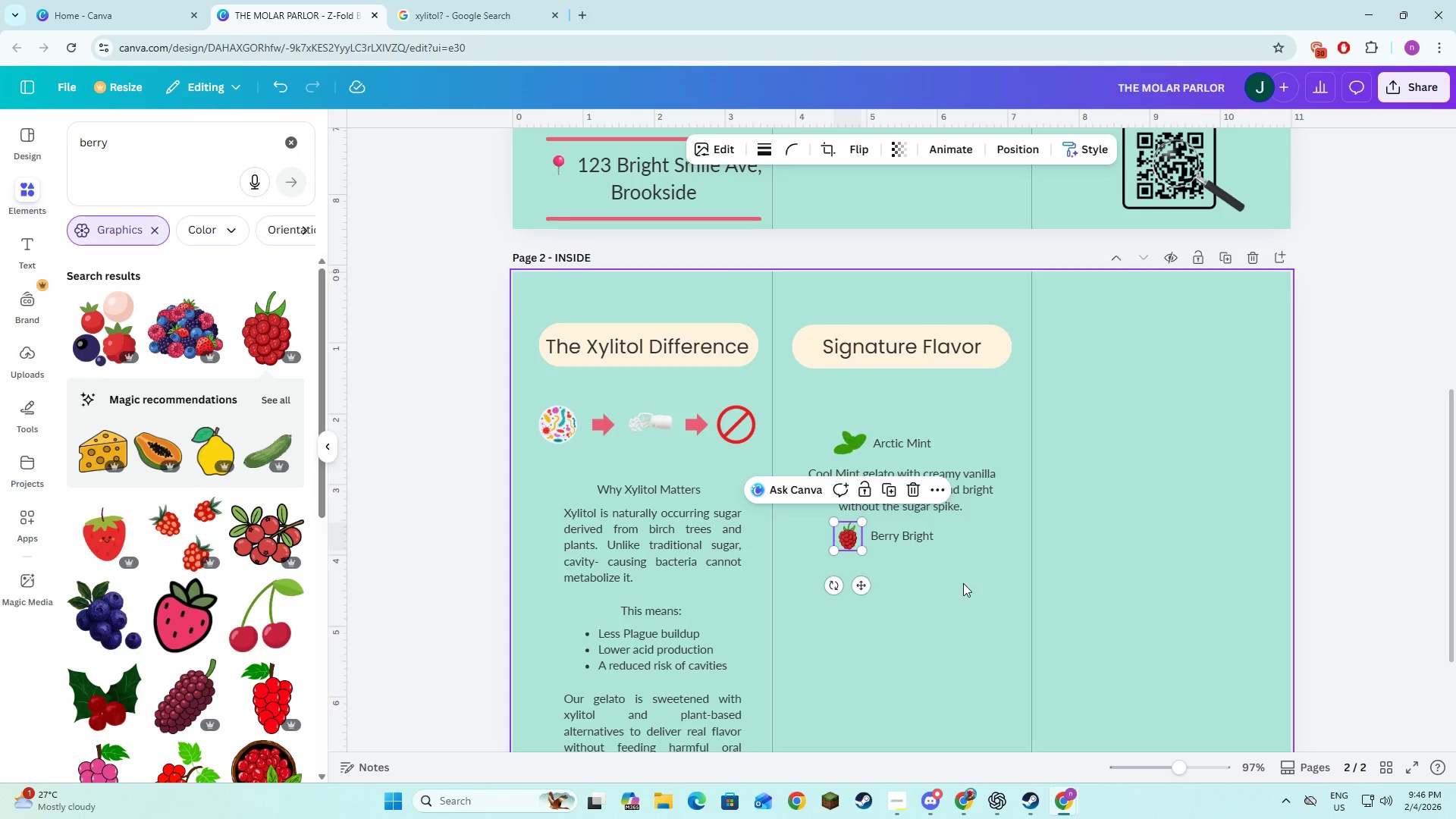 
left_click([963, 583])
 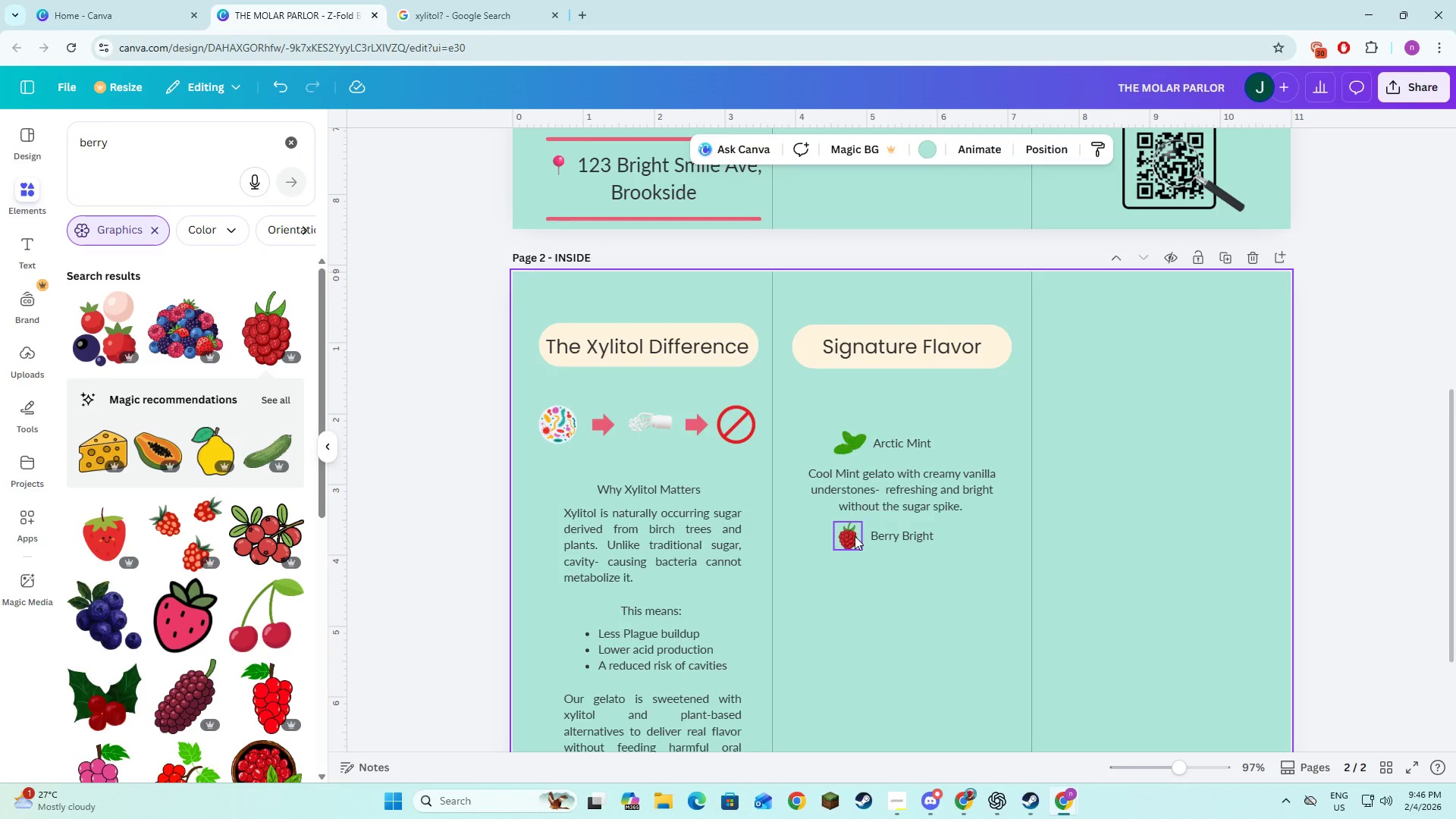 
left_click([852, 535])
 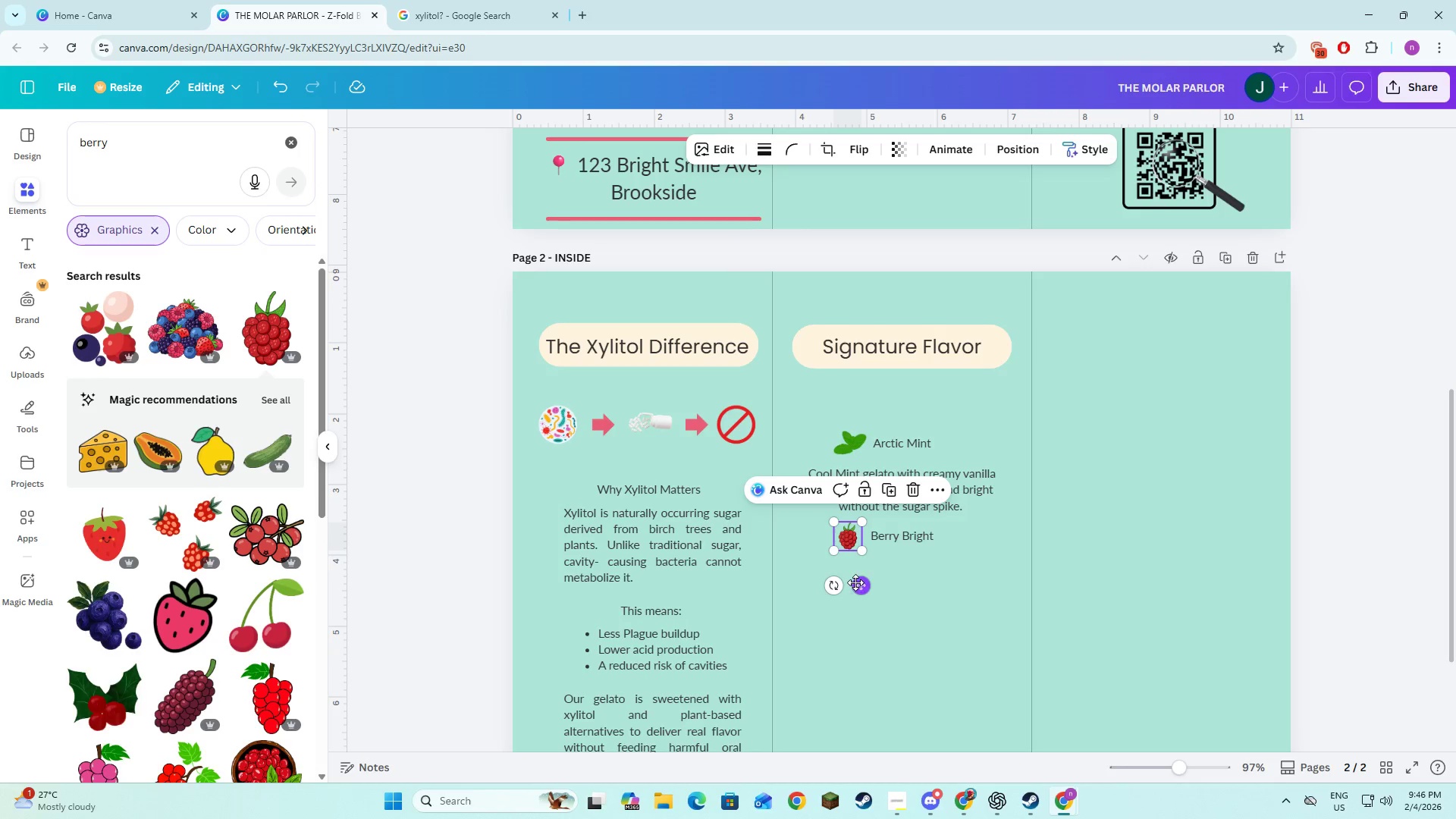 
left_click_drag(start_coordinate=[855, 582], to_coordinate=[857, 579])
 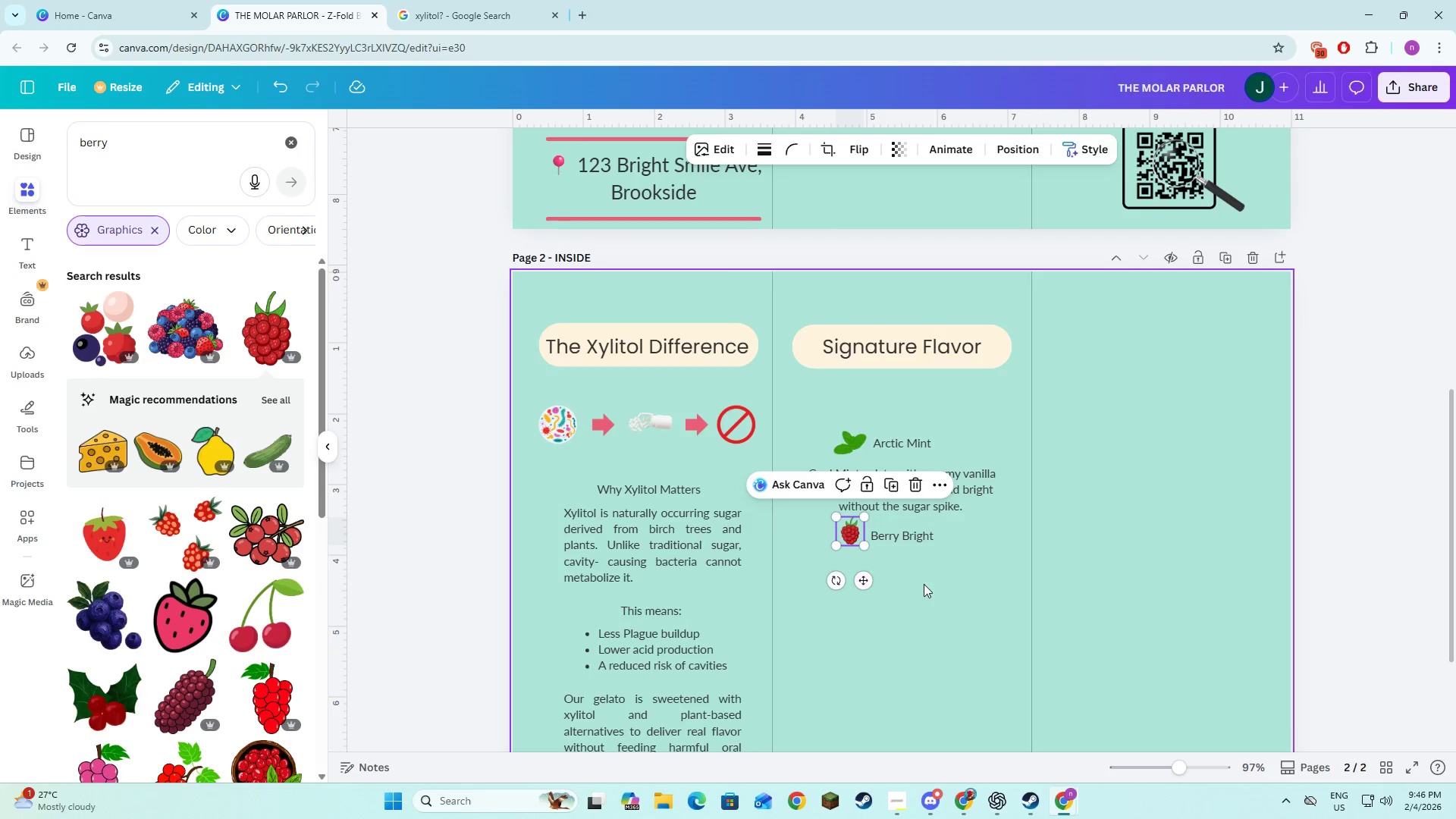 
left_click([924, 584])
 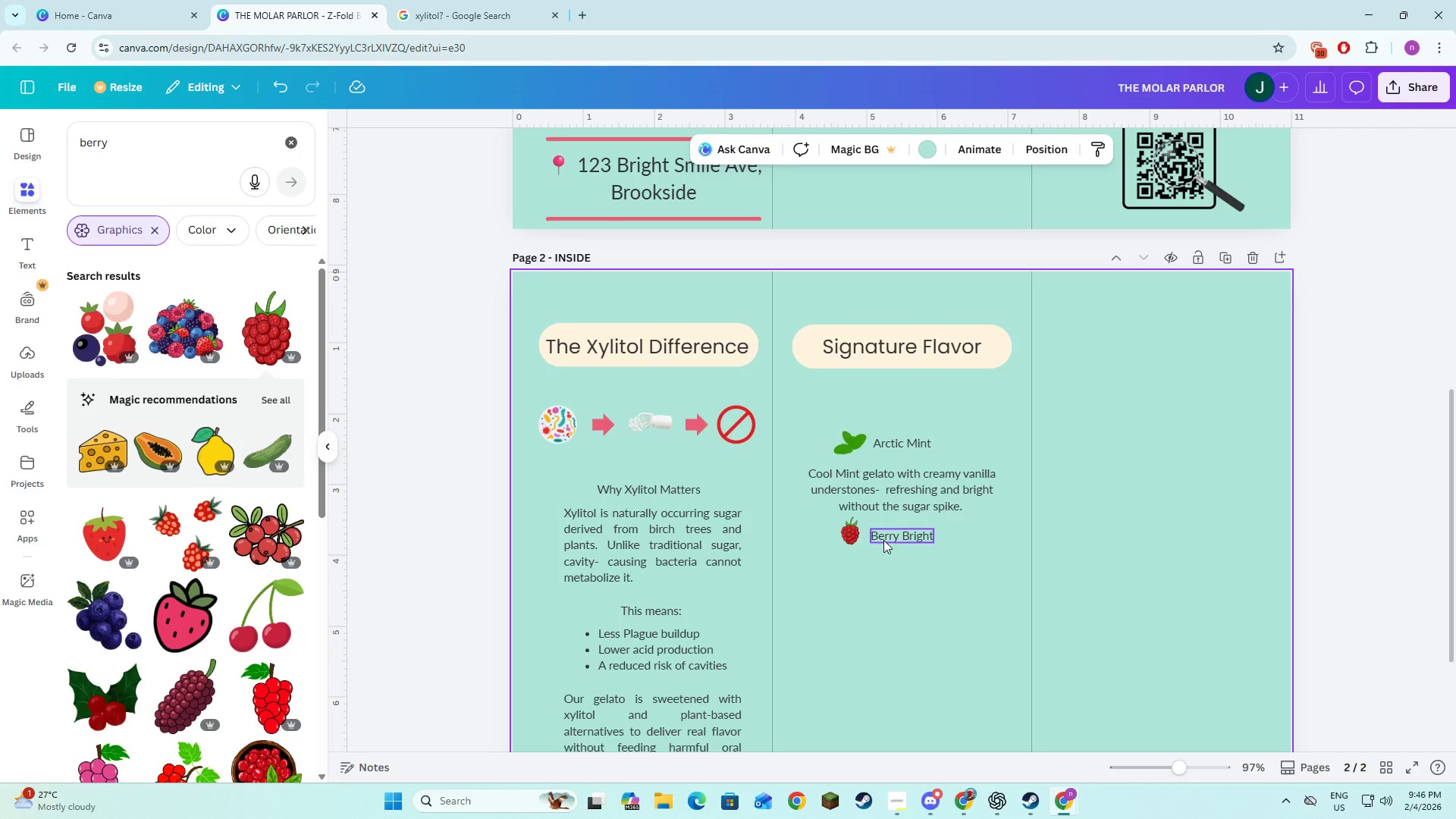 
left_click([842, 538])
 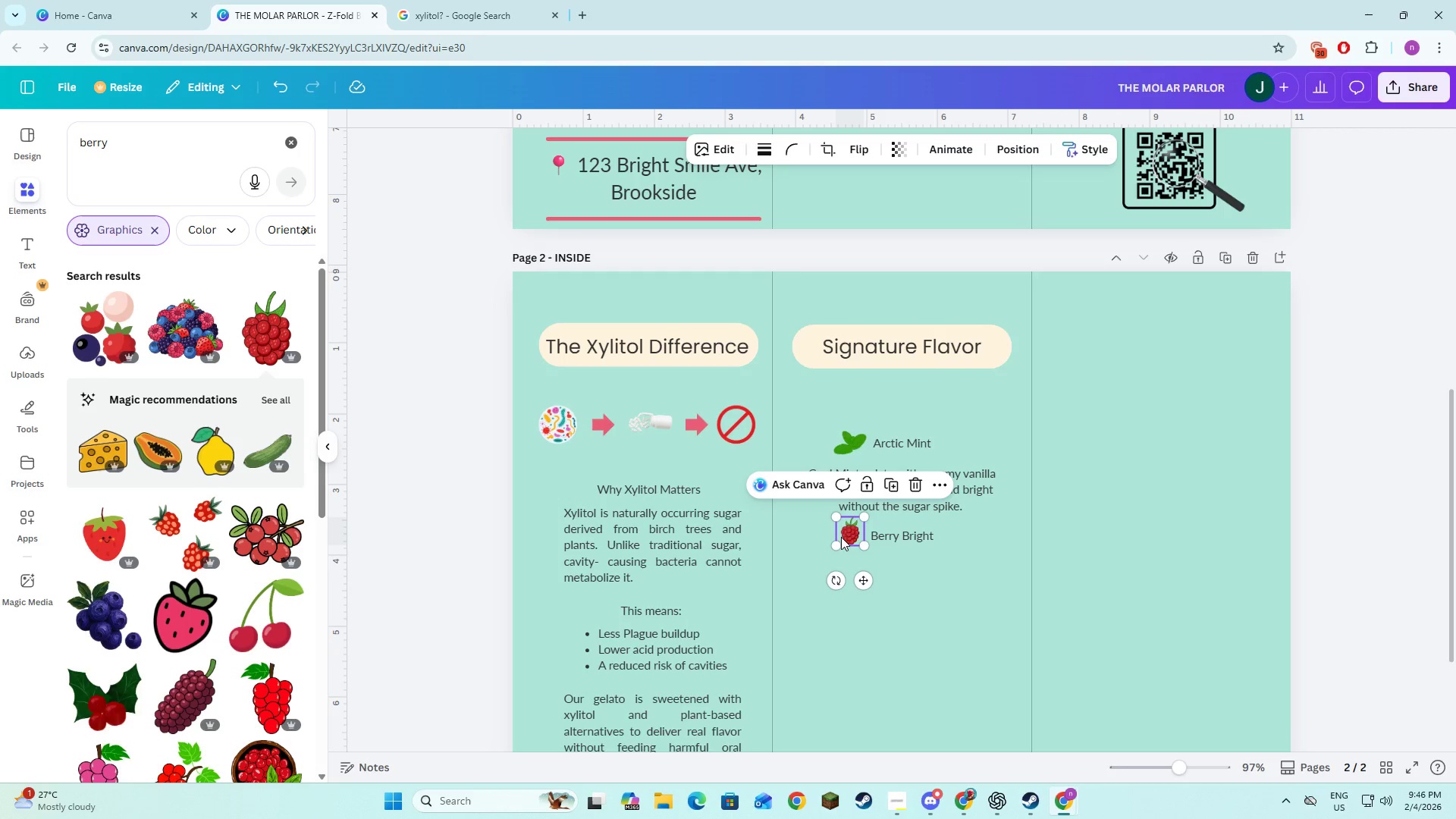 
left_click_drag(start_coordinate=[841, 537], to_coordinate=[845, 538])
 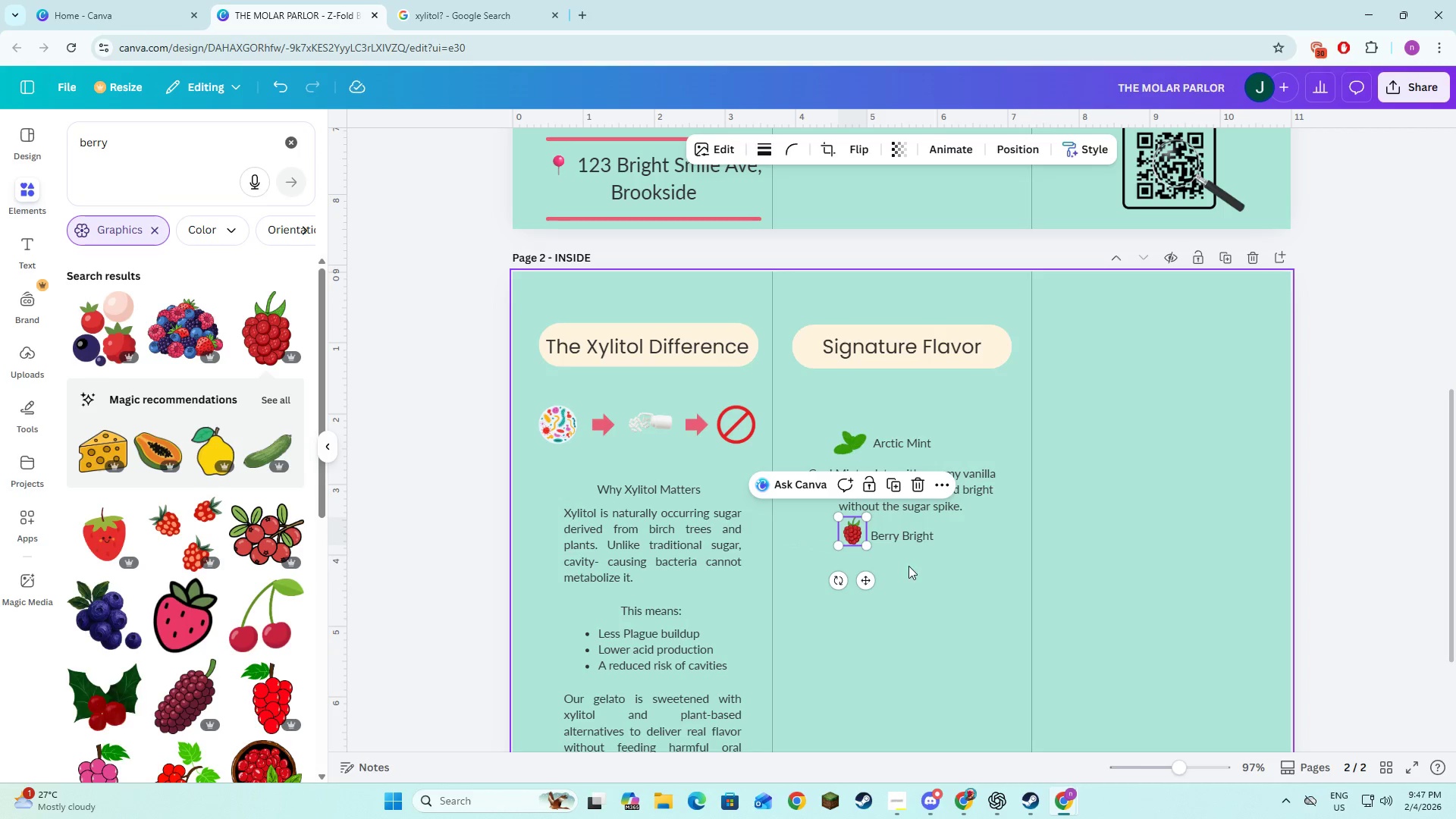 
left_click([908, 566])
 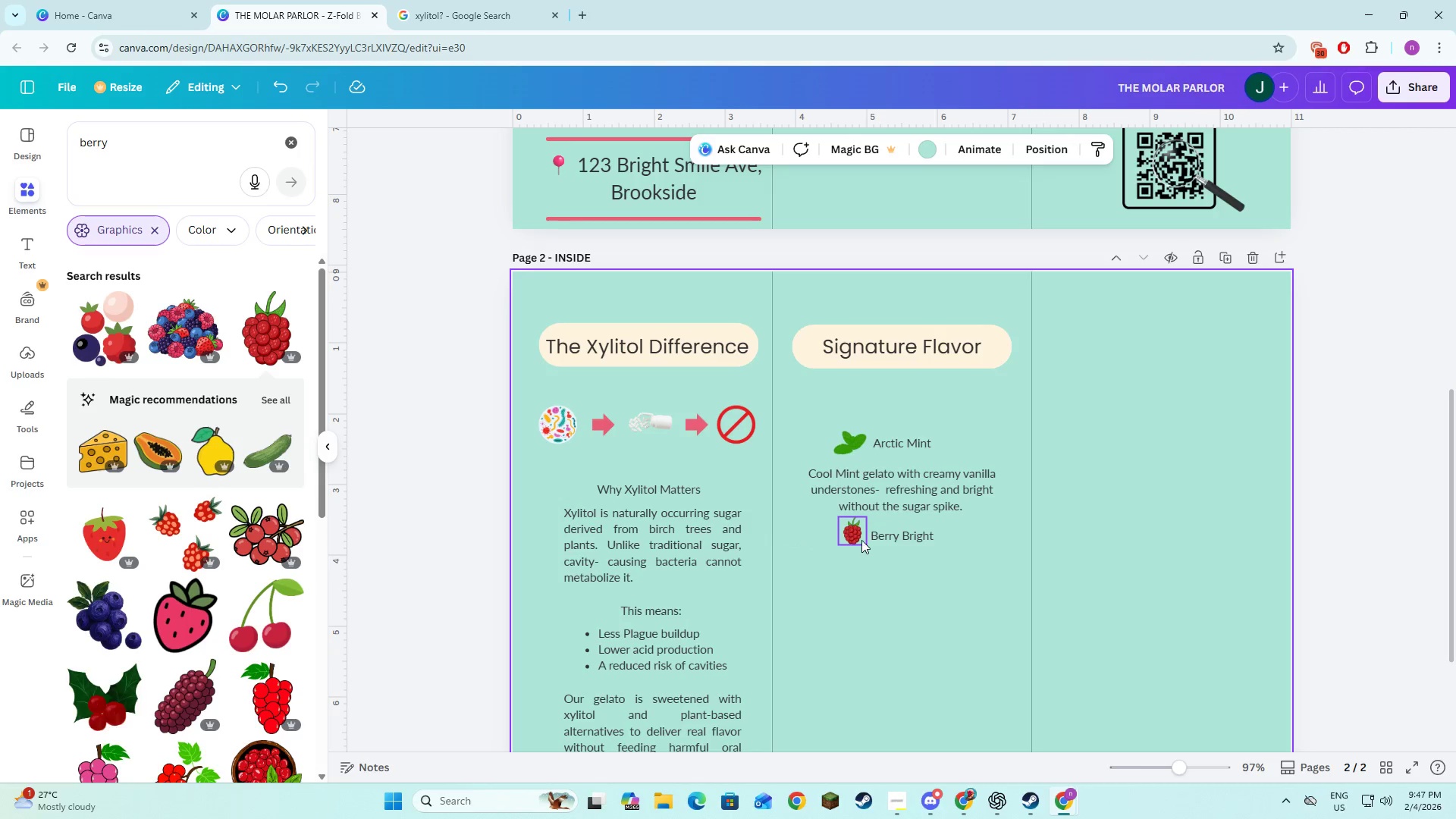 
left_click([855, 537])
 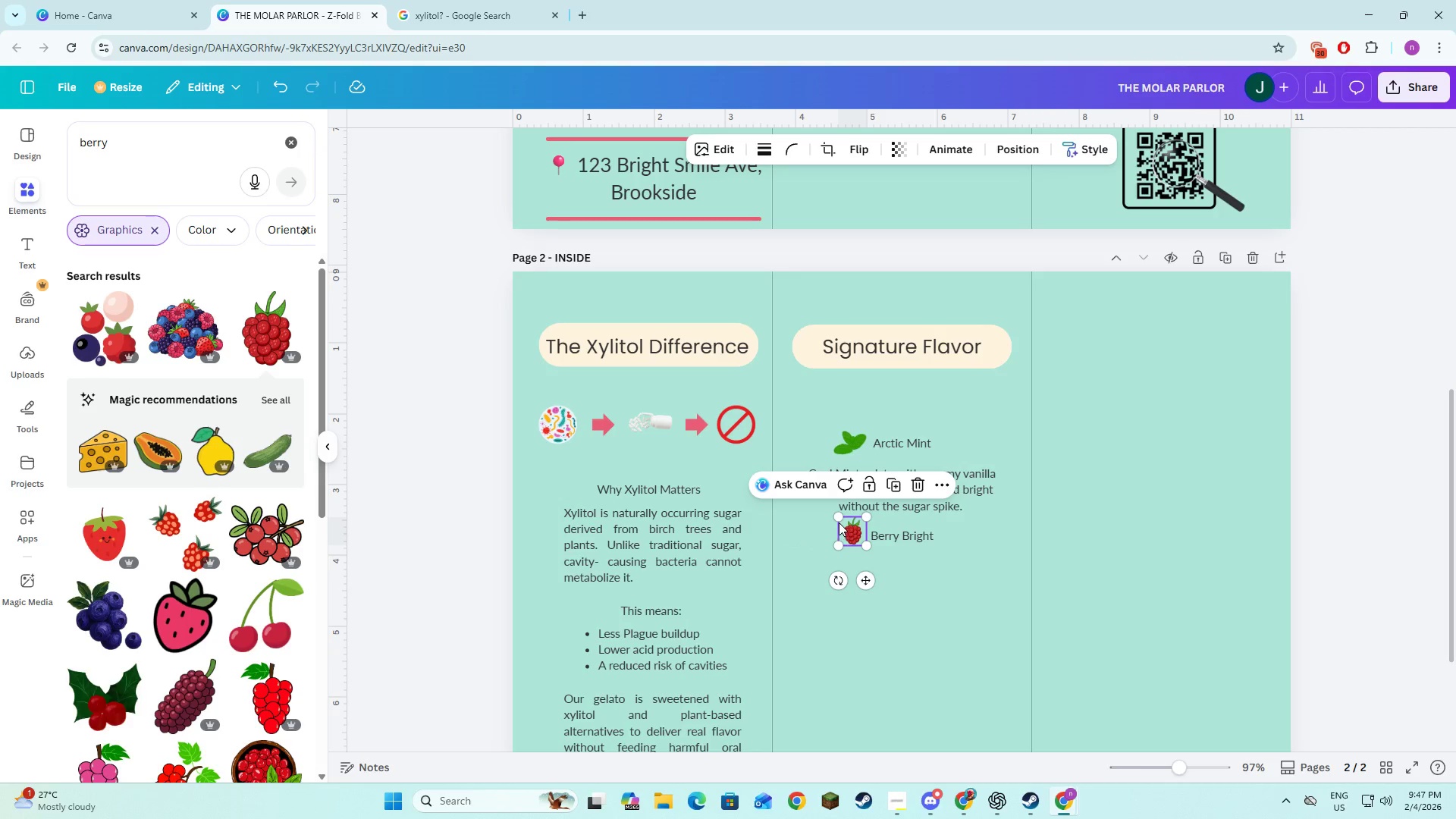 
left_click_drag(start_coordinate=[839, 522], to_coordinate=[842, 527])
 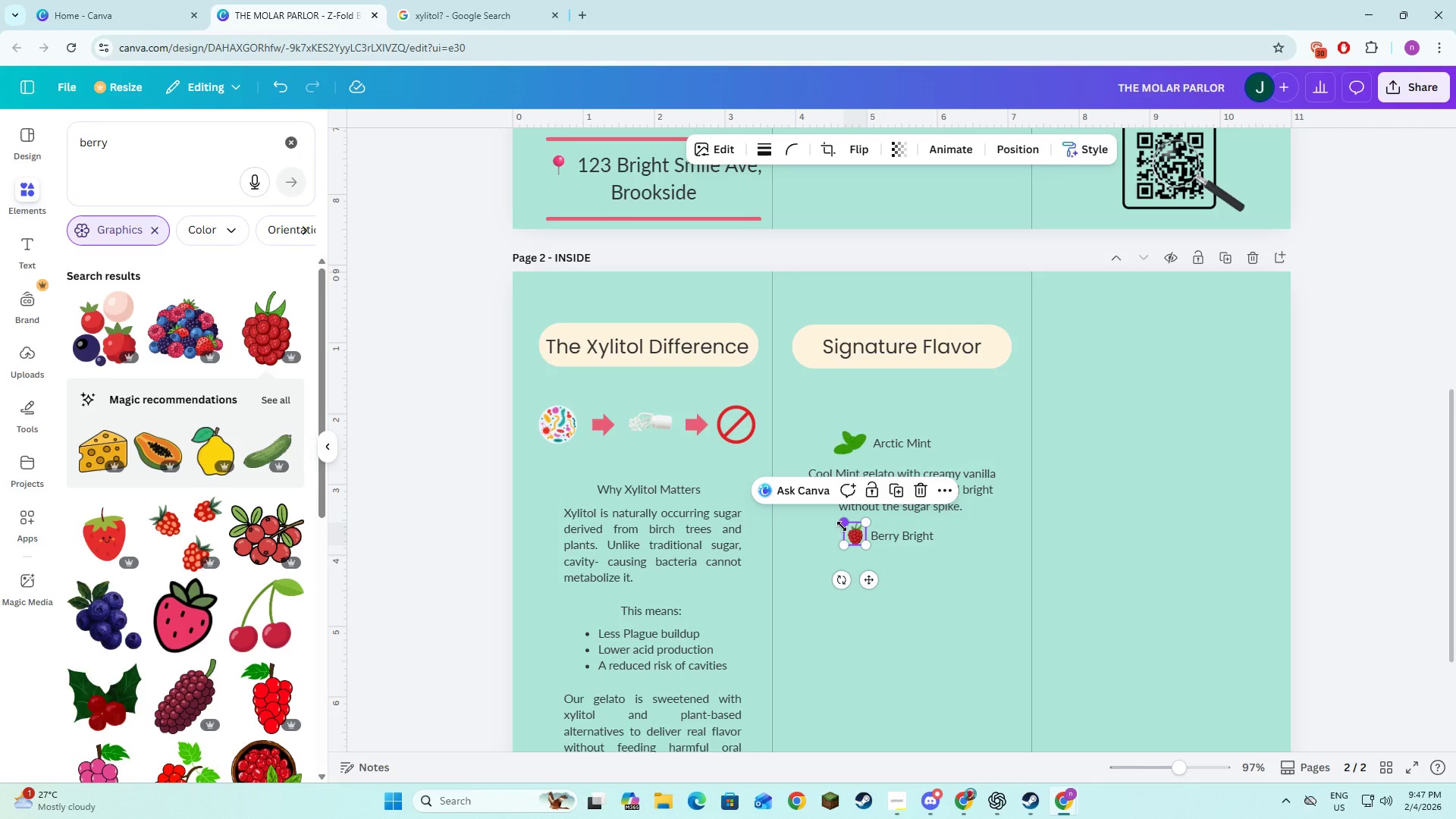 
left_click_drag(start_coordinate=[842, 526], to_coordinate=[839, 522])
 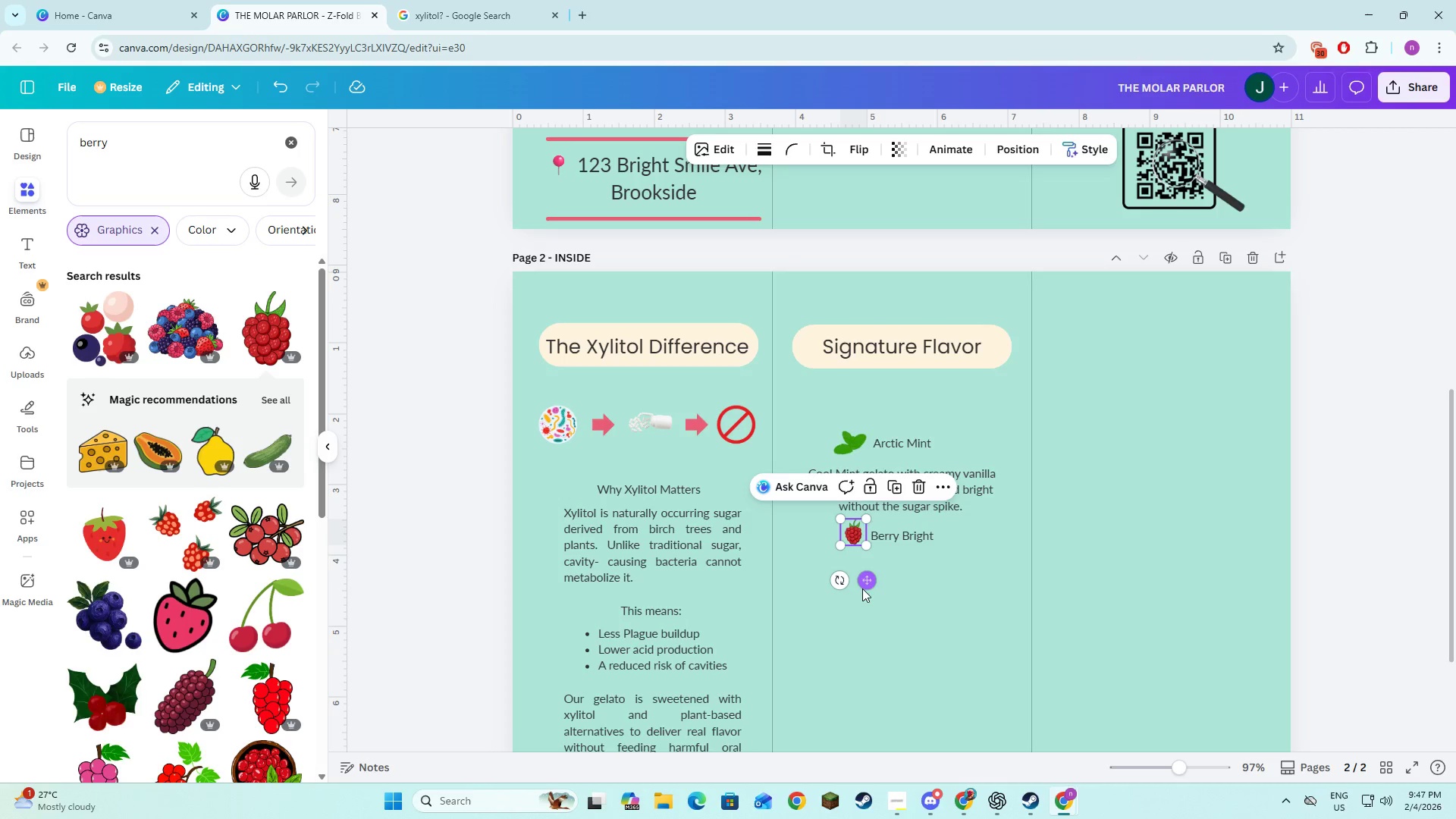 
key(Control+Z)
 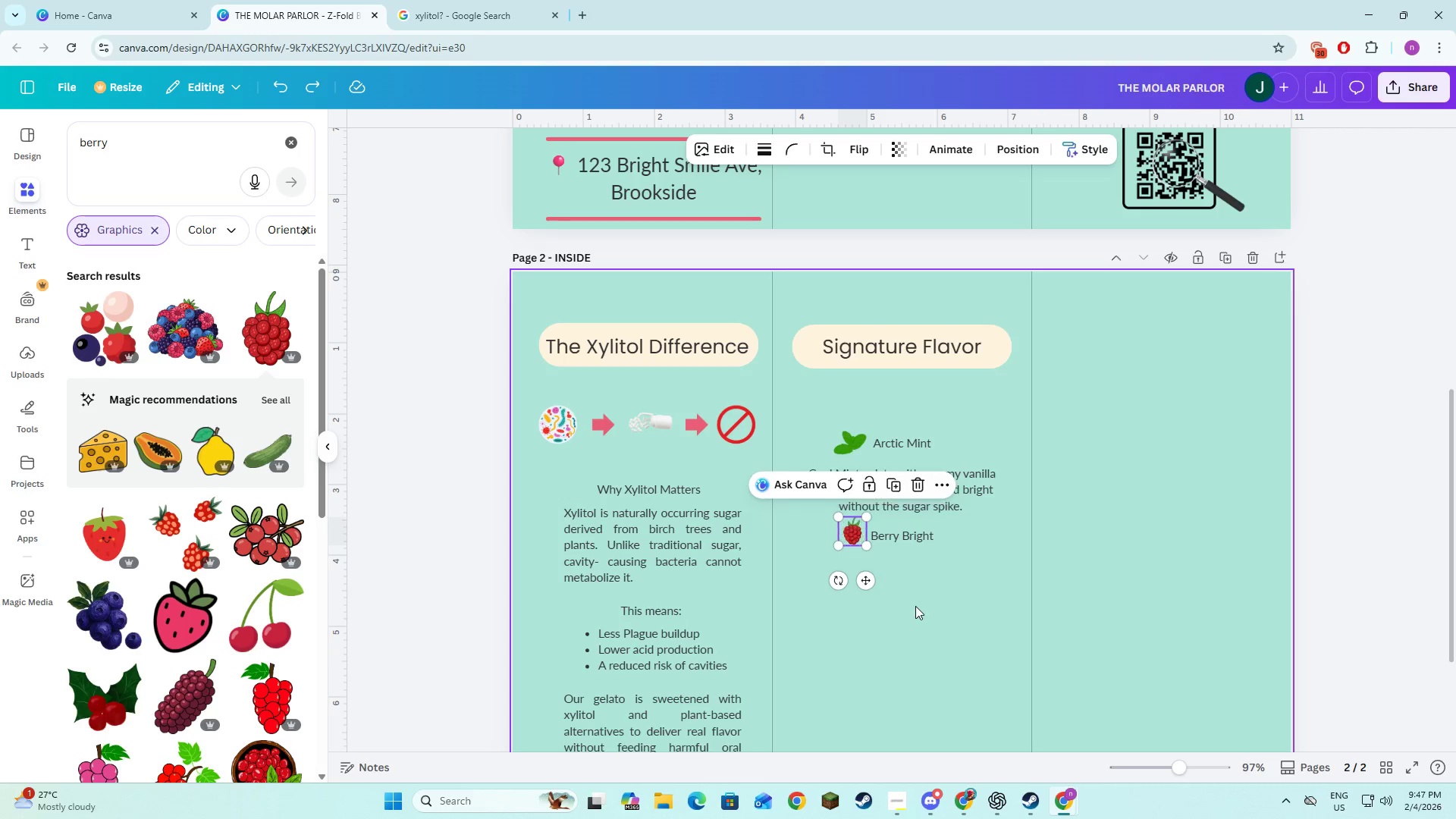 
key(Control+Z)
 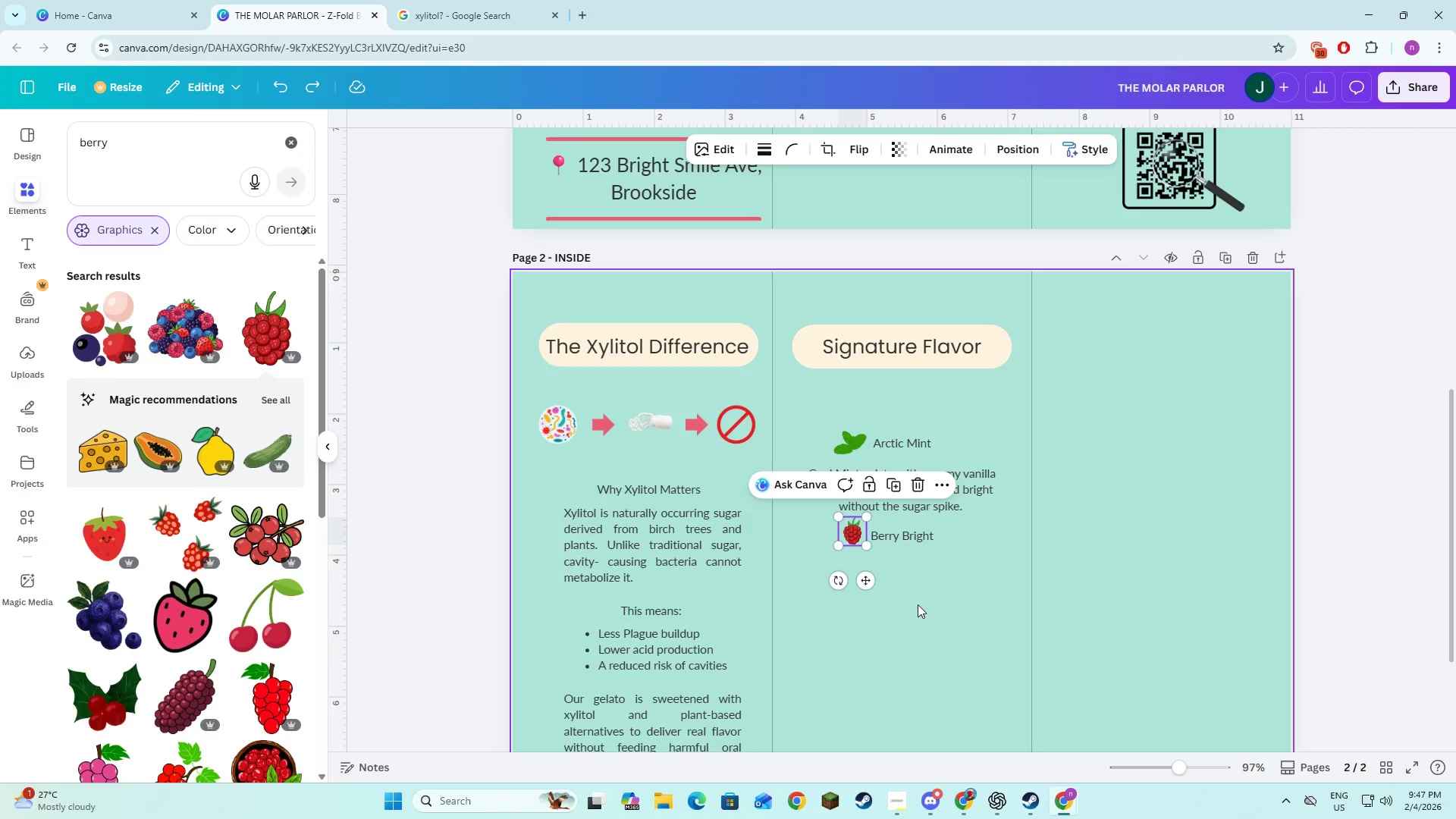 
left_click([918, 604])
 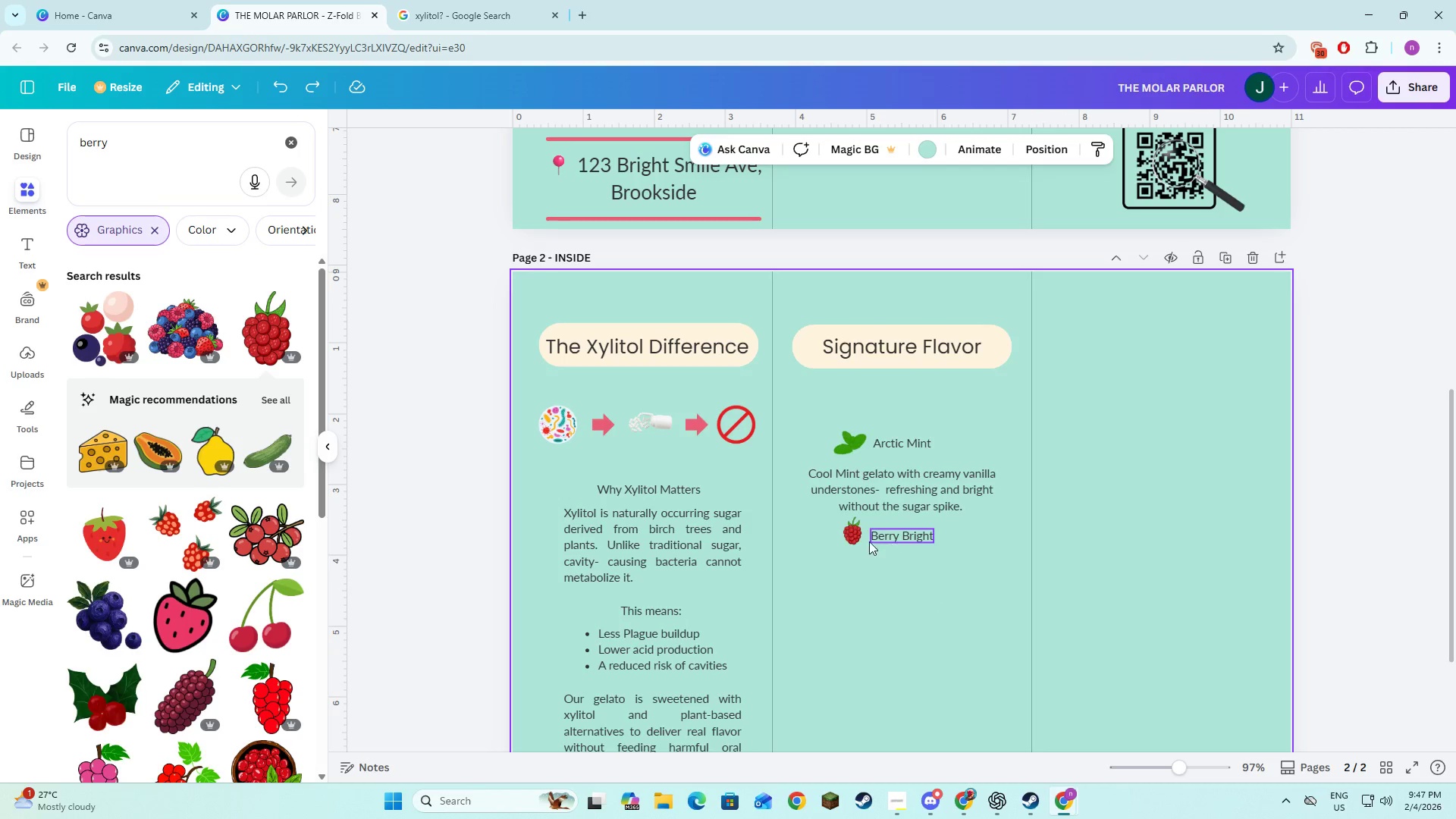 
left_click([858, 538])
 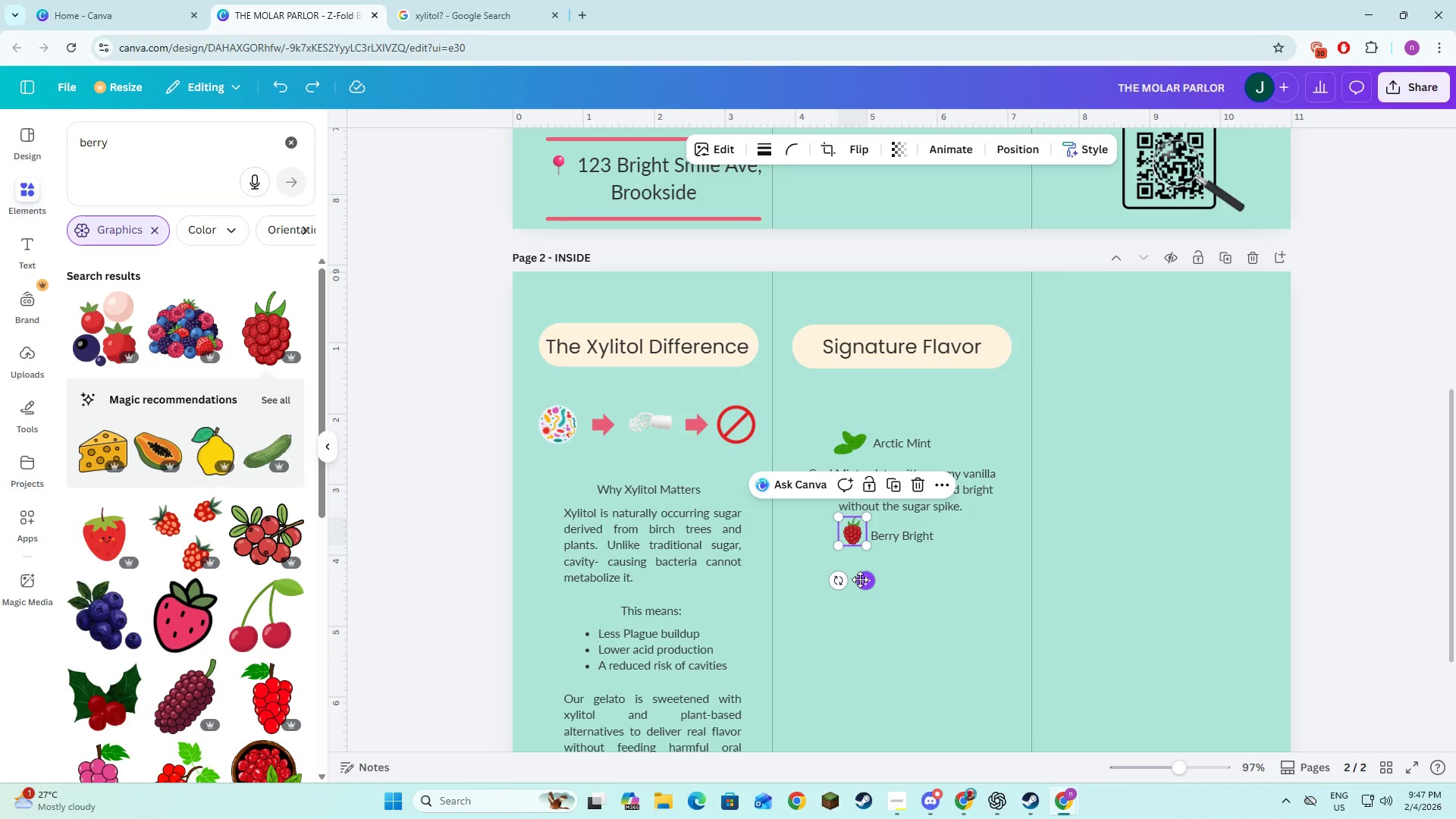 
left_click_drag(start_coordinate=[860, 579], to_coordinate=[860, 584])
 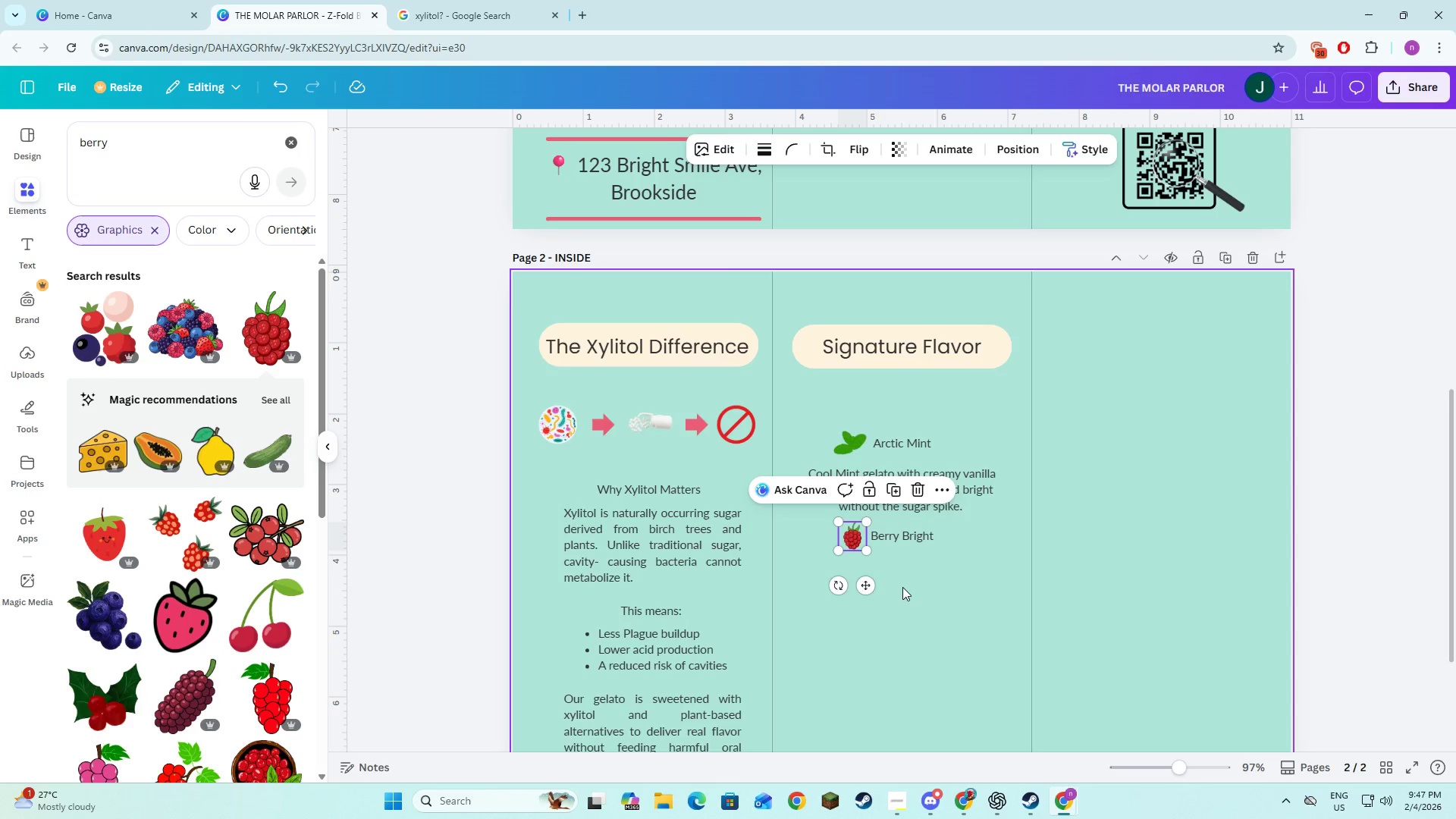 
left_click([902, 587])
 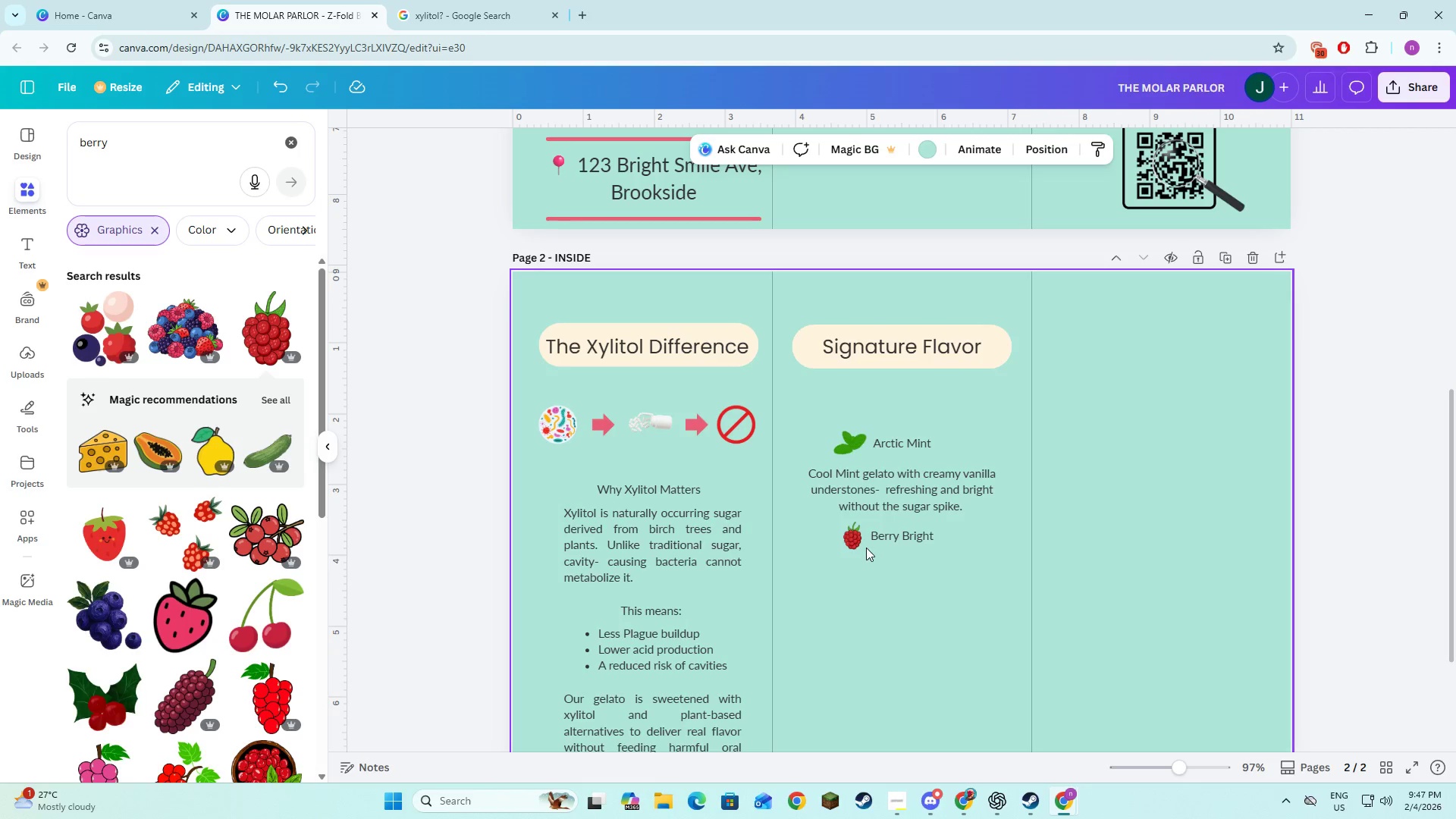 
left_click([850, 538])
 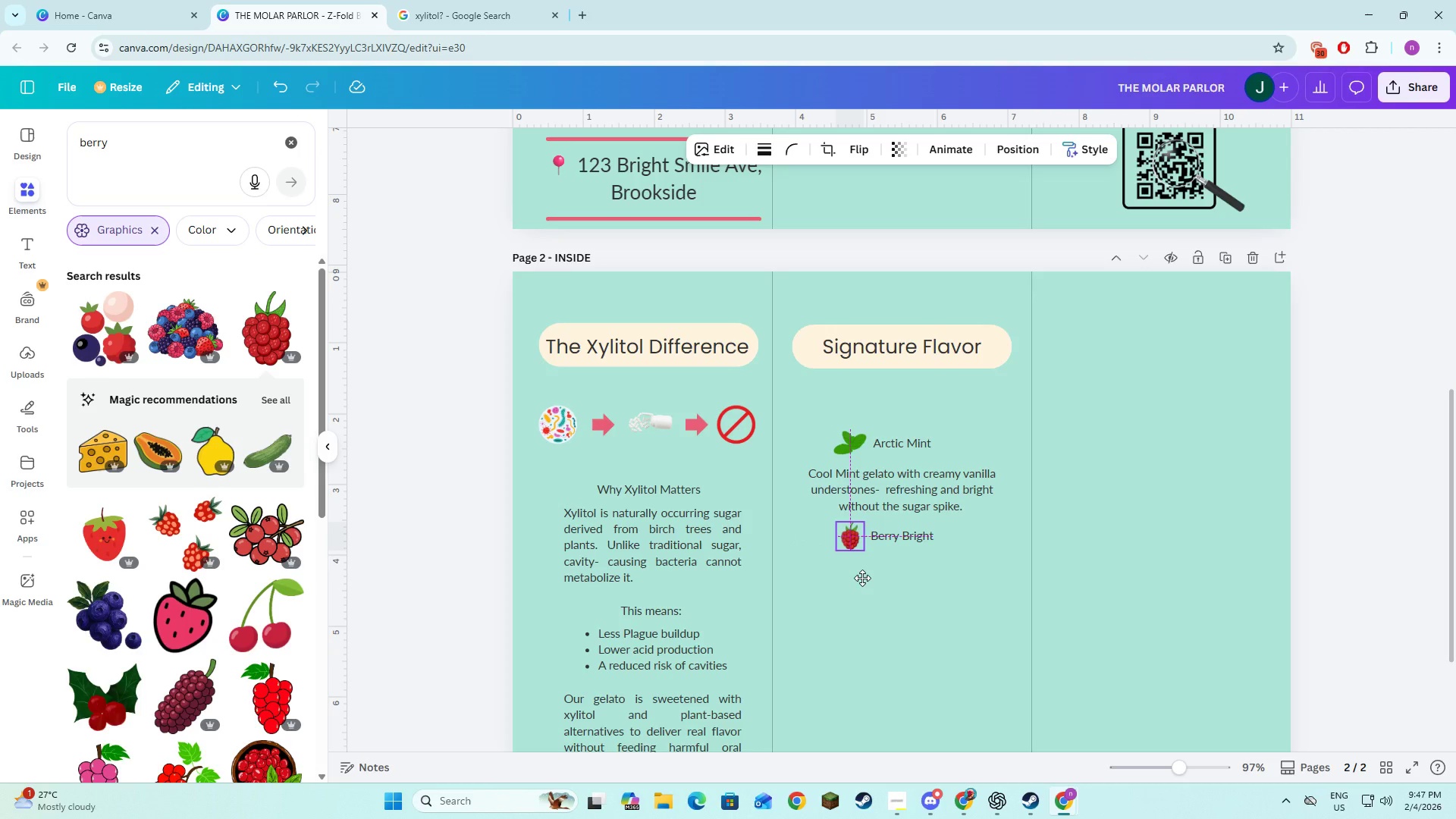 
left_click([927, 595])
 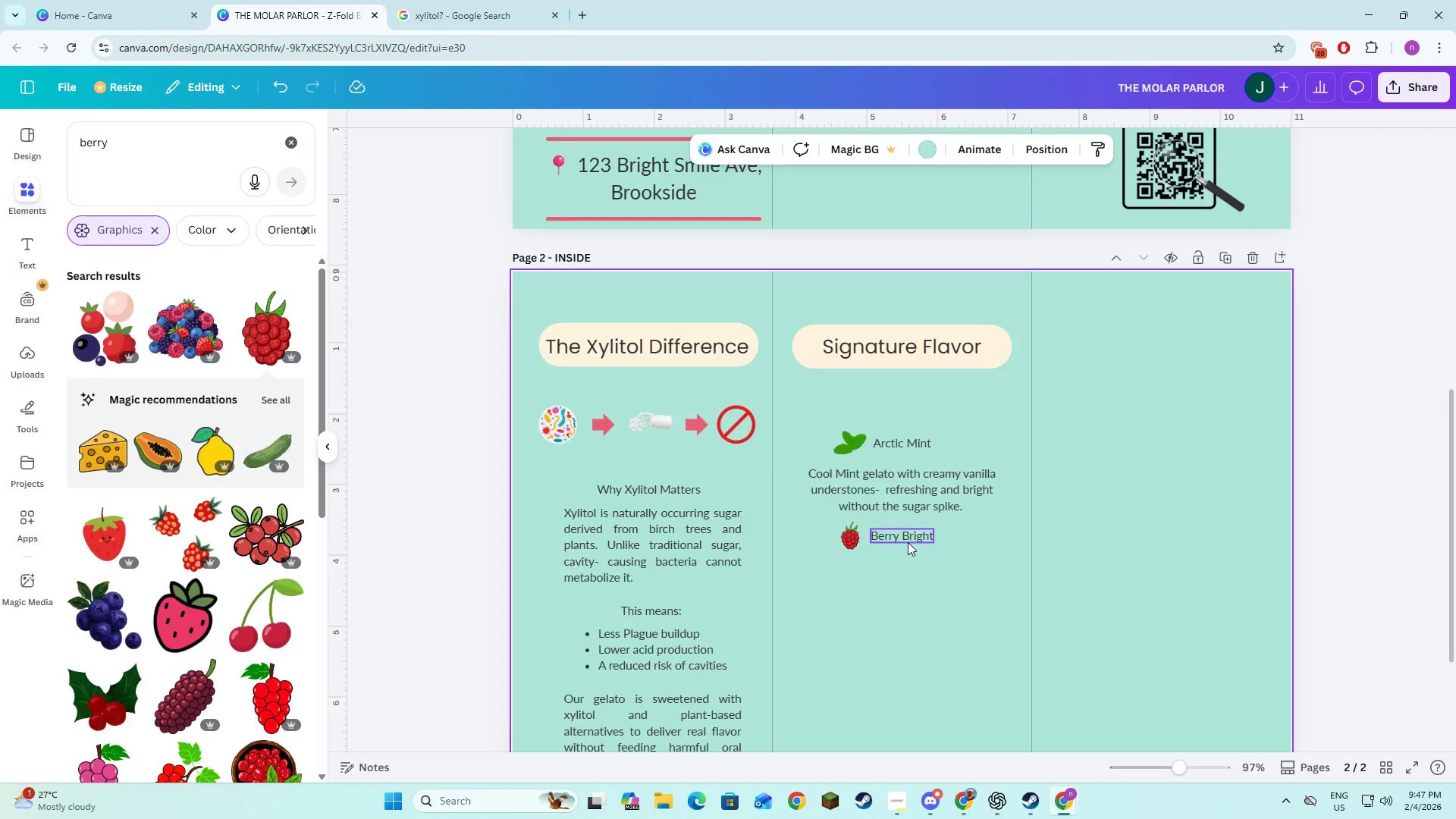 
left_click([906, 541])
 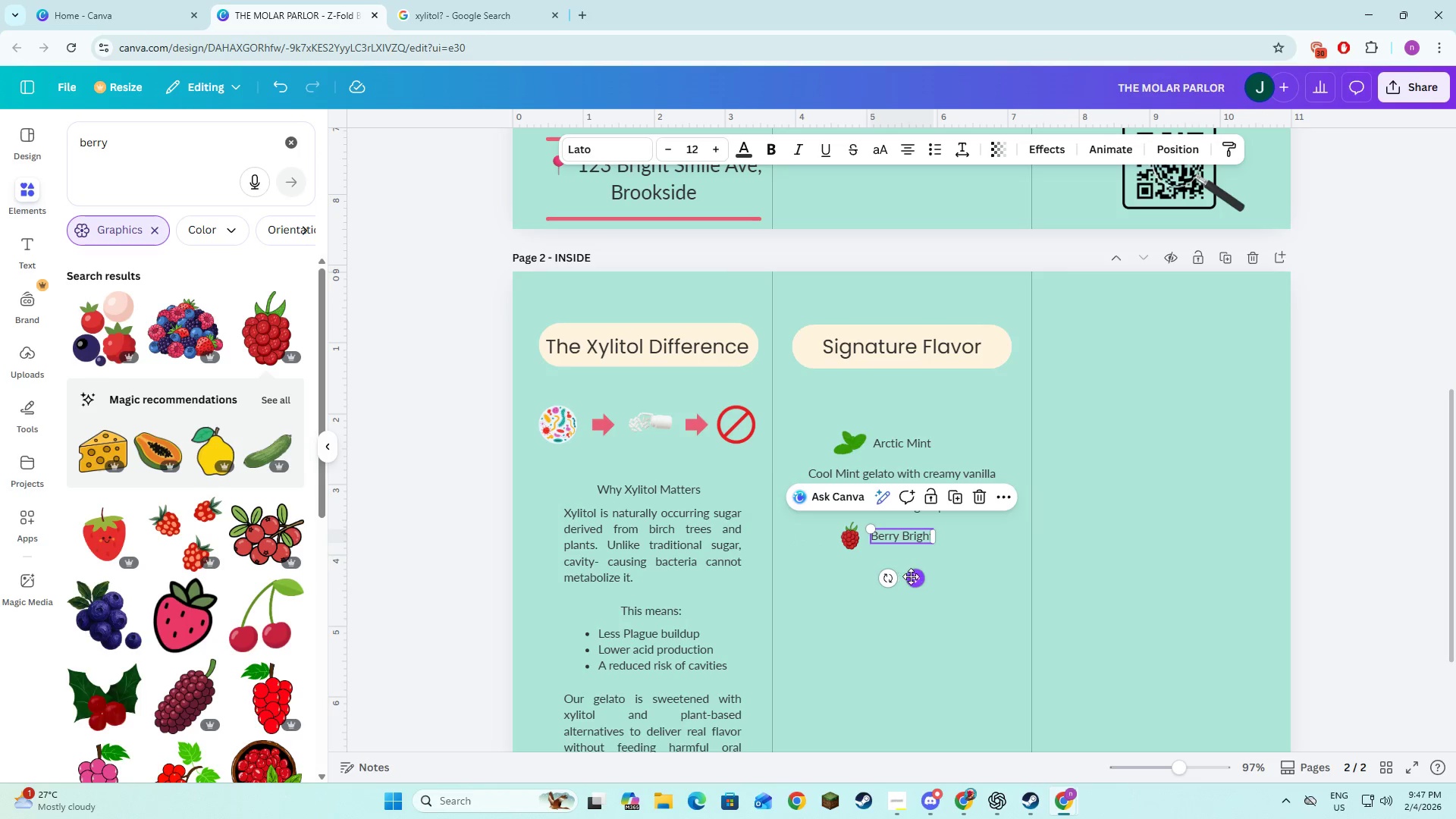 
left_click_drag(start_coordinate=[912, 576], to_coordinate=[912, 581])
 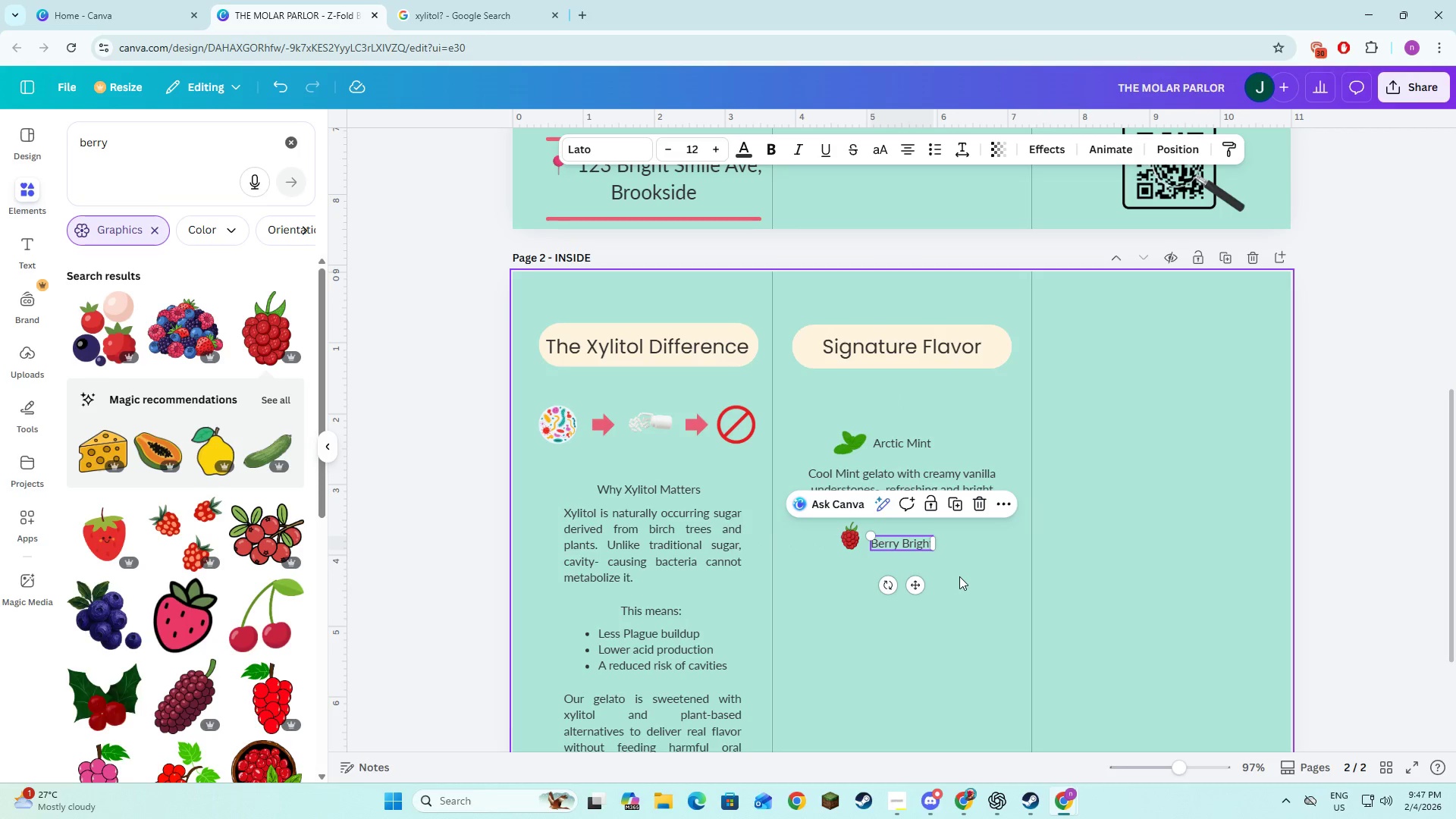 
left_click([962, 579])
 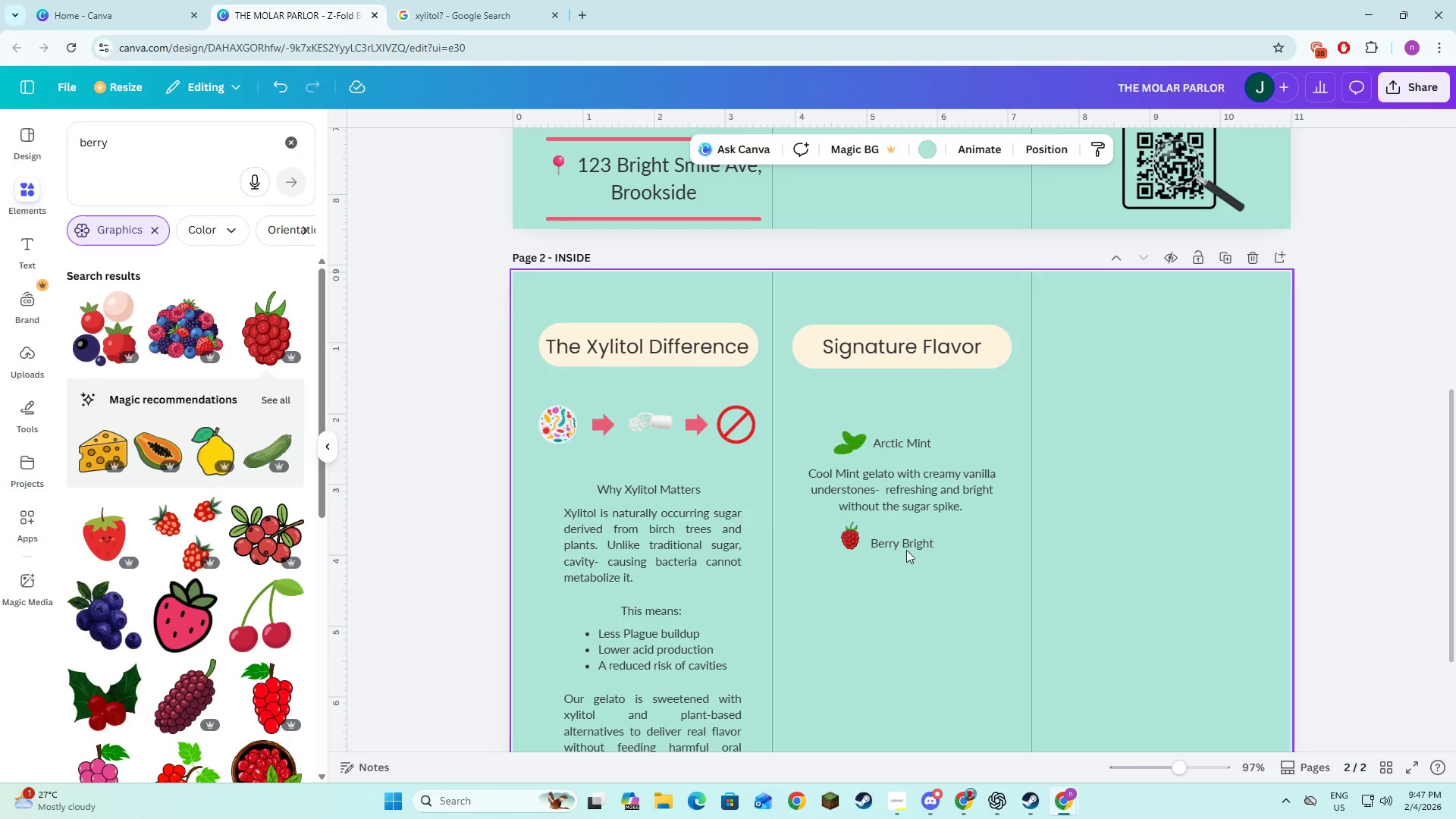 
left_click([906, 546])
 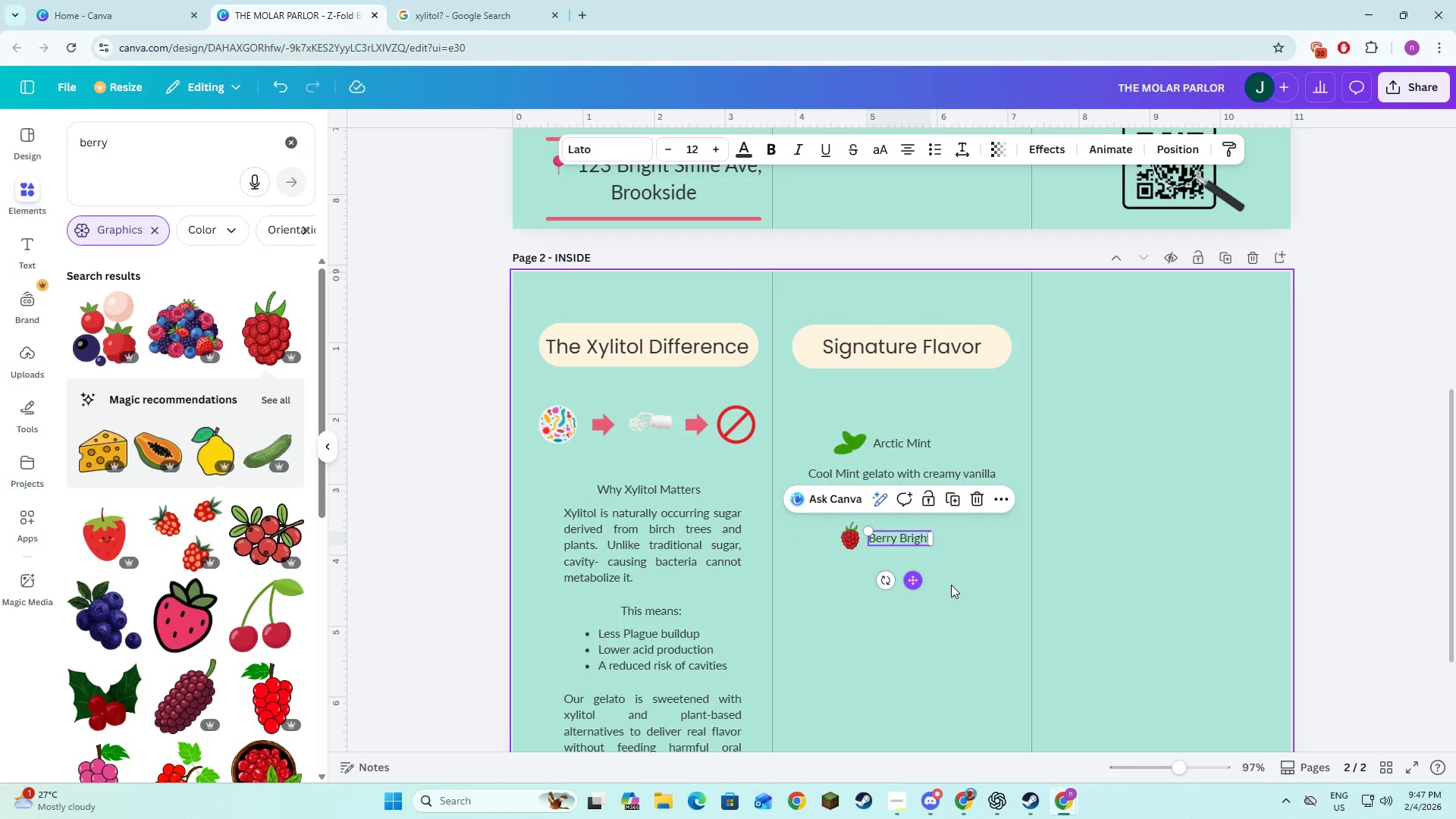 
left_click([910, 444])
 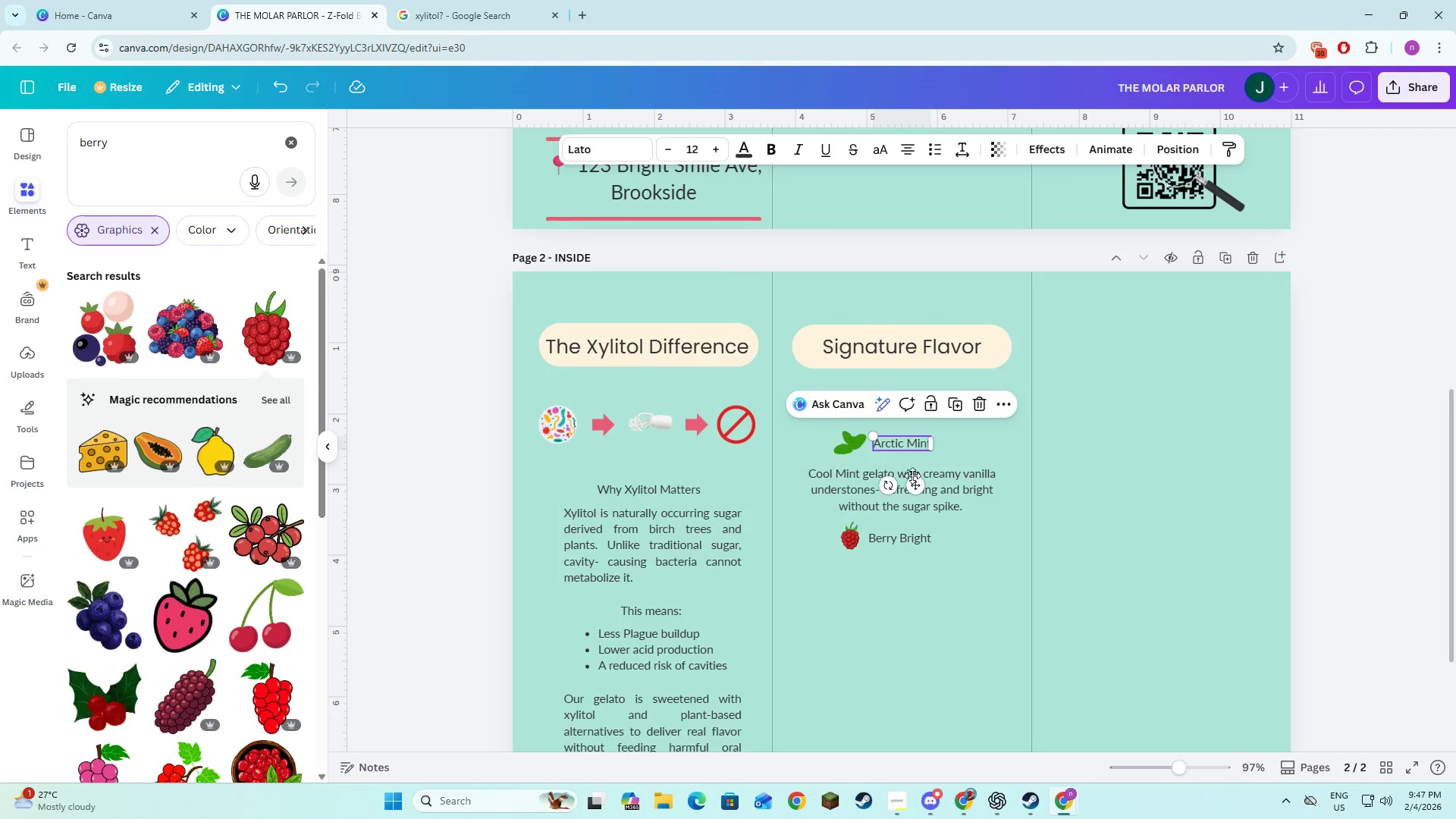 
left_click_drag(start_coordinate=[915, 479], to_coordinate=[915, 483])
 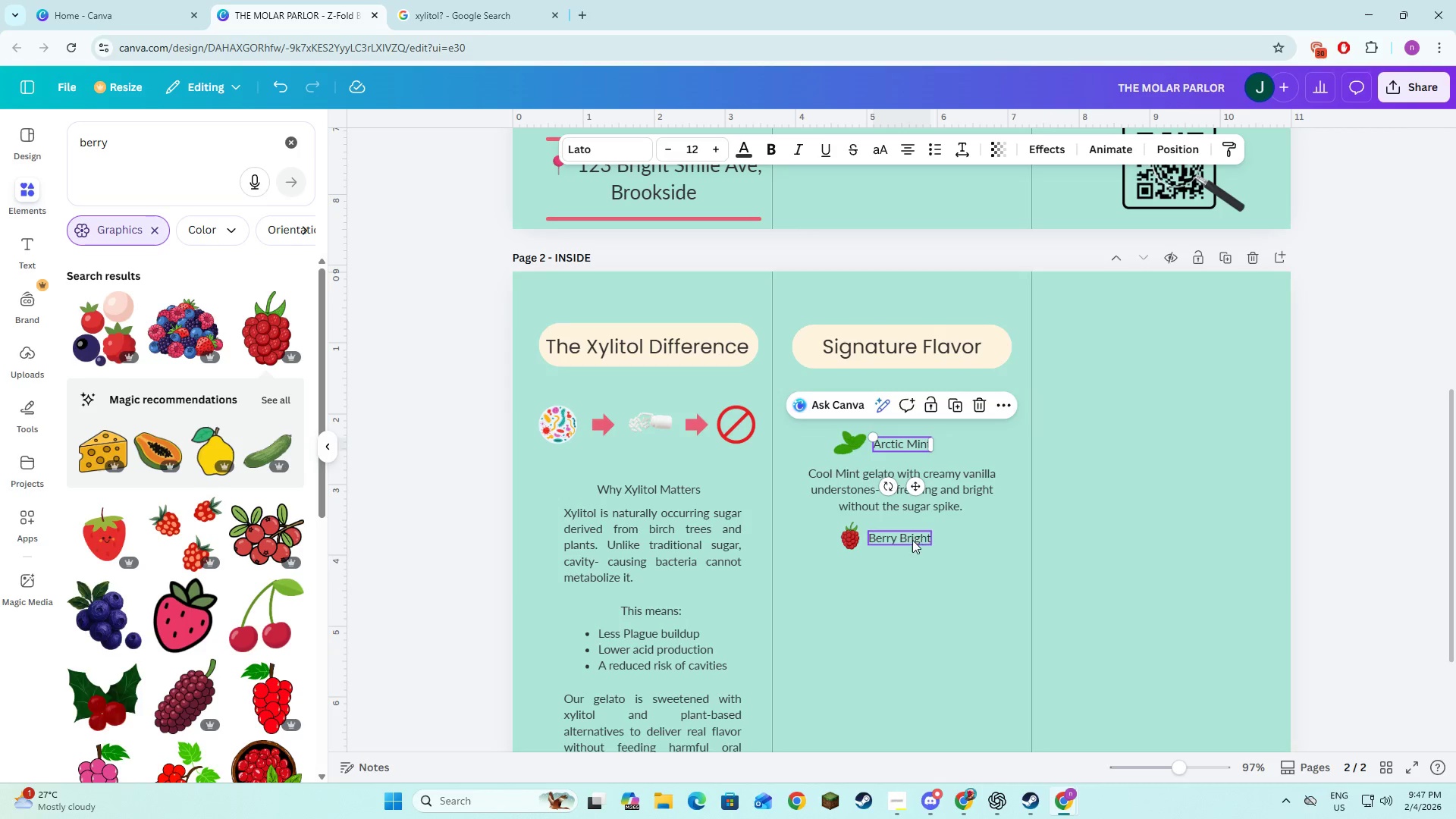 
left_click([912, 541])
 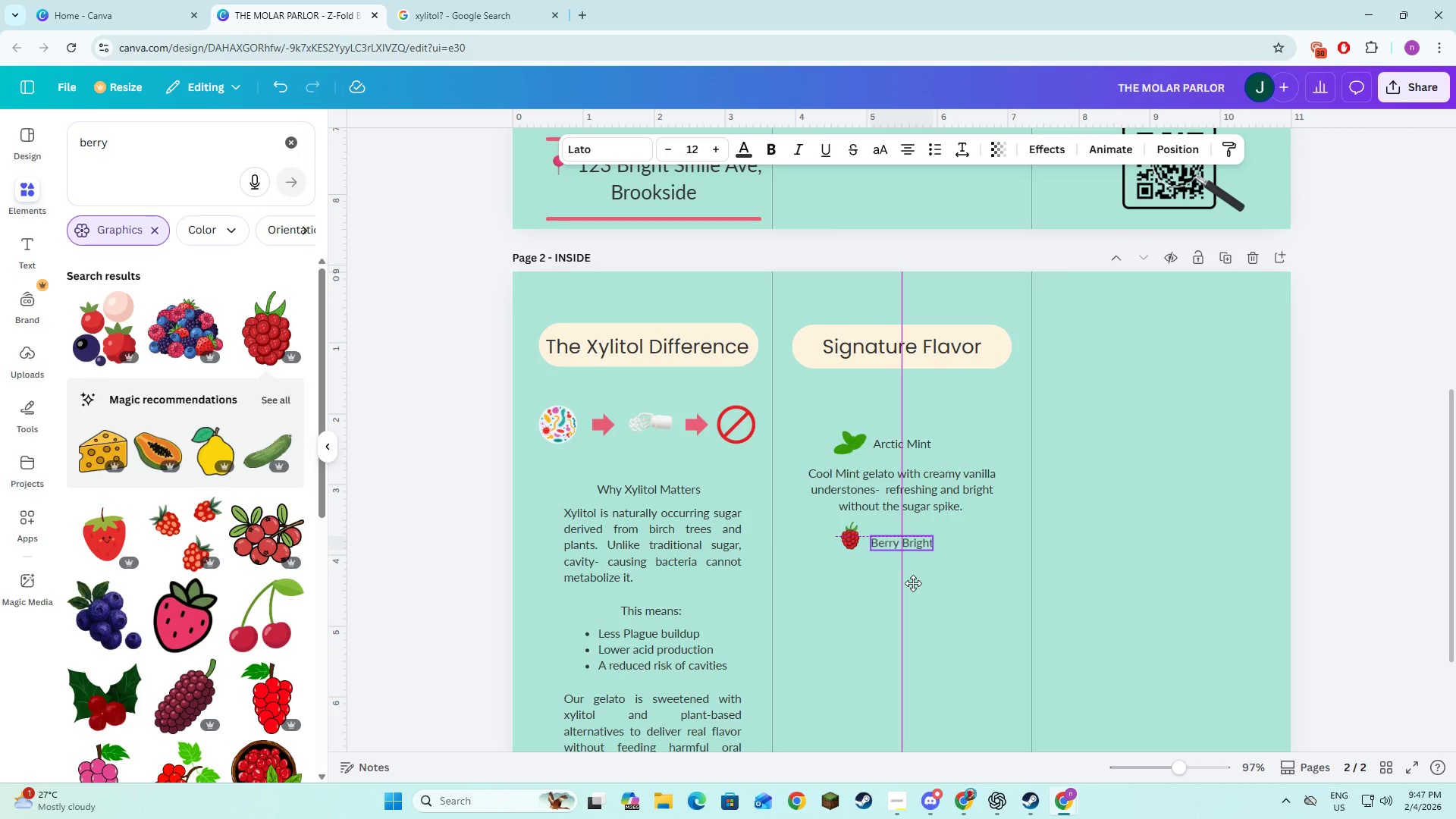 
wait(9.42)
 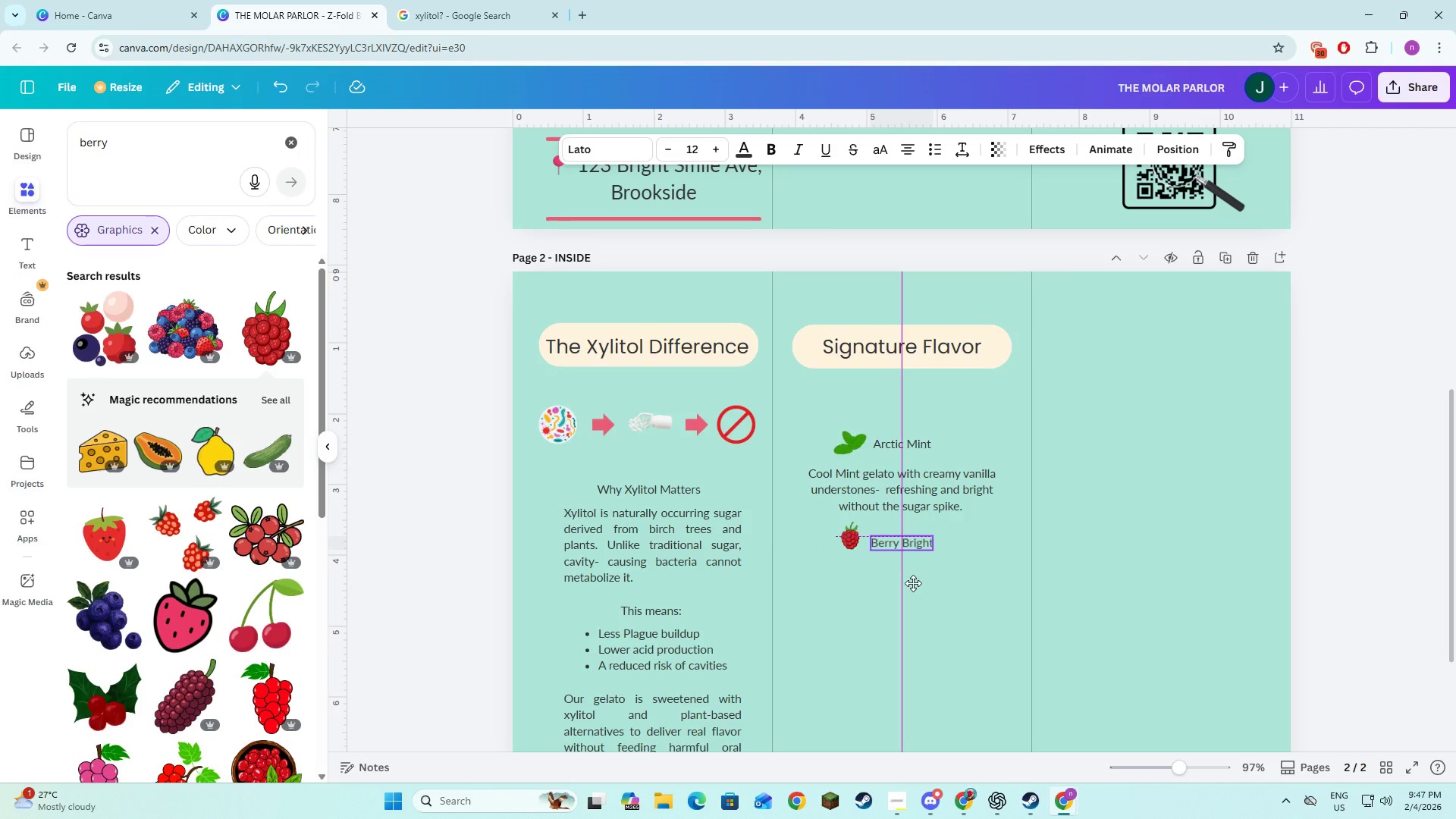 
left_click([945, 585])
 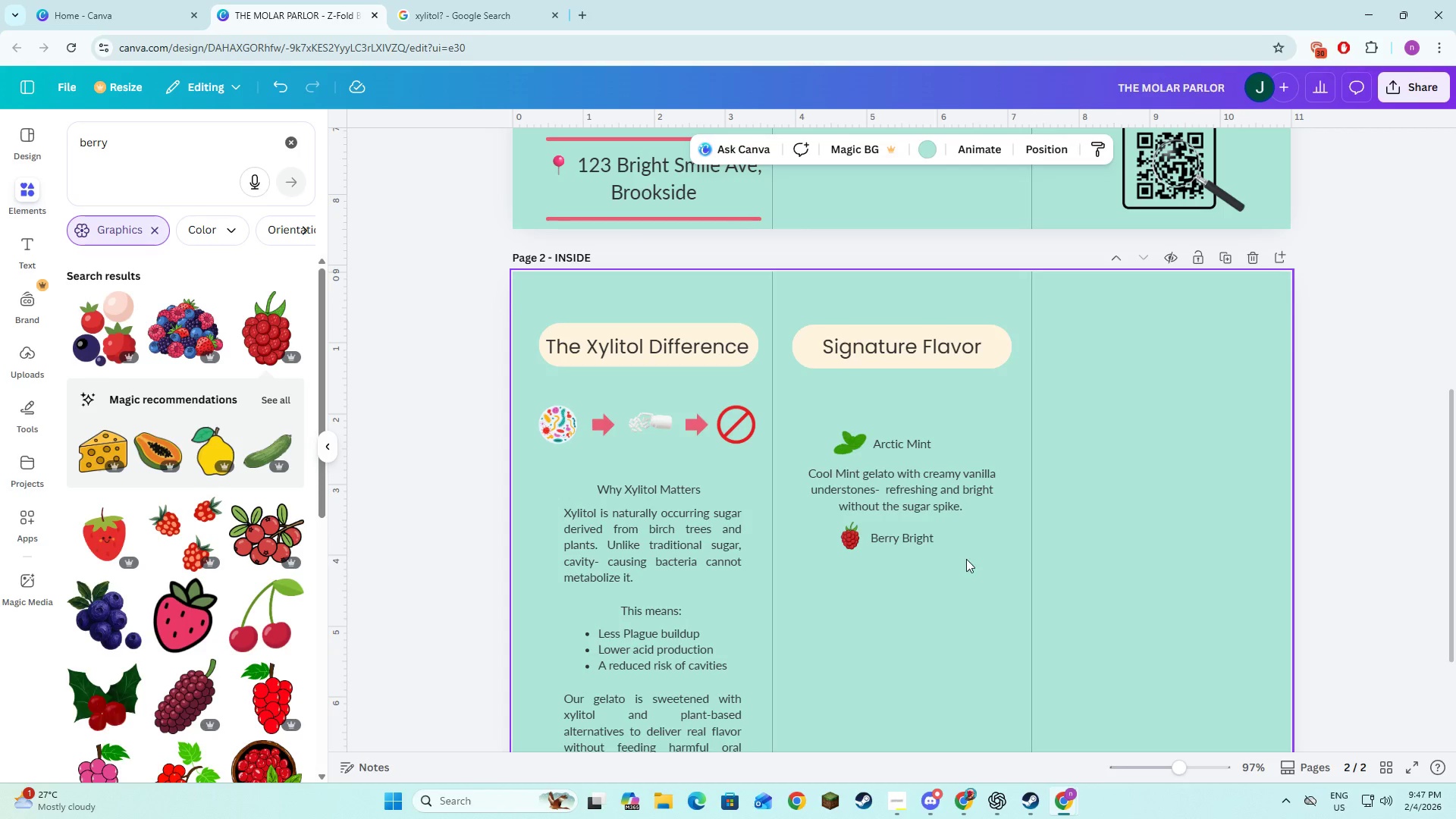 
key(Alt+AltLeft)
 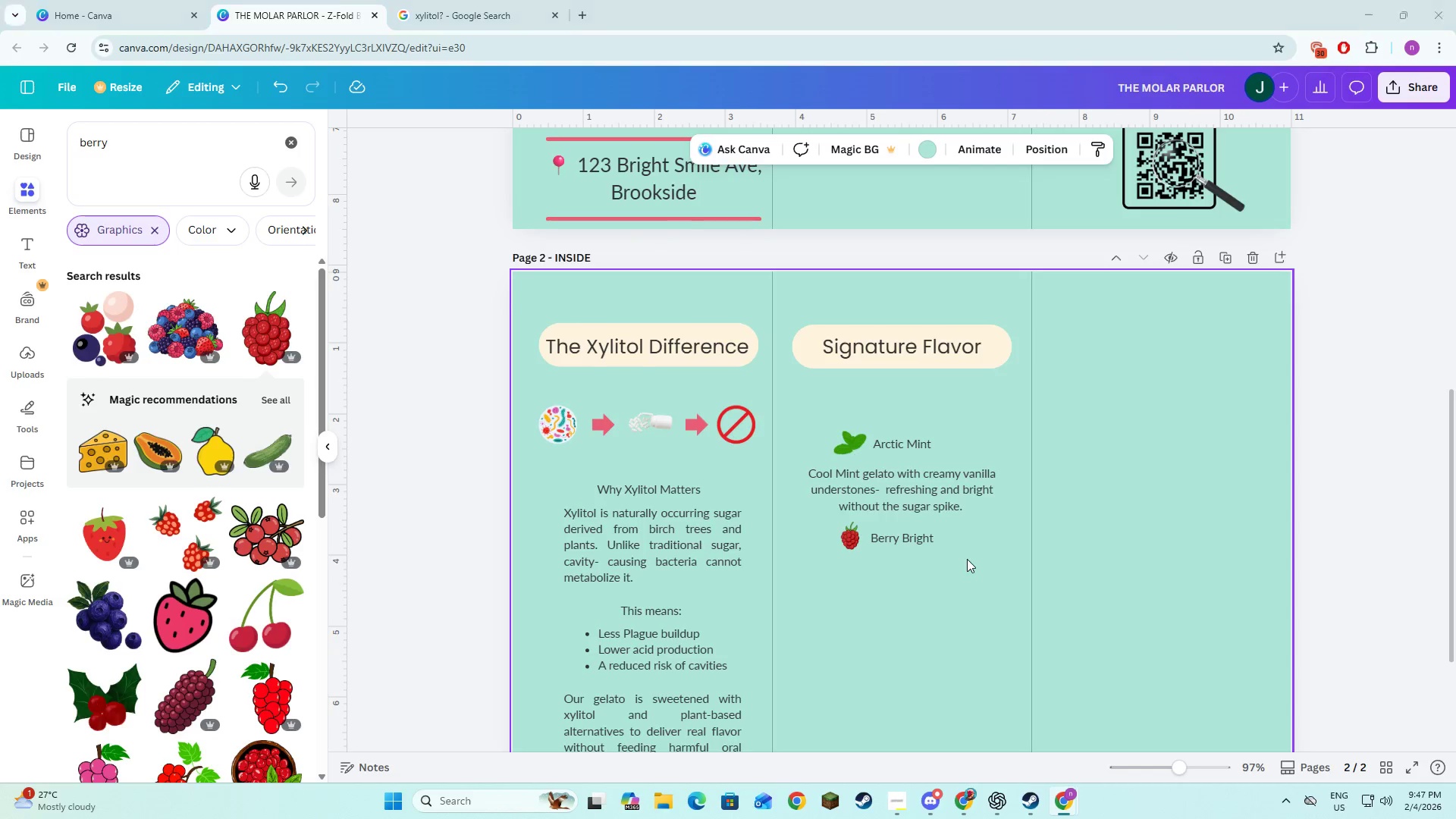 
key(Alt+Tab)
 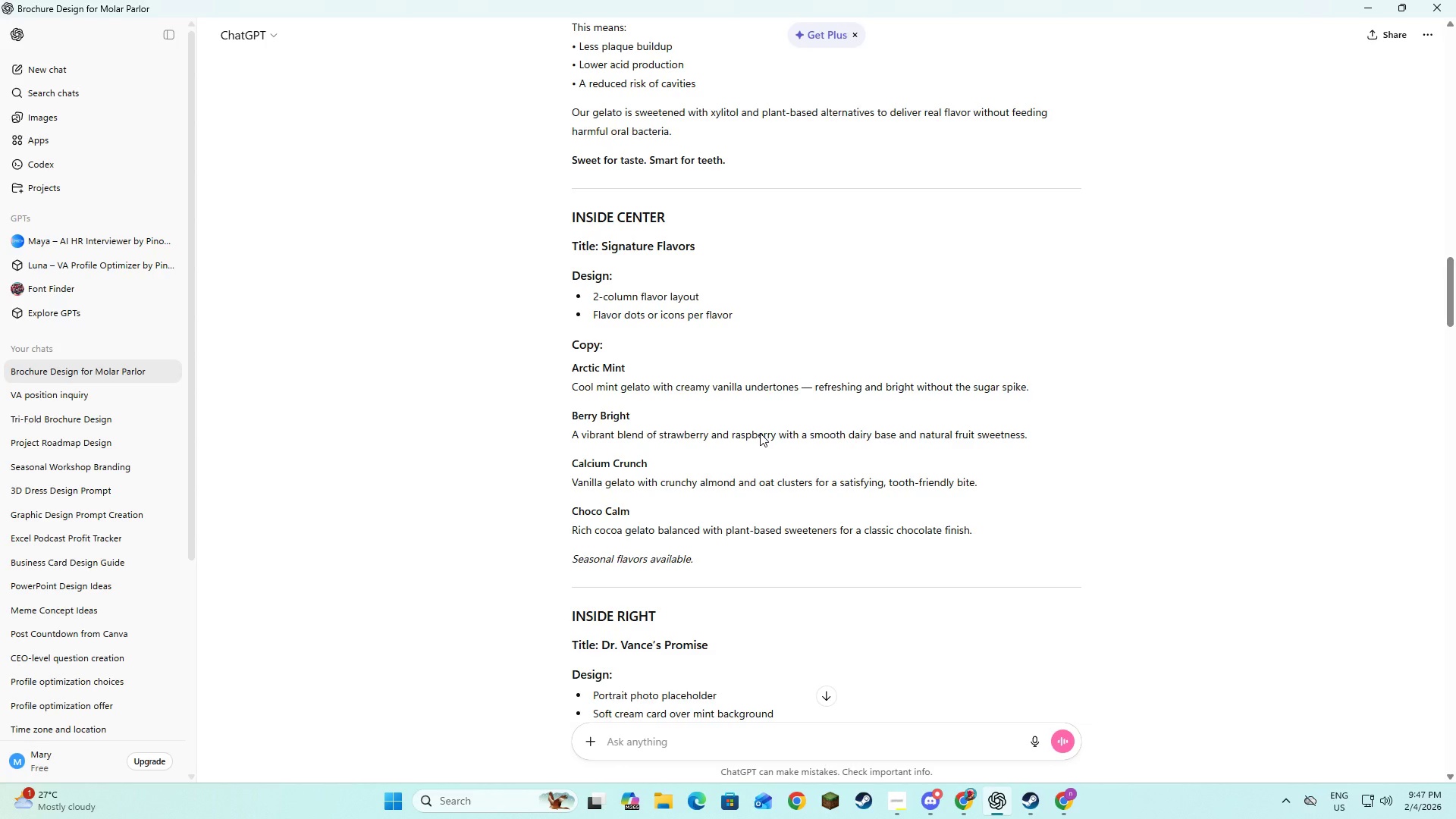 
key(Alt+AltLeft)
 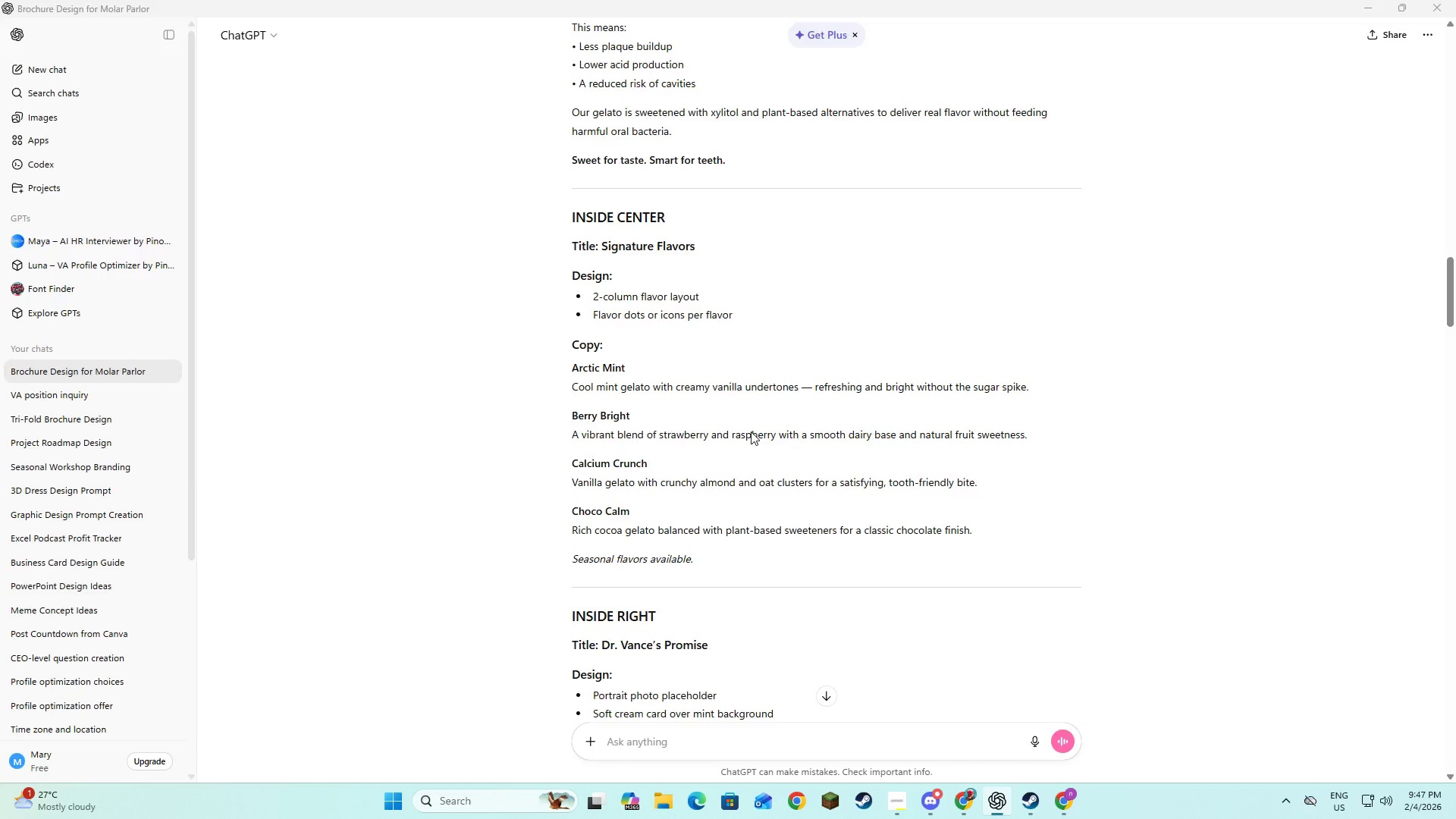 
key(Alt+Tab)
 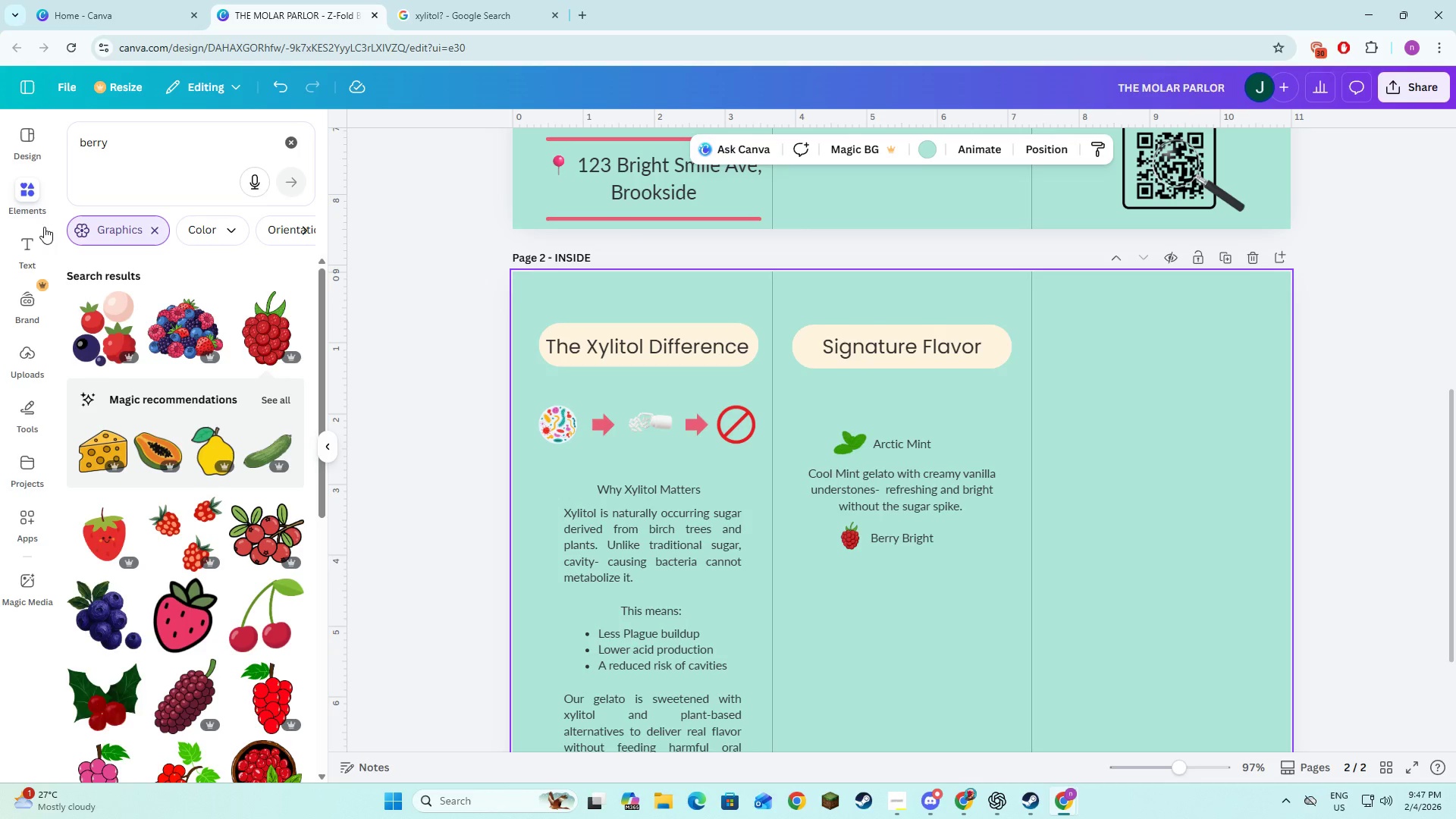 
left_click([29, 246])
 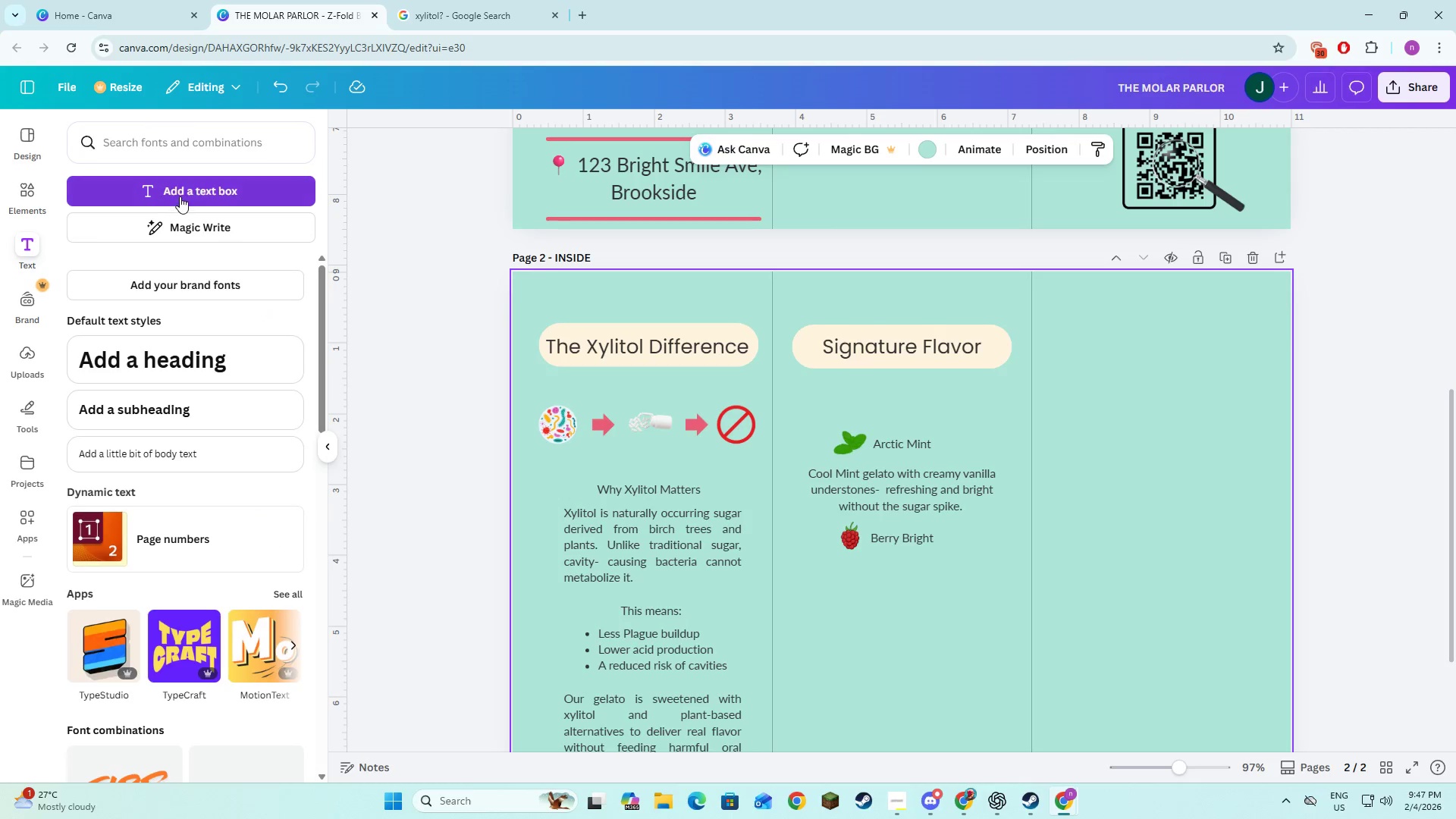 
left_click([180, 196])
 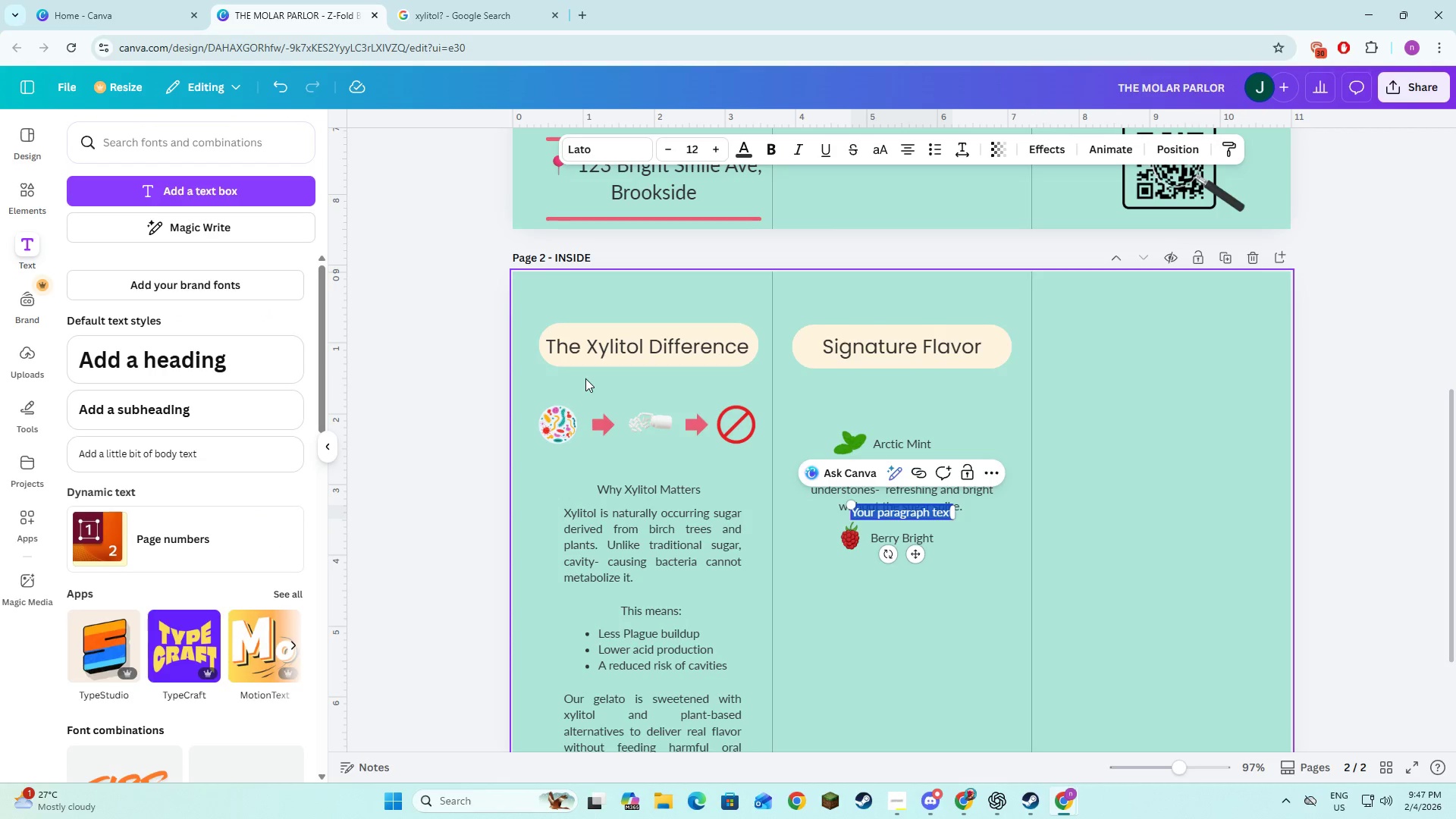 
type(A B)
key(Backspace)
type(Vi)
key(Backspace)
key(Backspace)
type(b)
key(Backspace)
type(vibrant )
 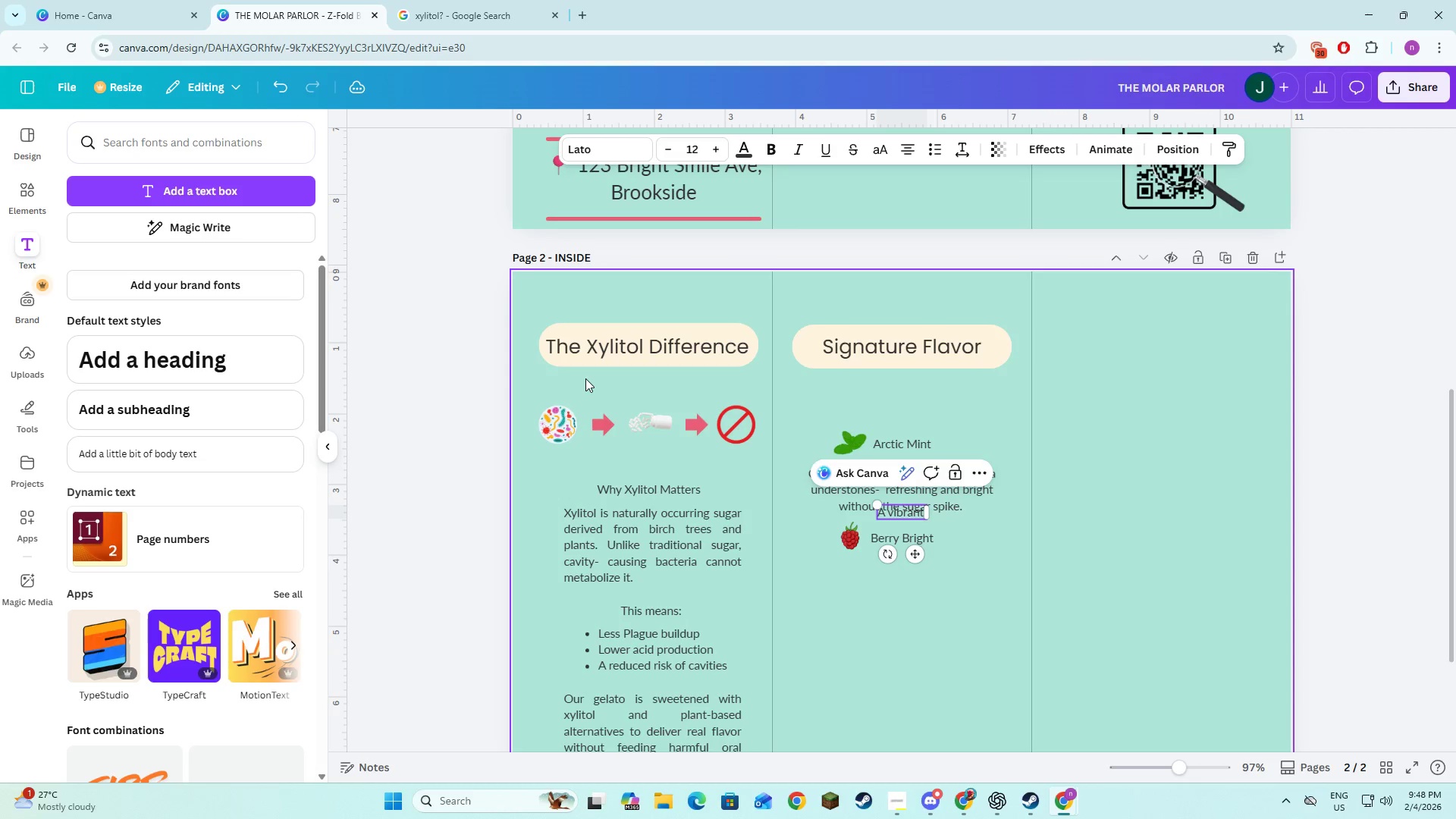 
key(Alt+AltLeft)
 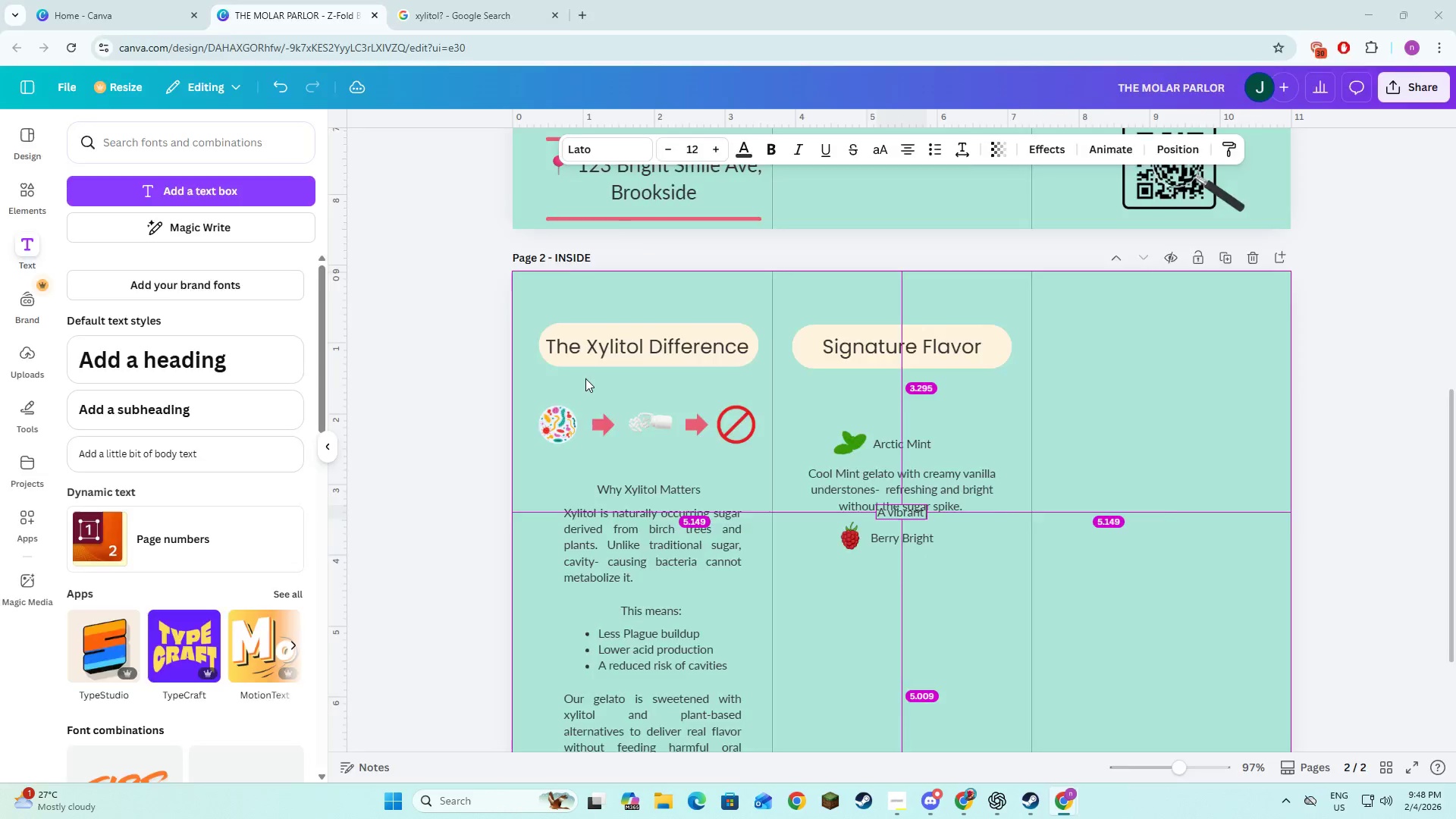 
key(Alt+Tab)
 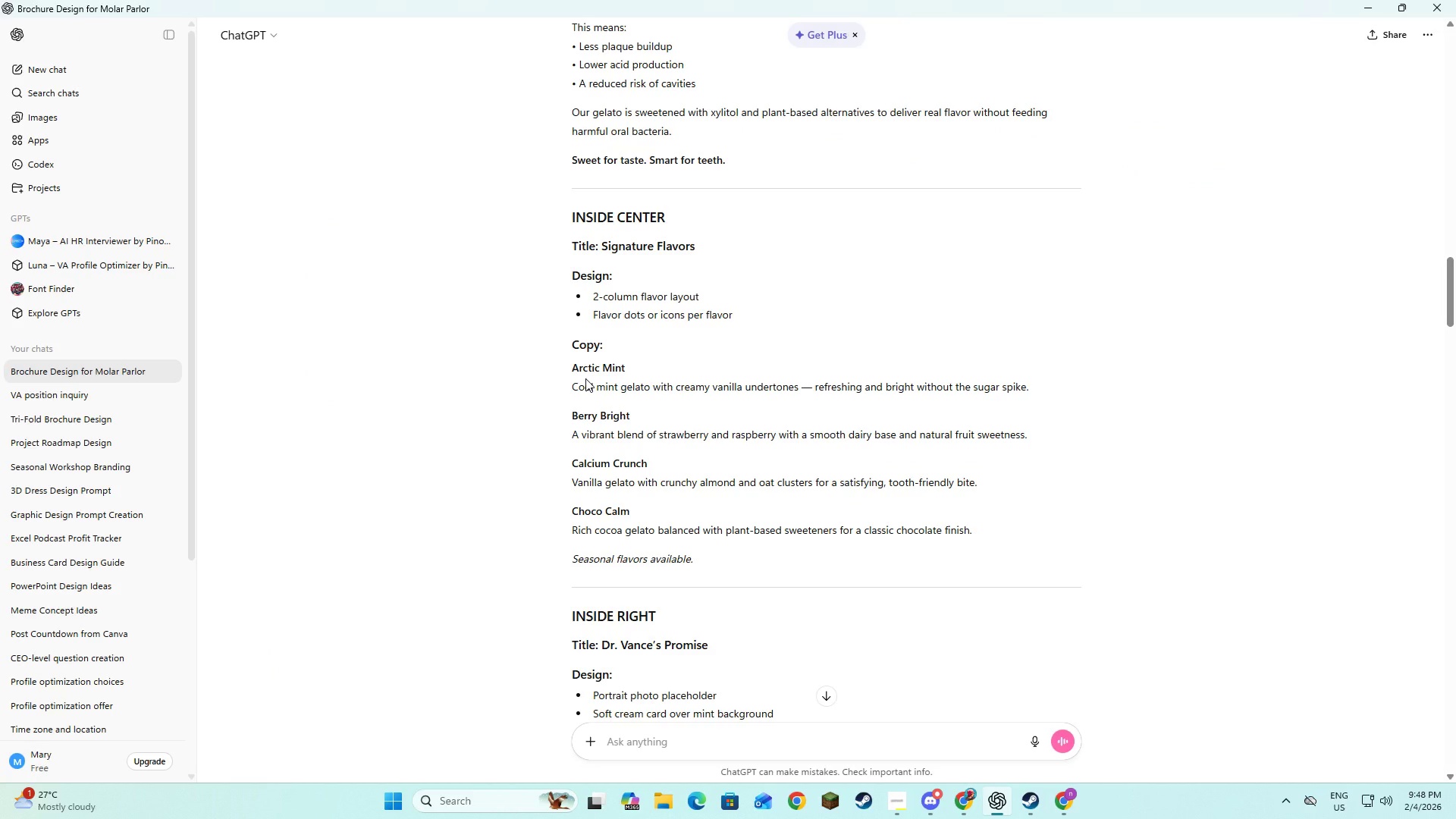 
key(Alt+AltLeft)
 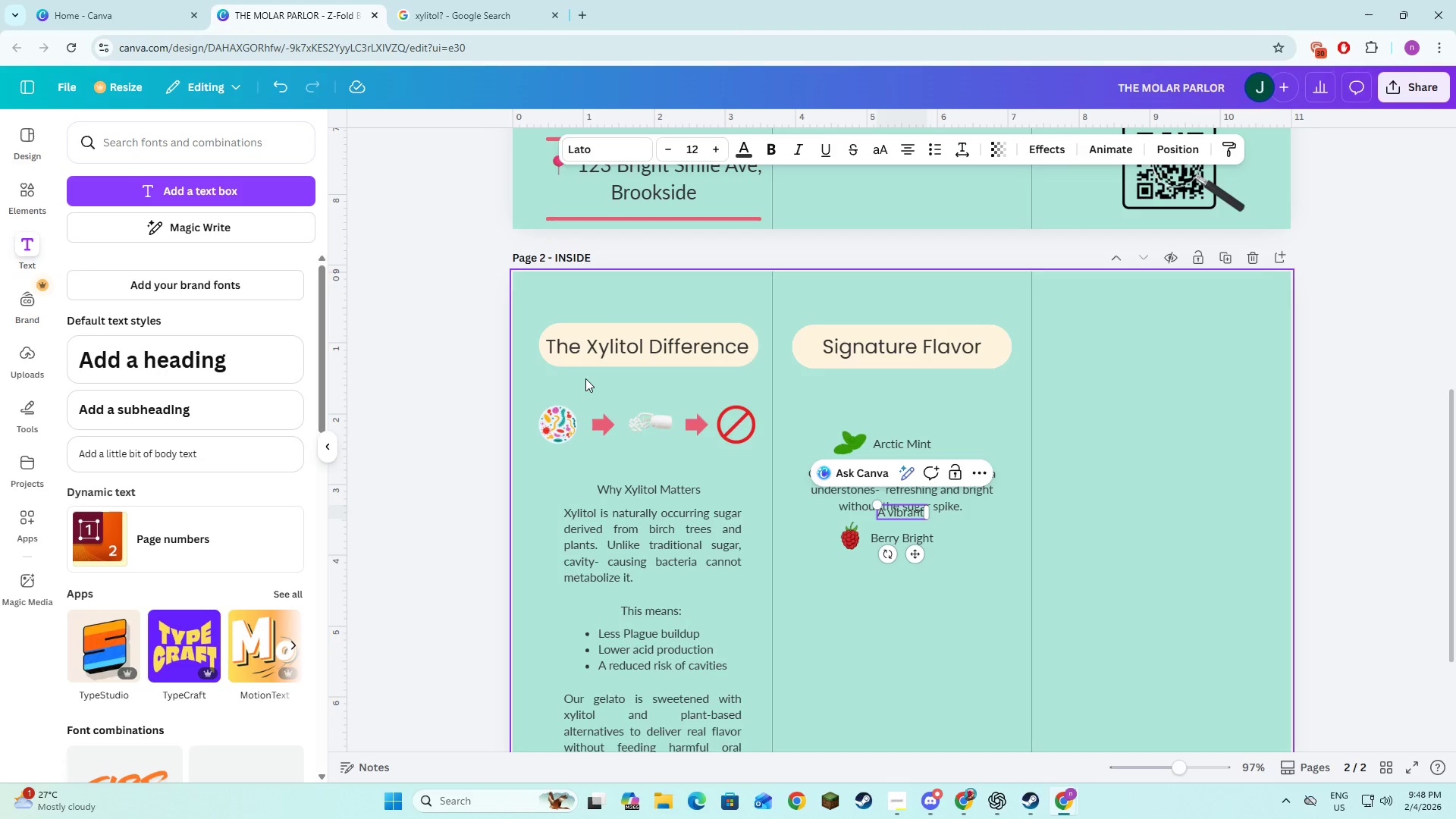 
key(Tab)
type(blend )
 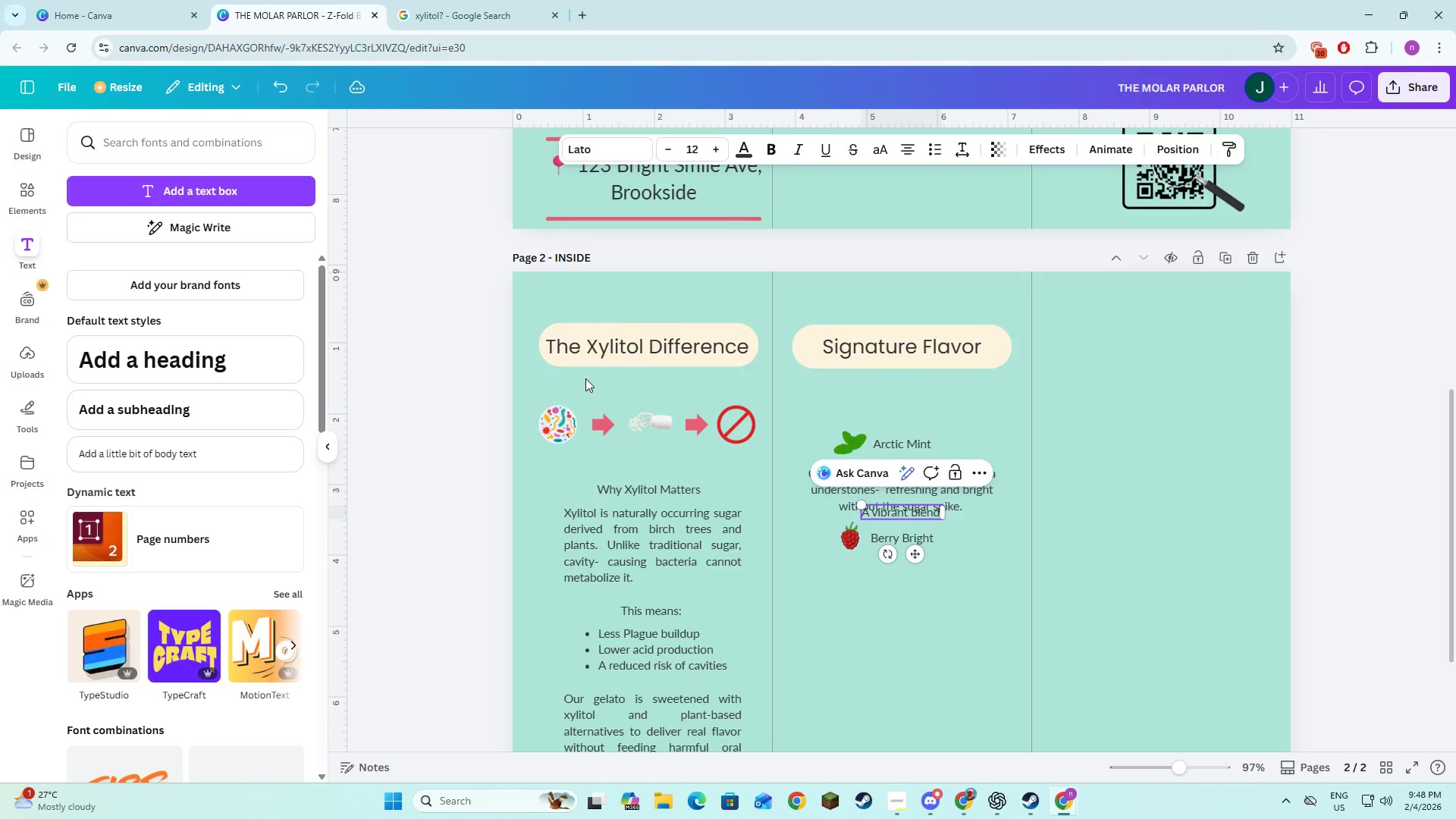 
key(Alt+AltLeft)
 